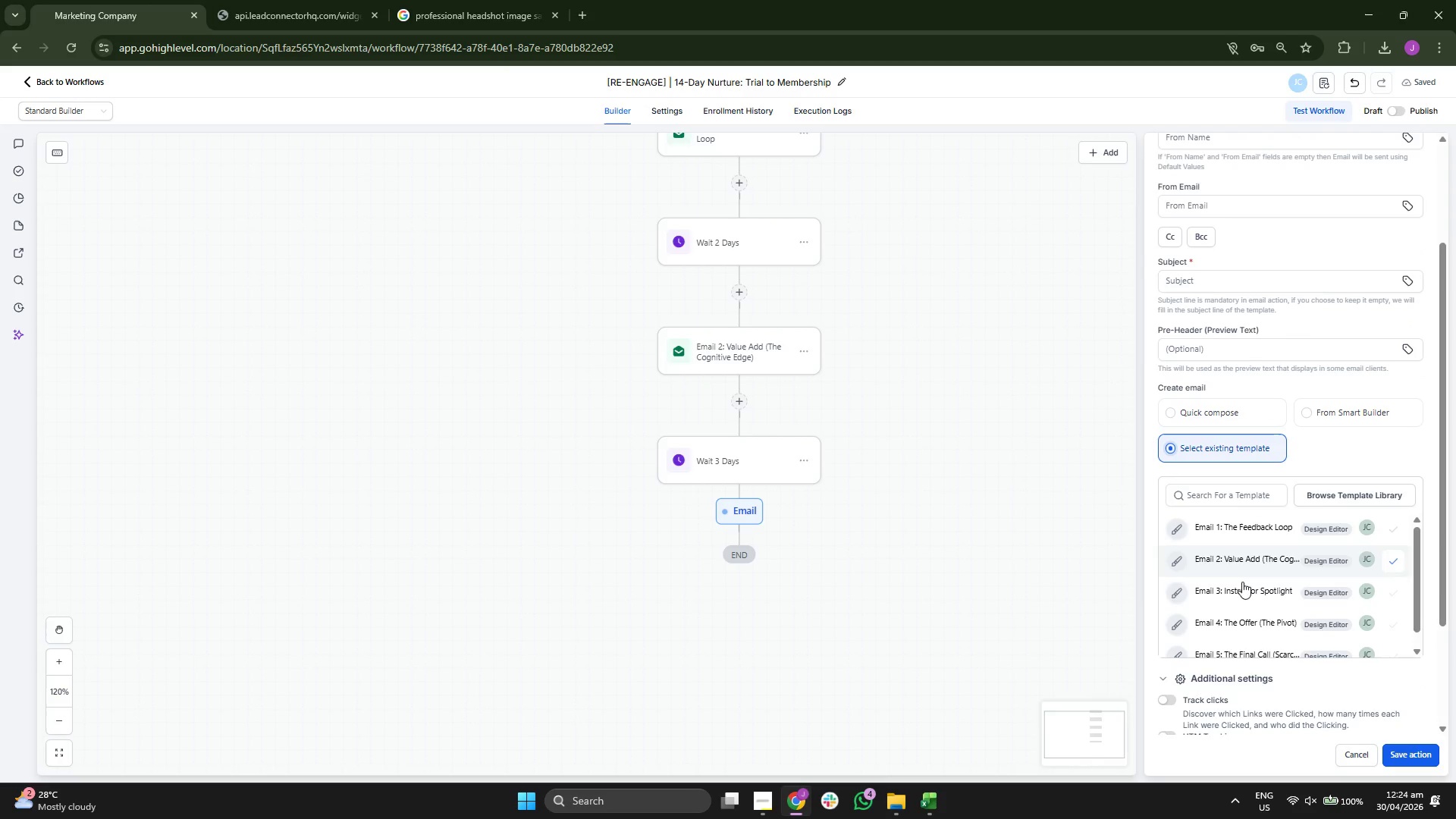 
left_click([1241, 594])
 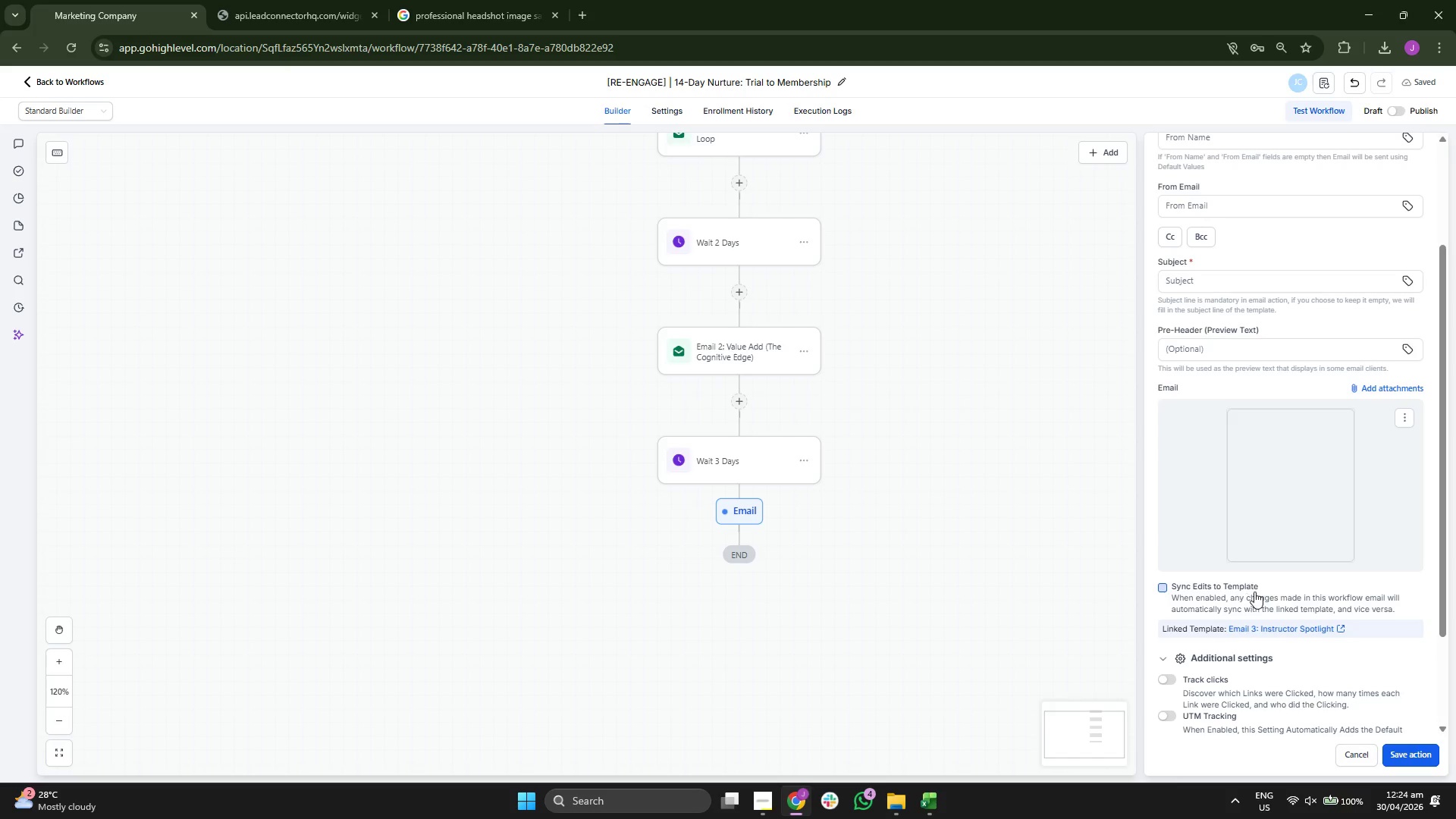 
scroll: coordinate [1291, 552], scroll_direction: down, amount: 1.0
 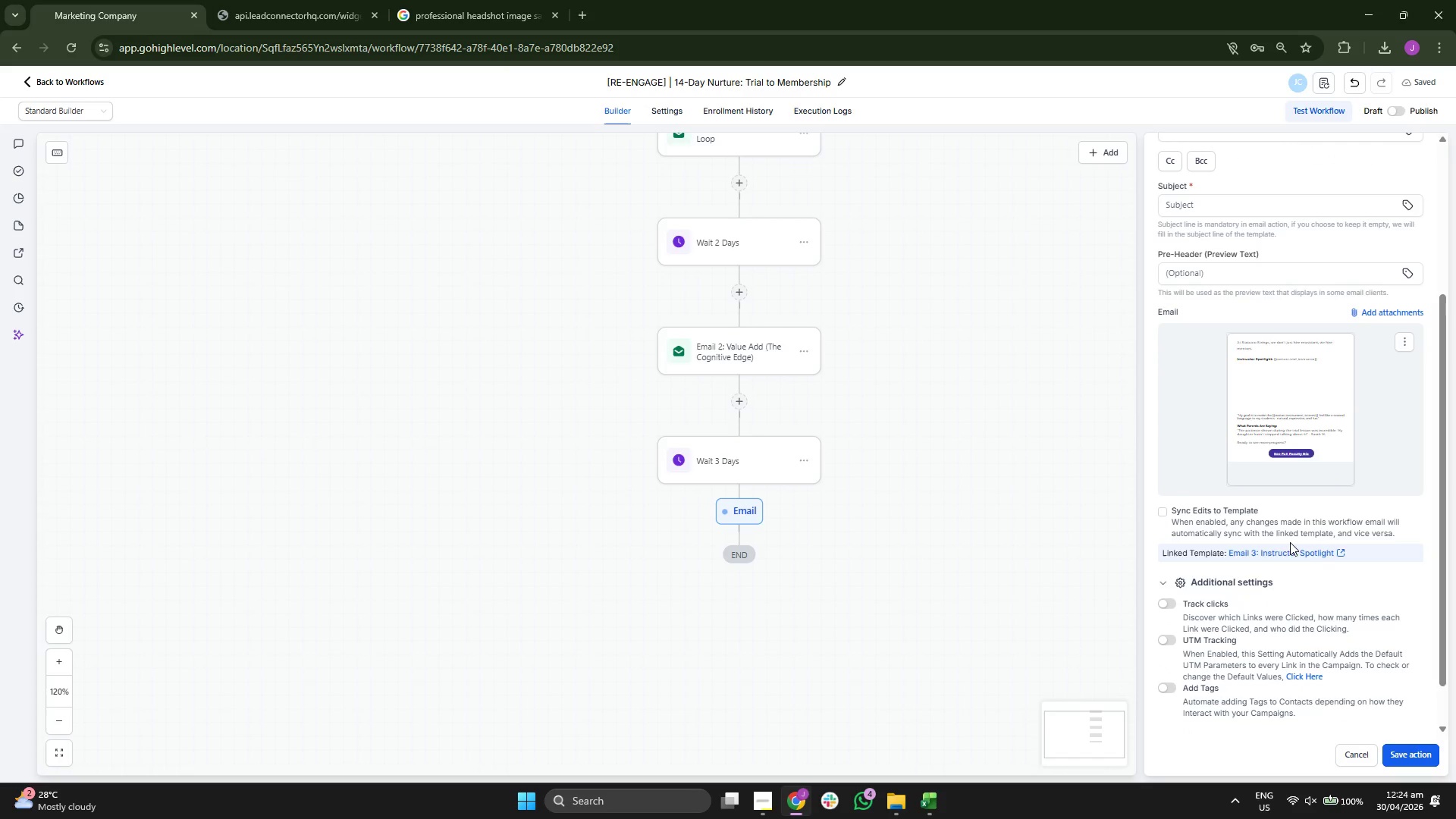 
scroll: coordinate [1286, 535], scroll_direction: none, amount: 0.0
 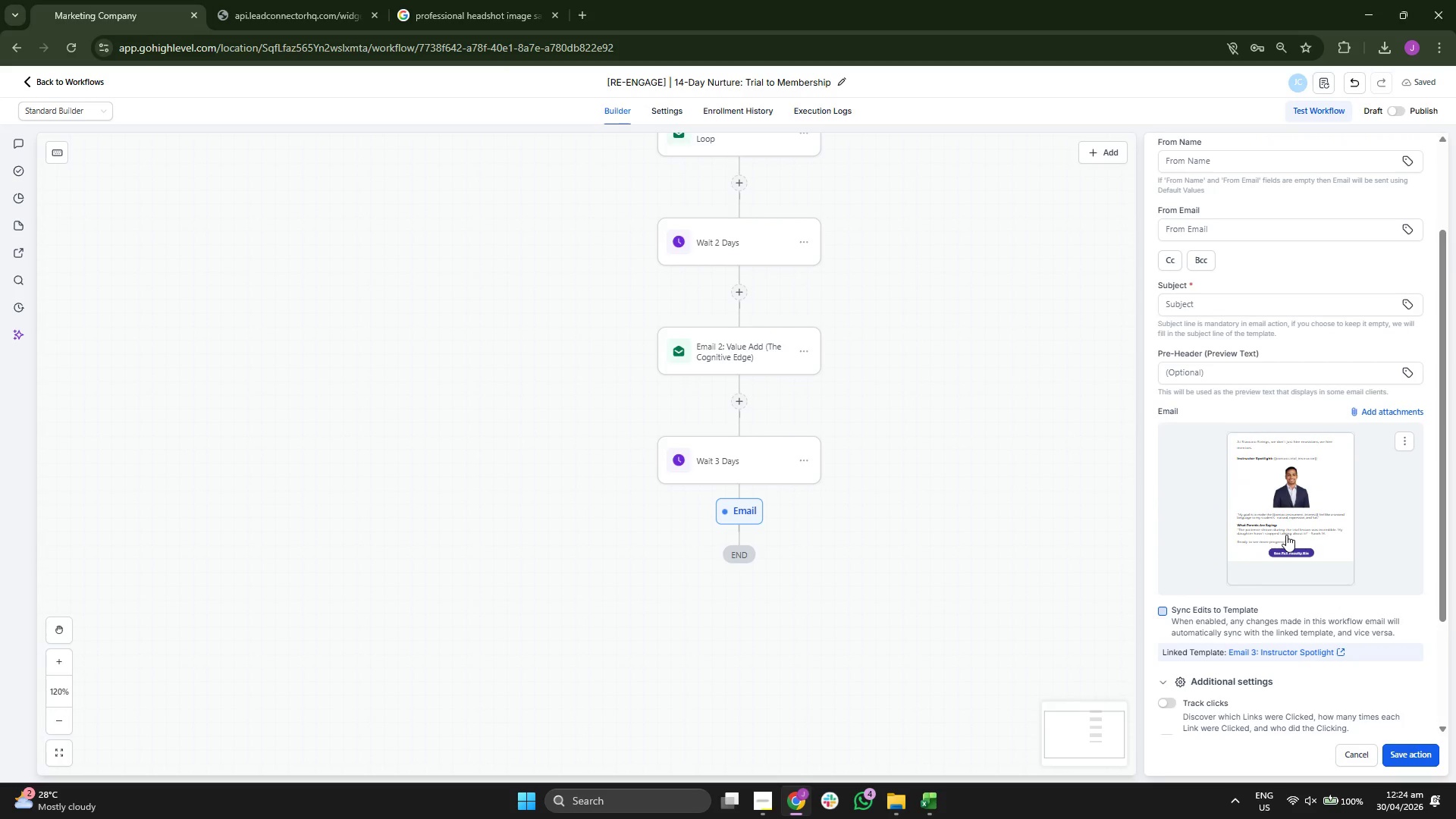 
scroll: coordinate [1286, 535], scroll_direction: down, amount: 1.0
 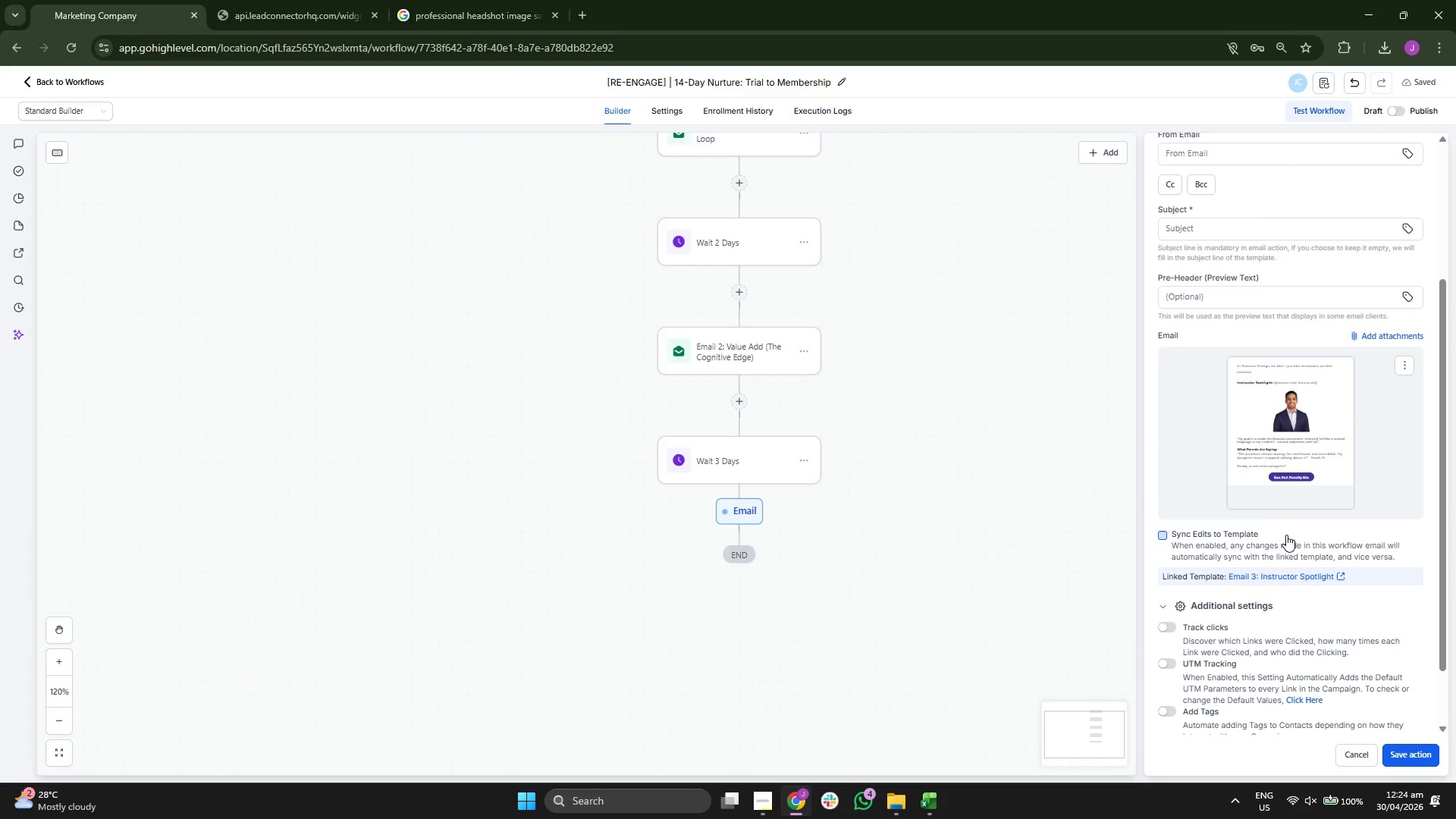 
scroll: coordinate [1284, 388], scroll_direction: up, amount: 6.0
 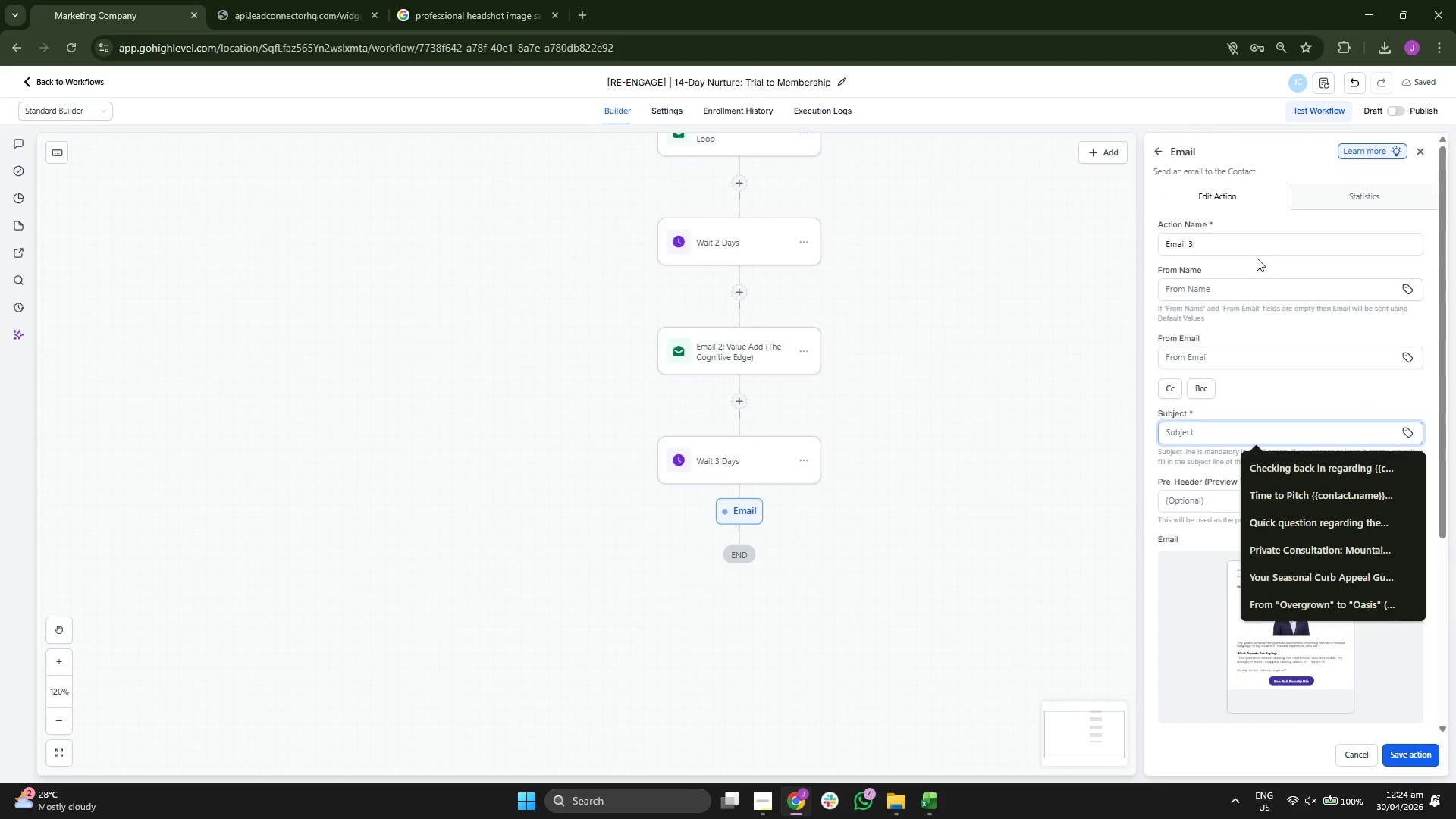 
left_click([1257, 244])
 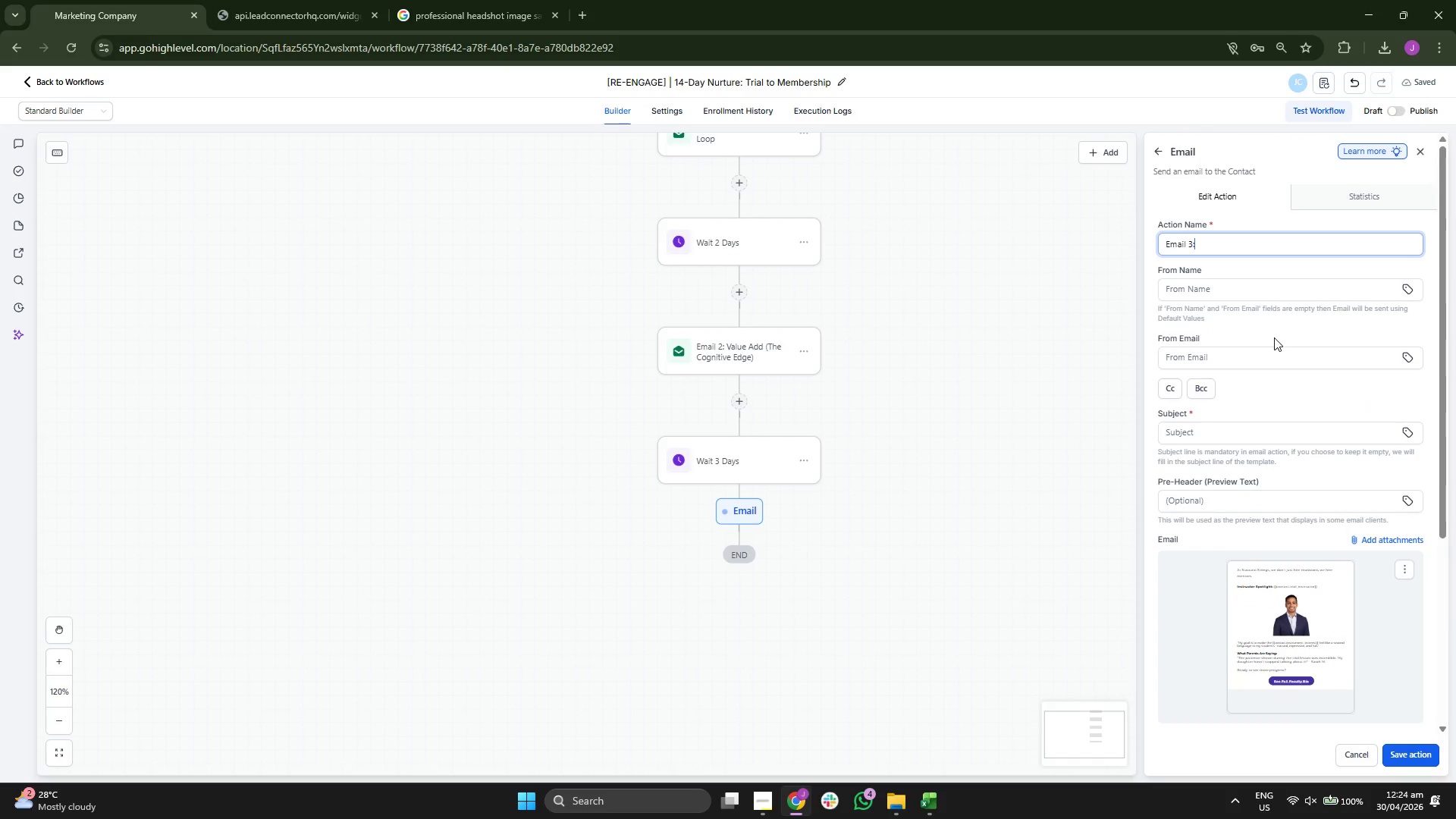 
scroll: coordinate [1274, 340], scroll_direction: down, amount: 2.0
 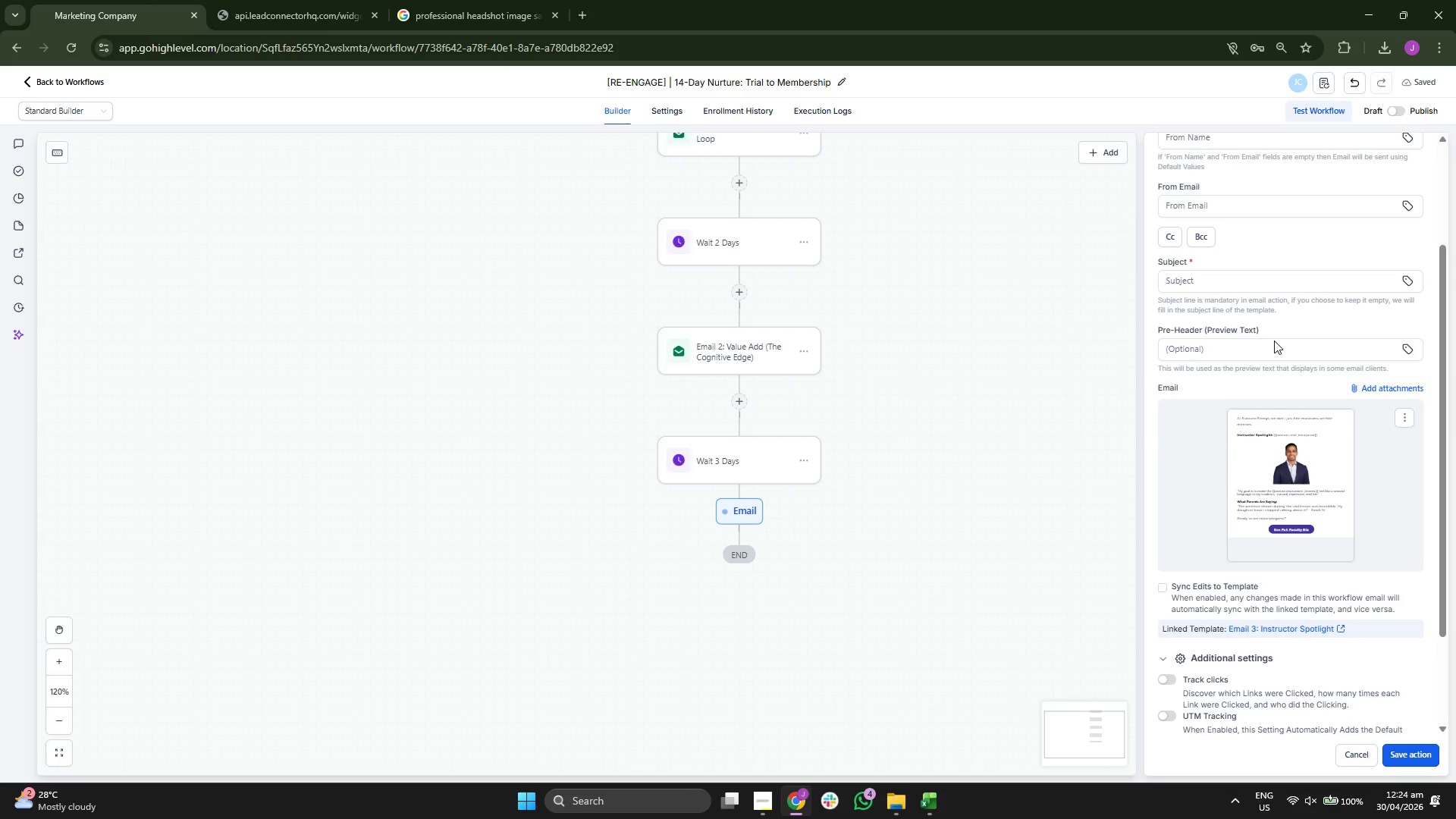 
scroll: coordinate [1274, 340], scroll_direction: up, amount: 2.0
 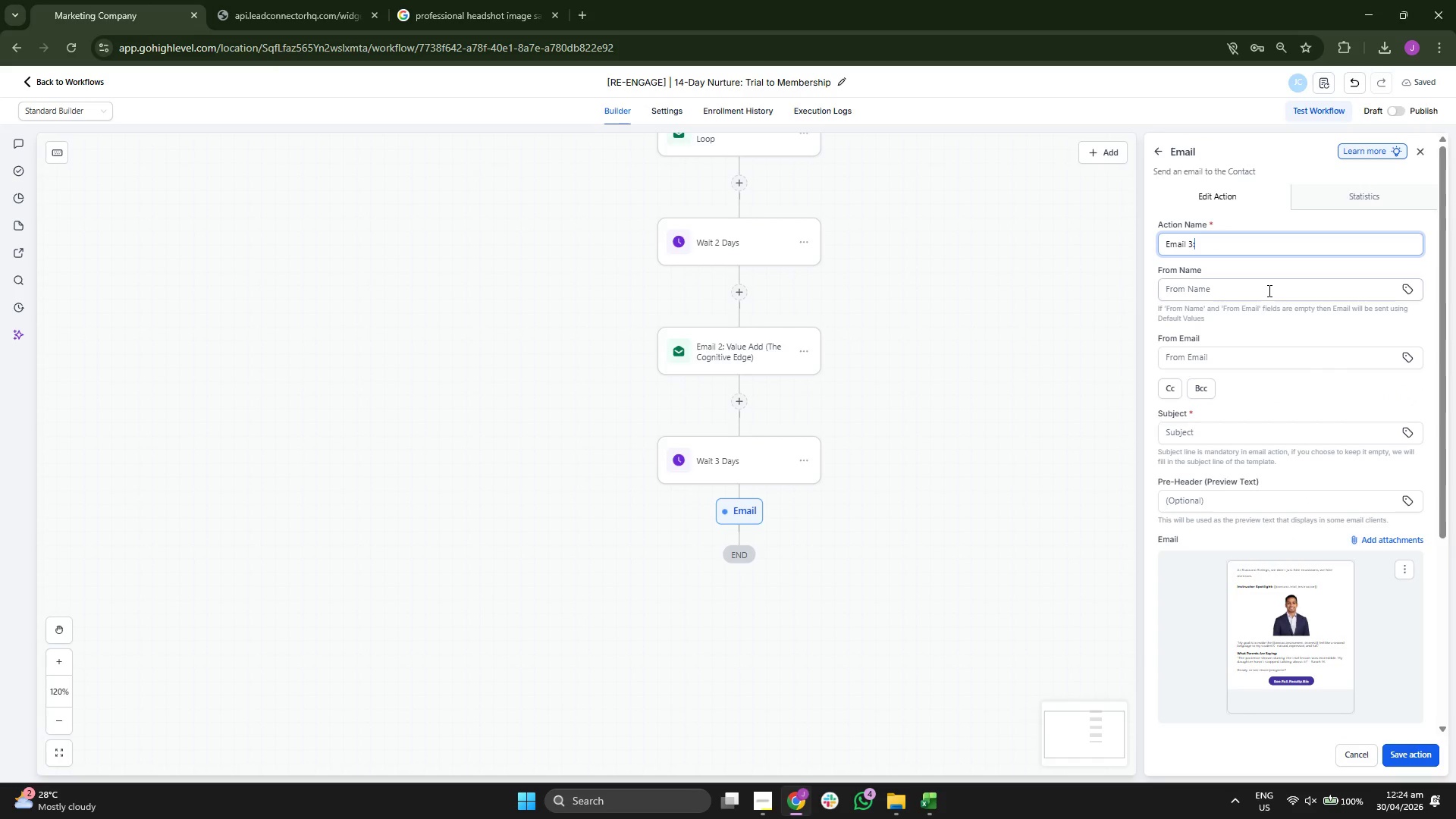 
type( Instri)
key(Backspace)
type(uct)
key(Backspace)
type(tor Inspo)
key(Backspace)
key(Backspace)
key(Backspace)
key(Backspace)
key(Backspace)
type(Spit)
key(Backspace)
key(Backspace)
type(otlight)
 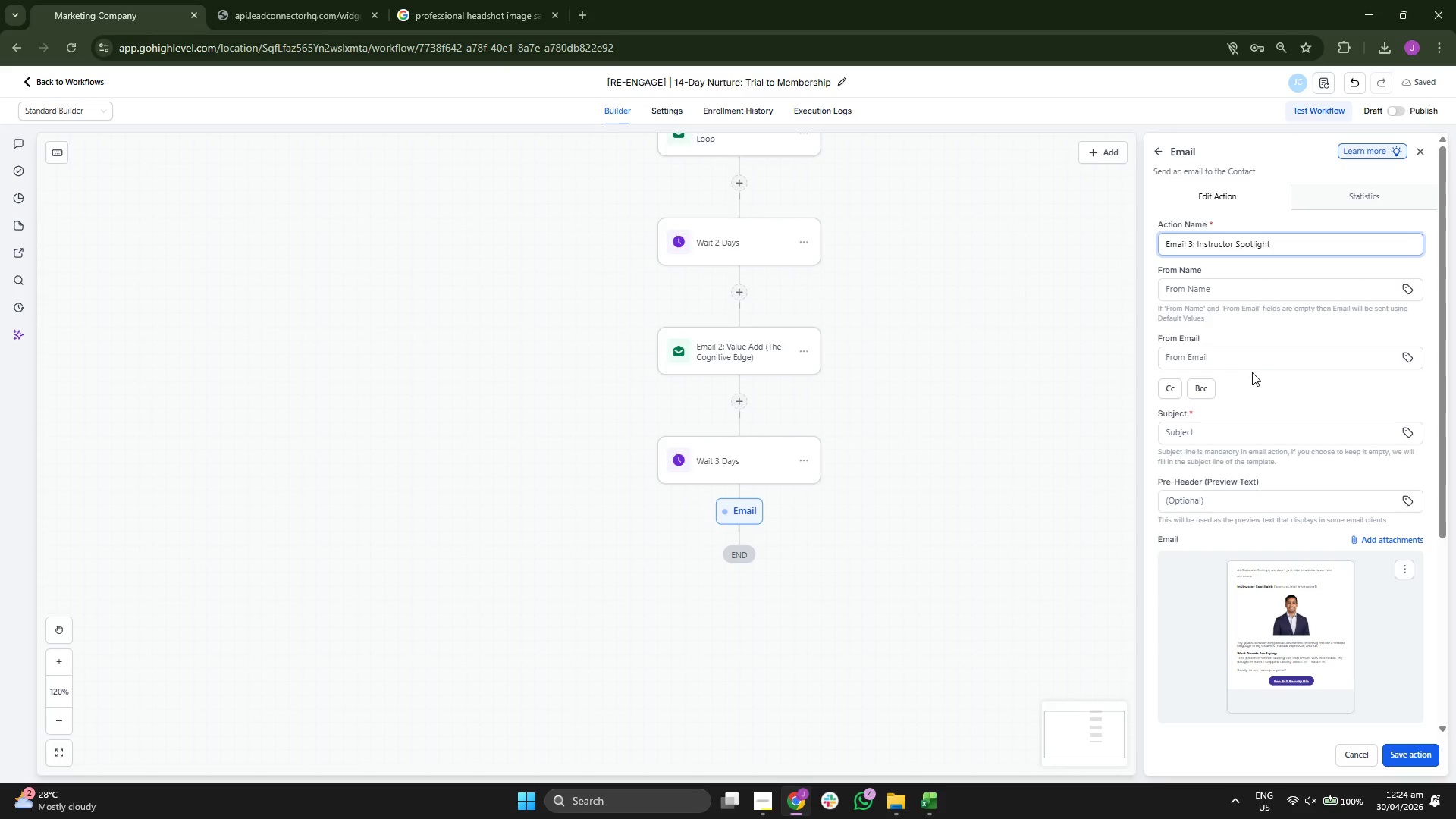 
left_click([1221, 435])
 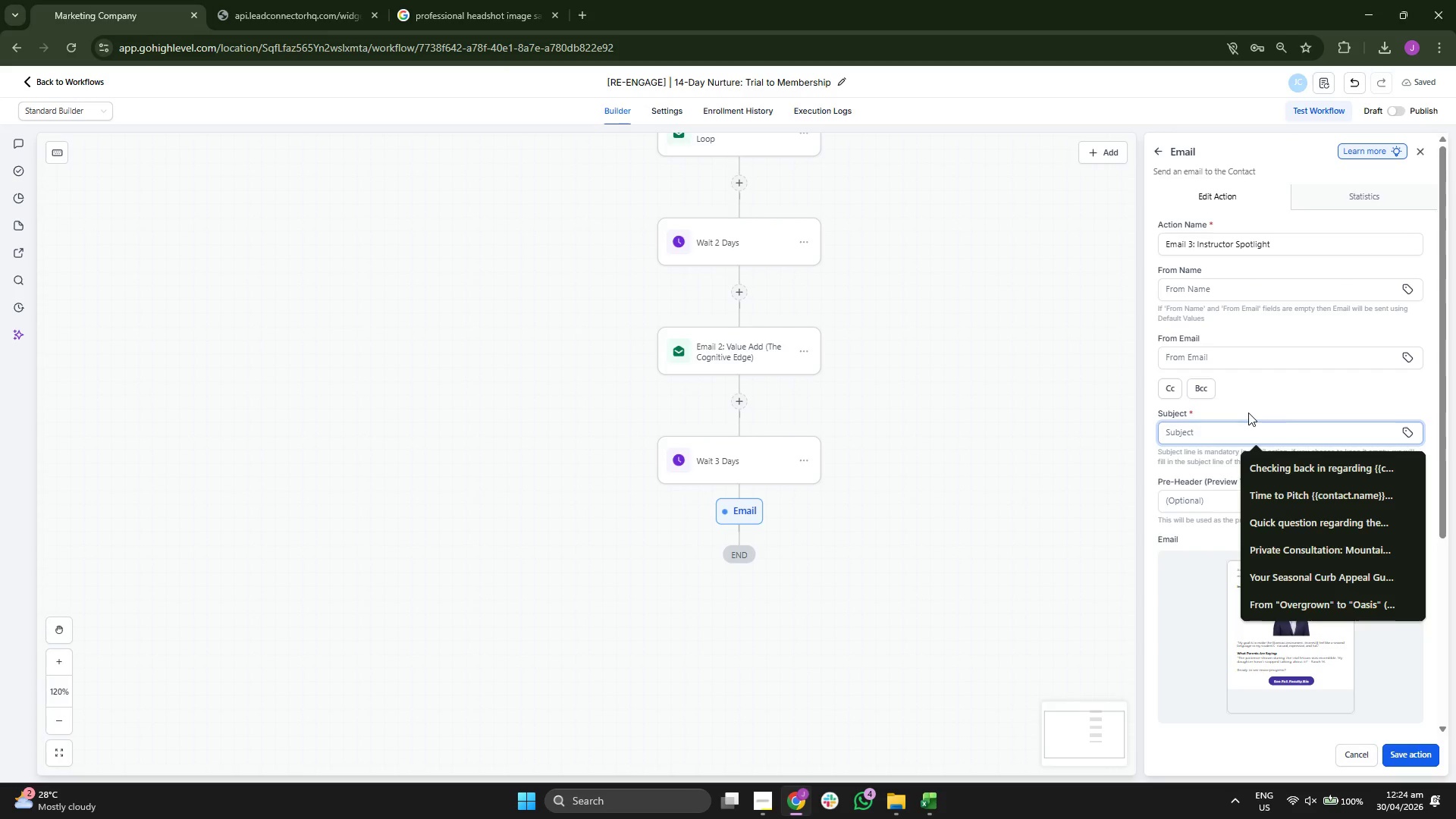 
type(Meet the ep)
key(Backspace)
type(xperts behind the music)
 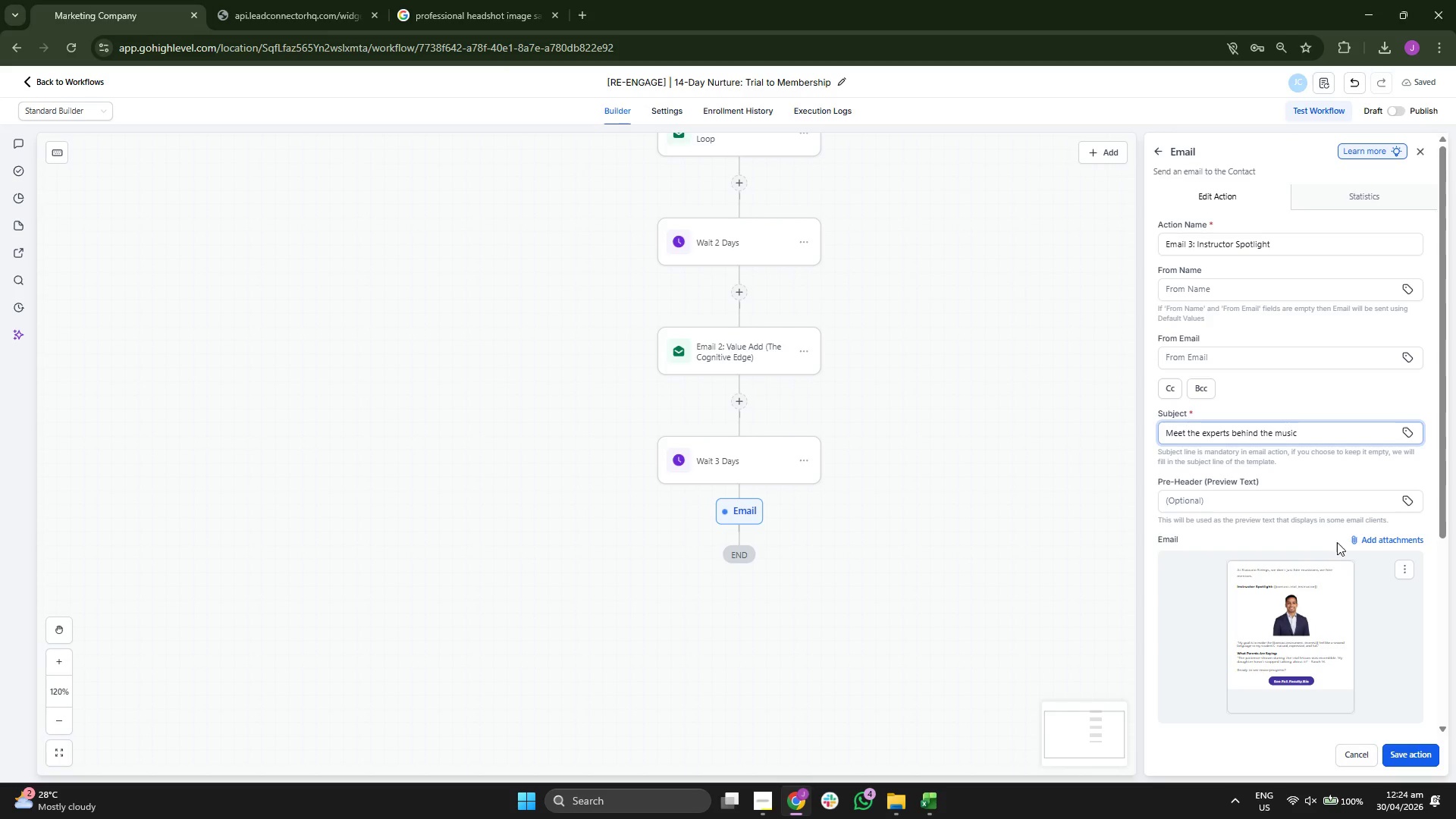 
scroll: coordinate [1380, 600], scroll_direction: down, amount: 3.0
 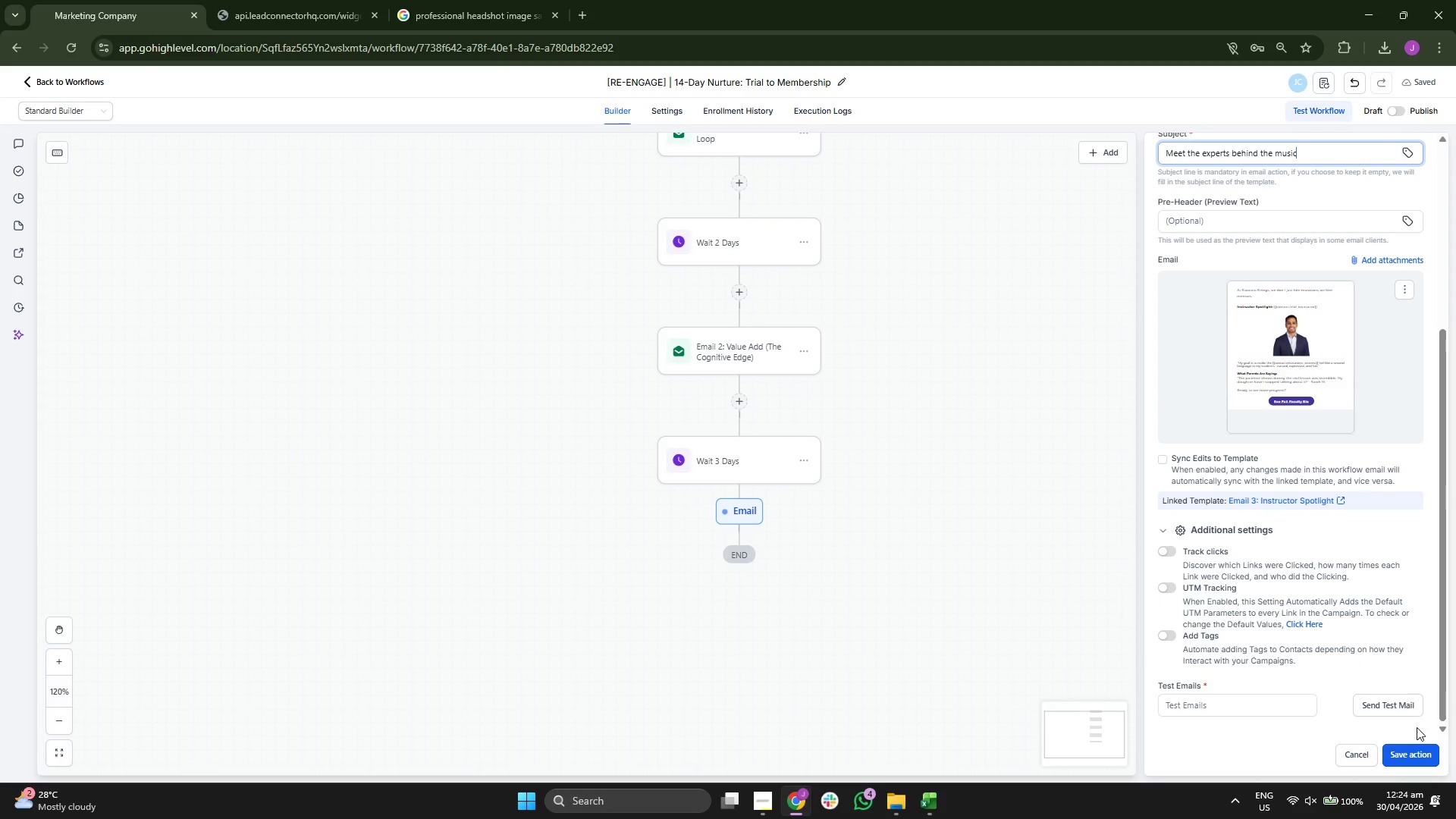 
left_click([1423, 758])
 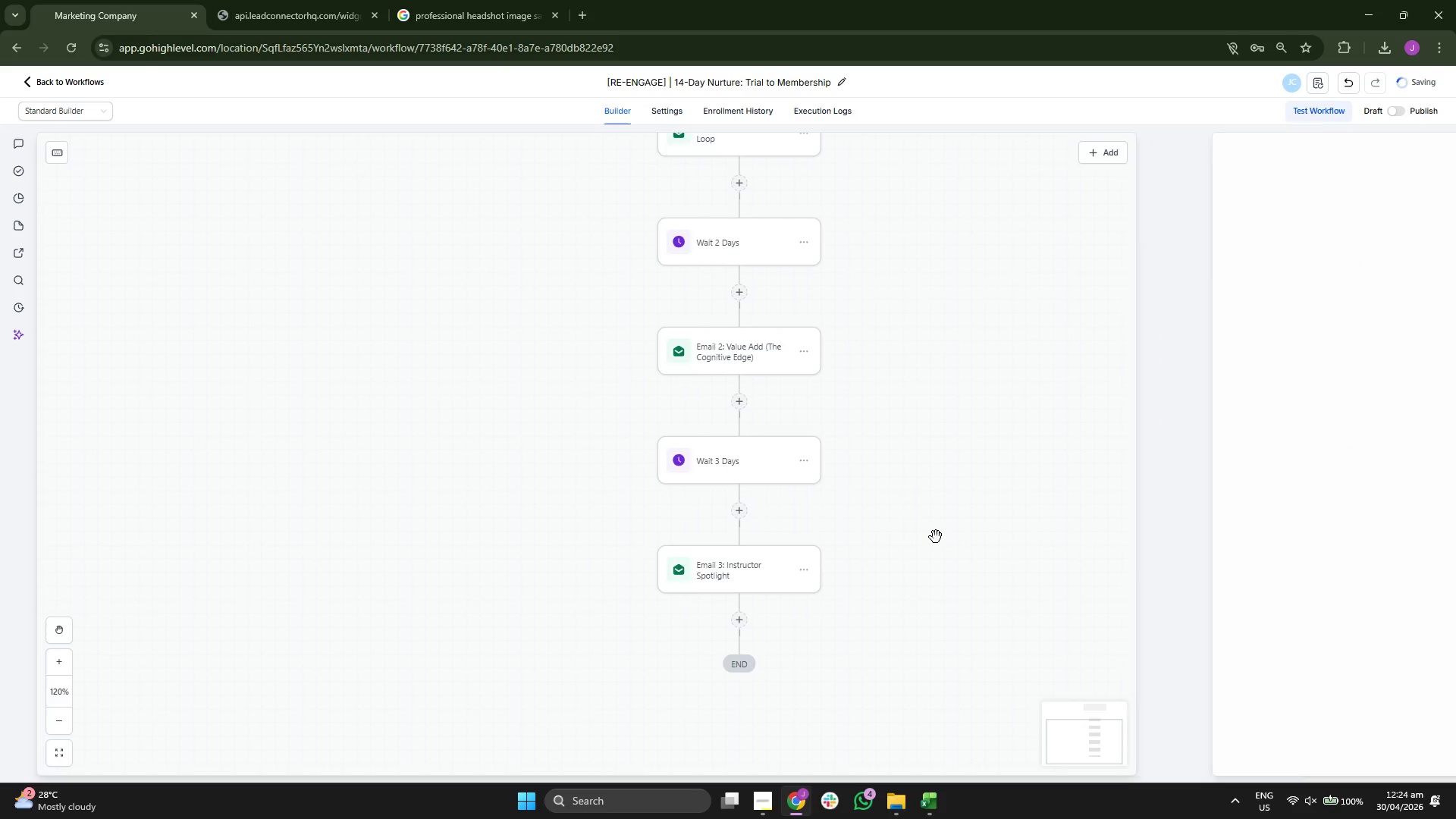 
left_click_drag(start_coordinate=[891, 518], to_coordinate=[912, 375])
 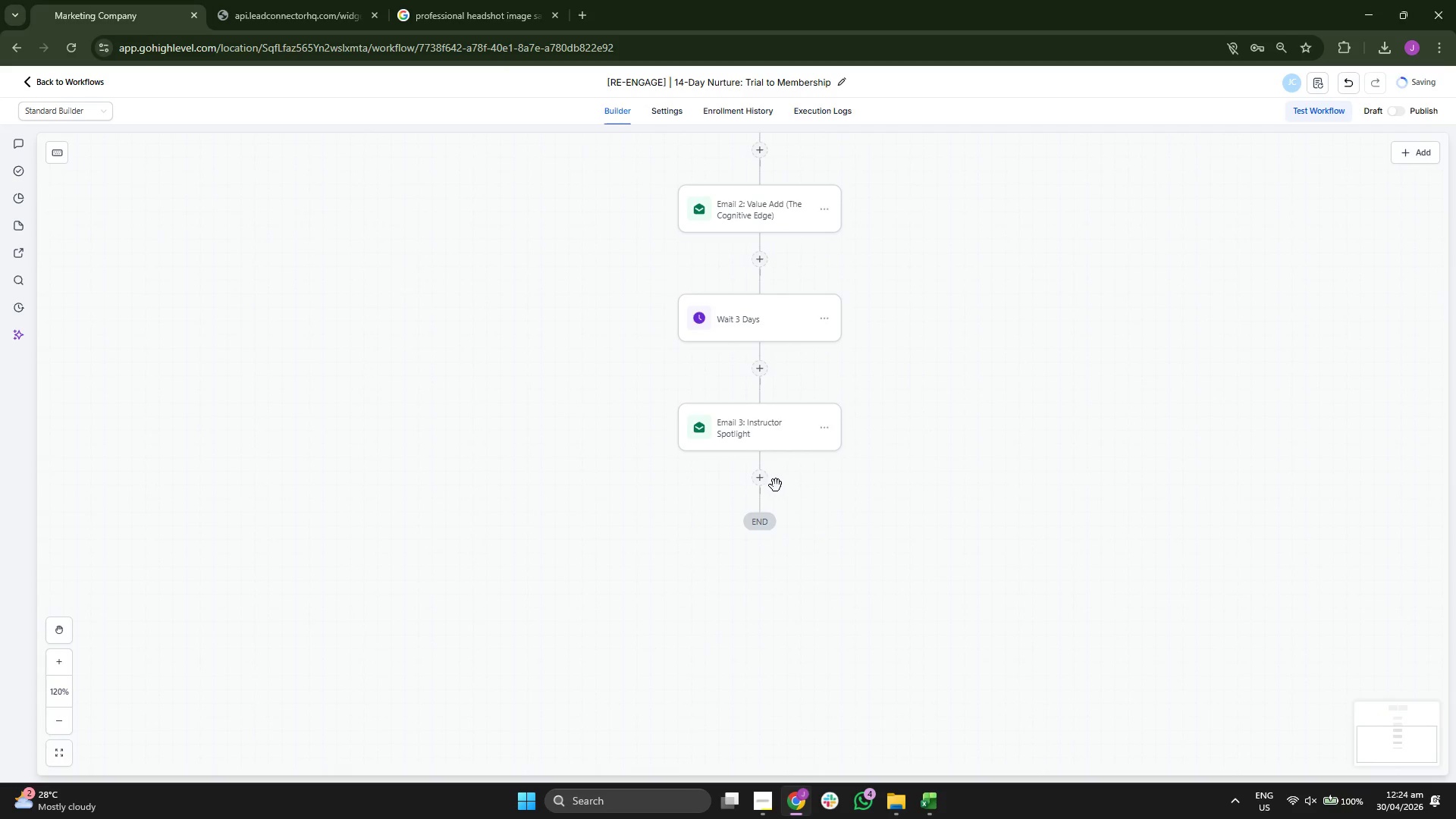 
left_click([758, 479])
 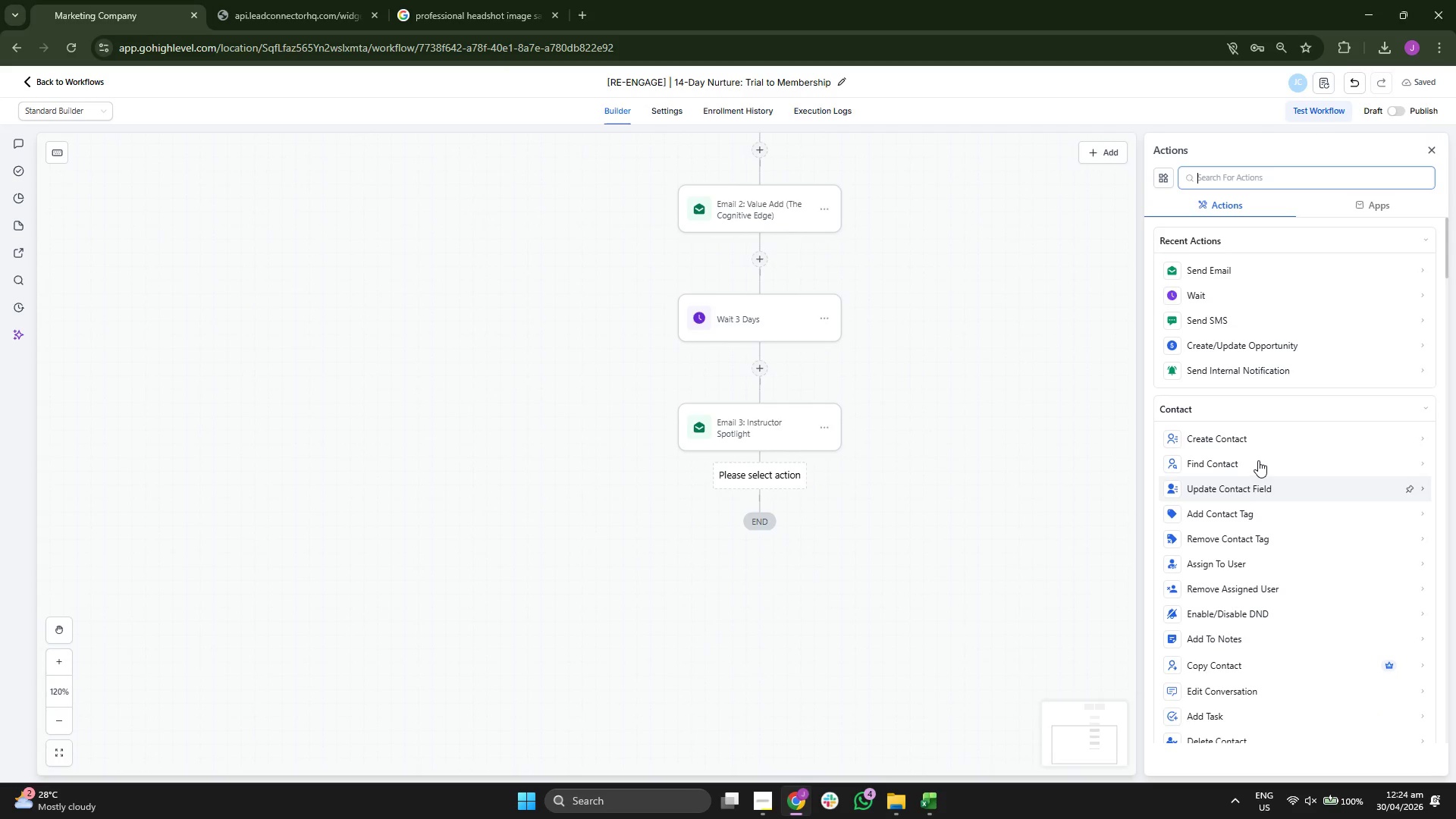 
scroll: coordinate [1266, 468], scroll_direction: down, amount: 12.0
 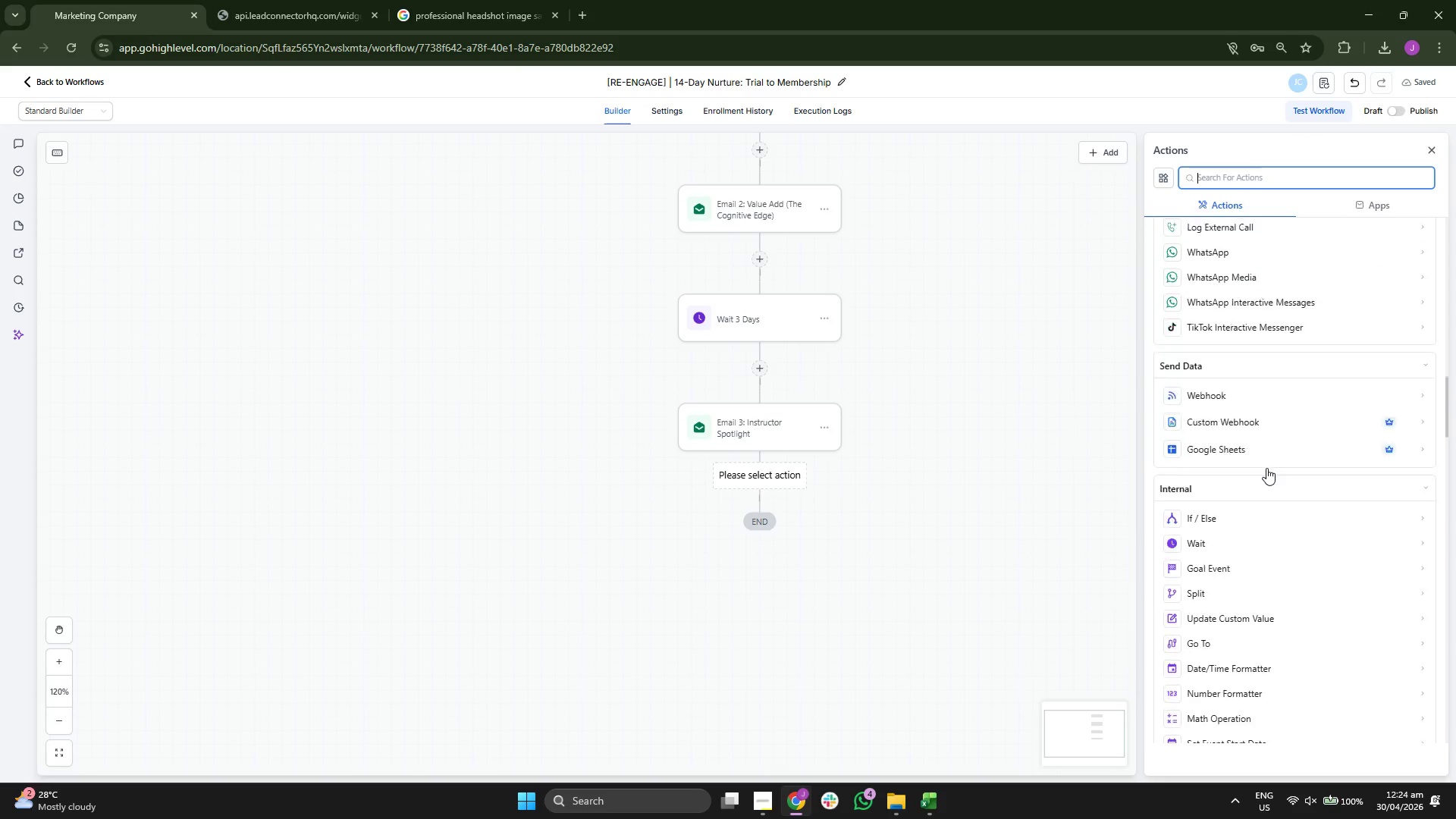 
left_click([1265, 491])
 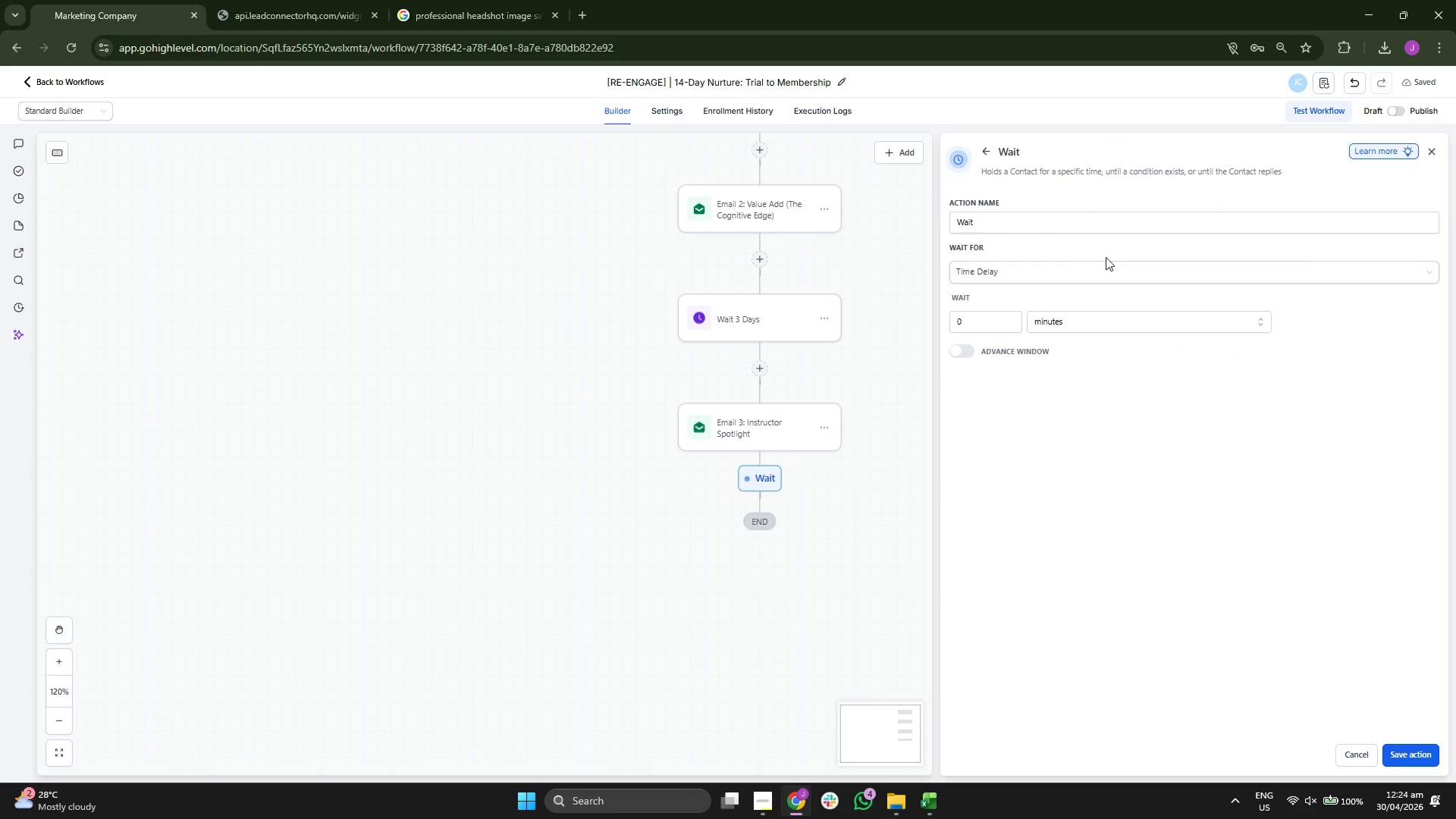 
left_click([1106, 231])
 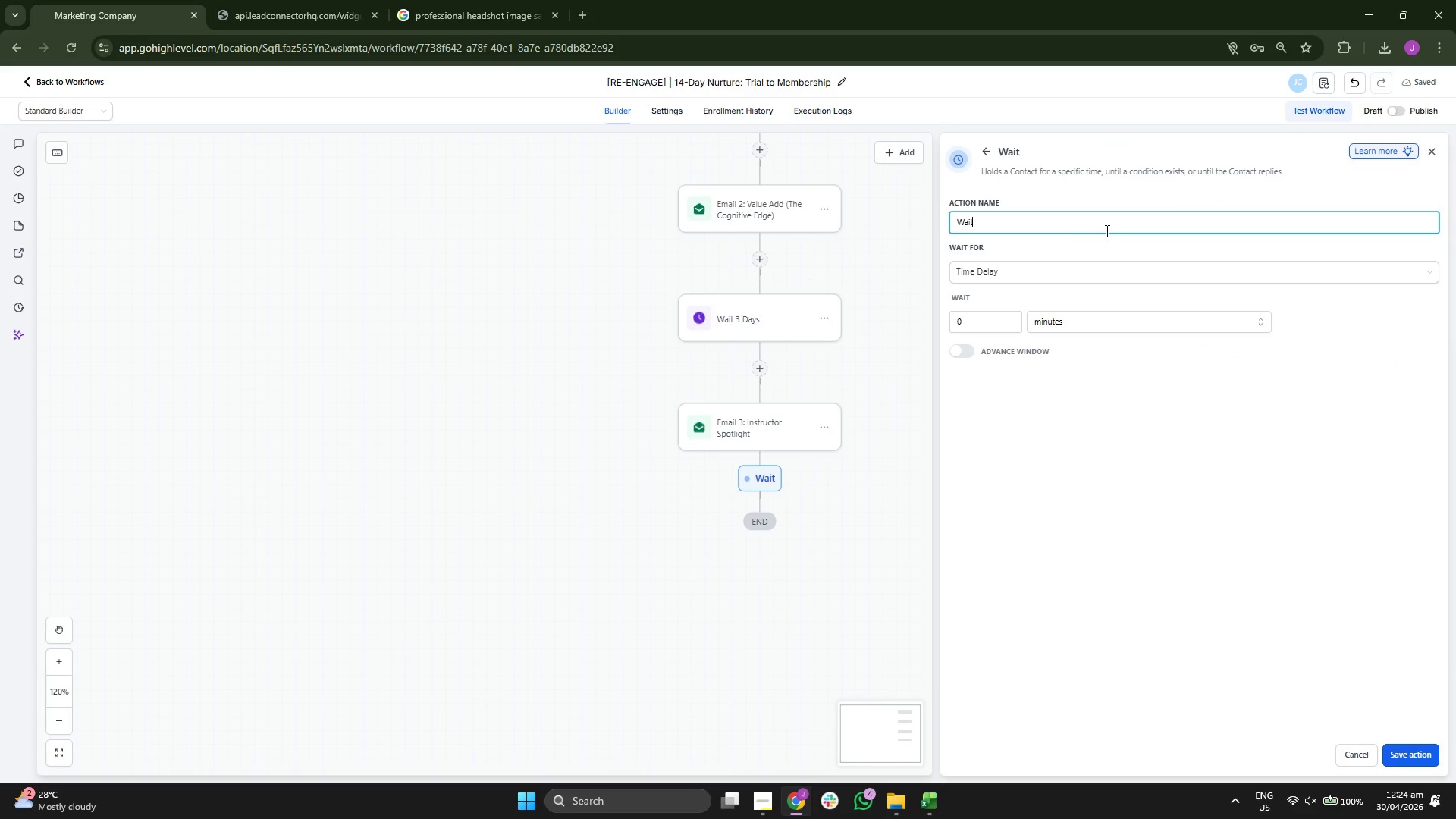 
type( 4 Days)
 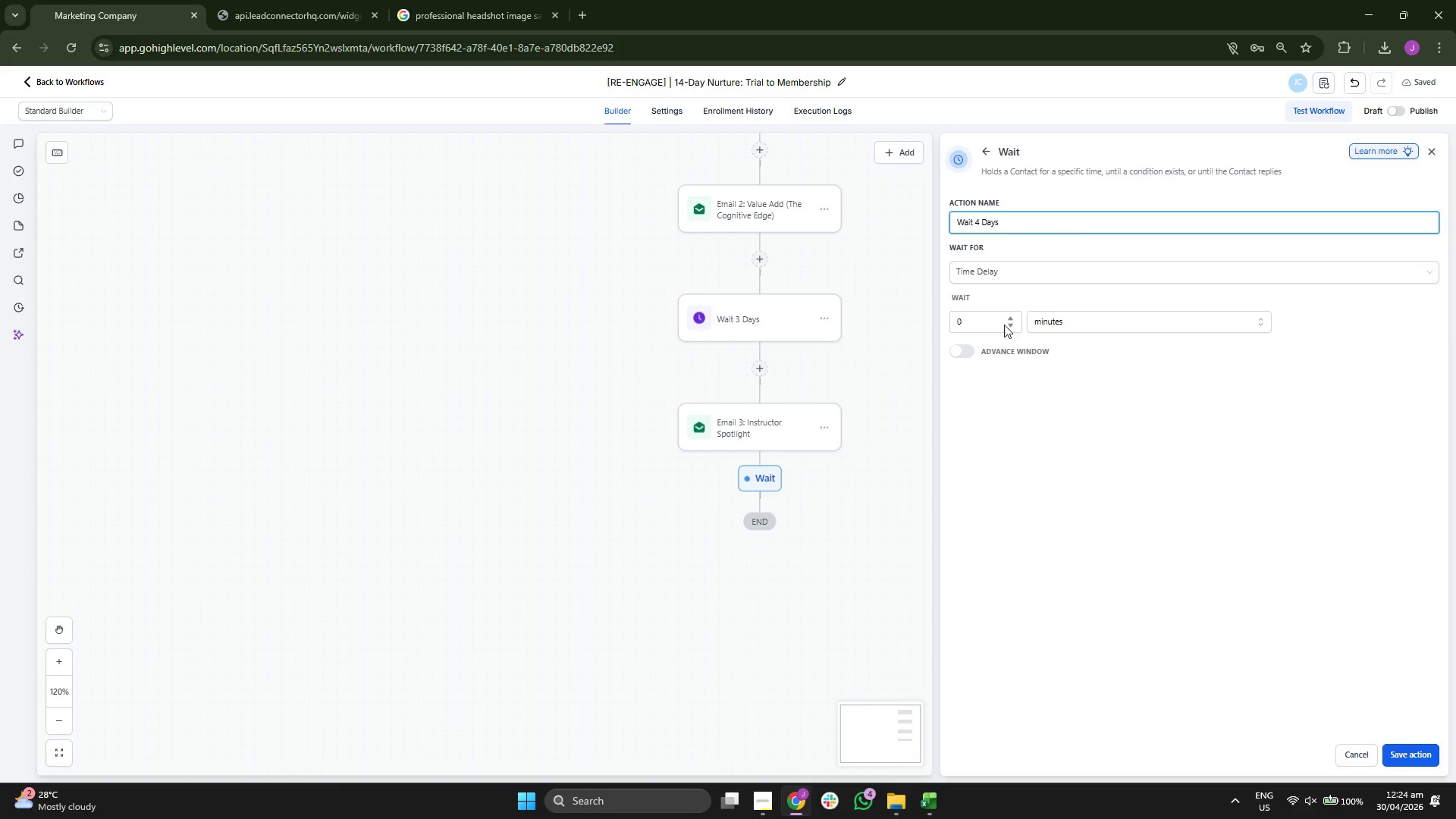 
key(4)
 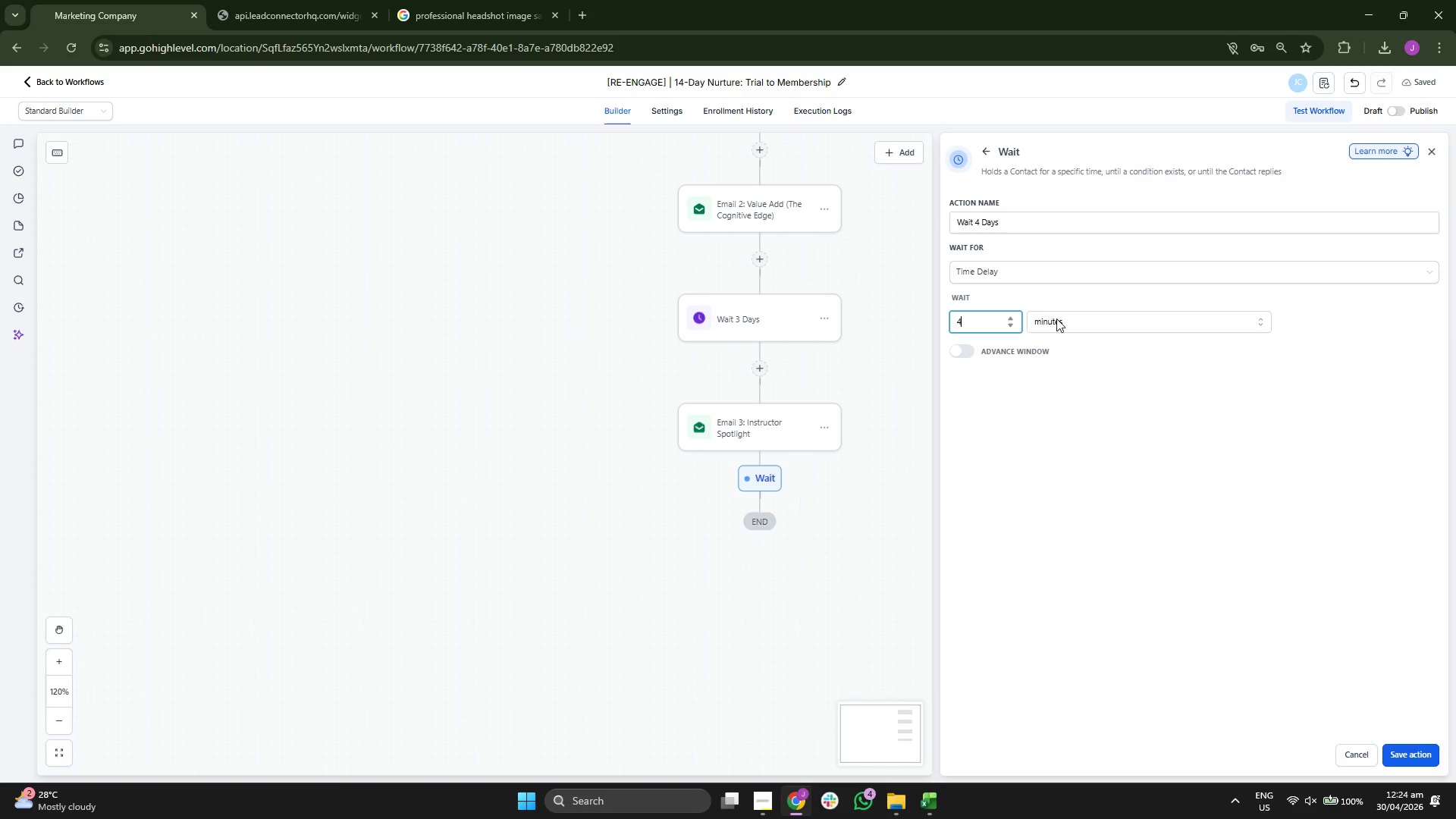 
double_click([1065, 315])
 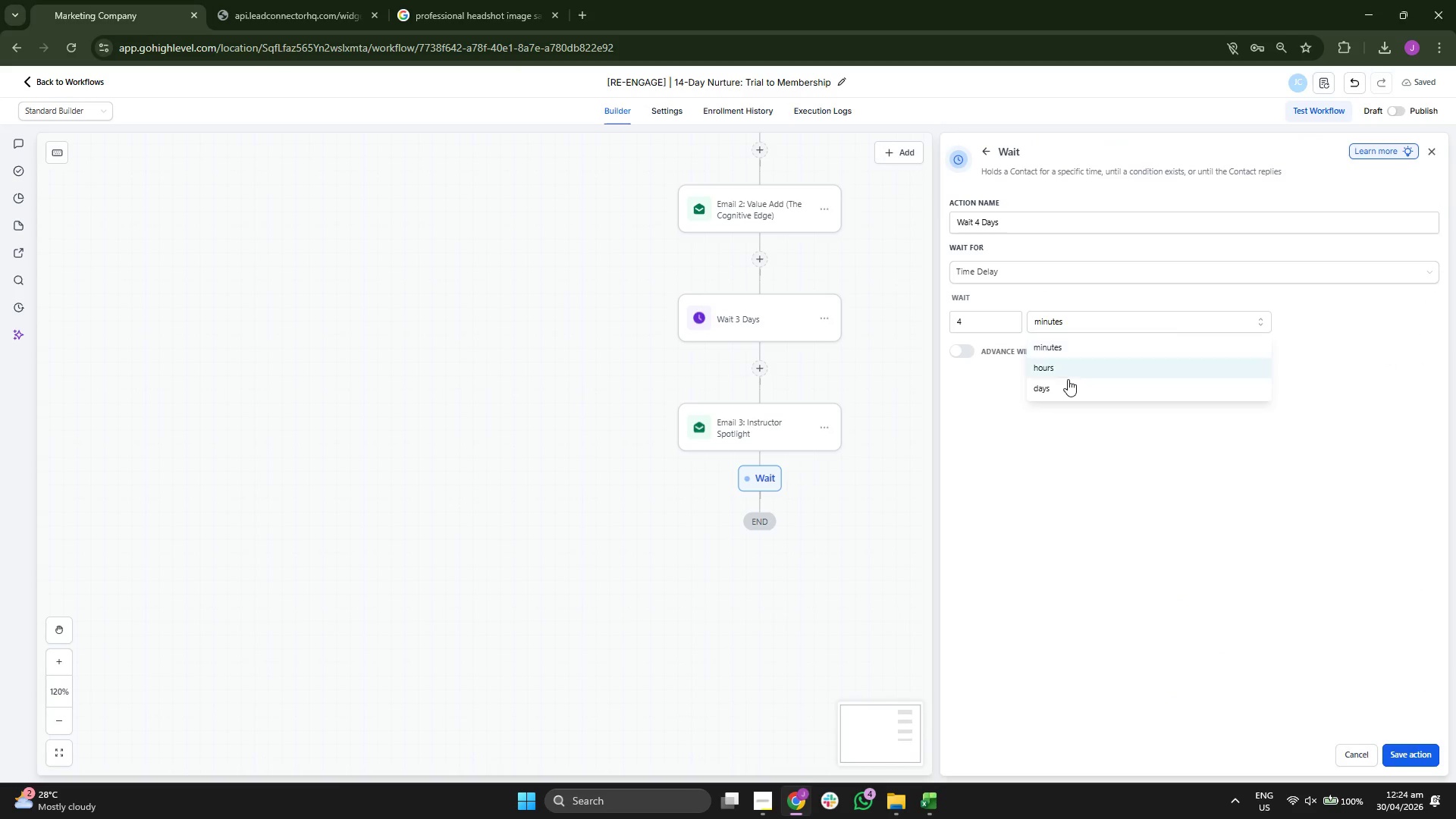 
left_click([1068, 383])
 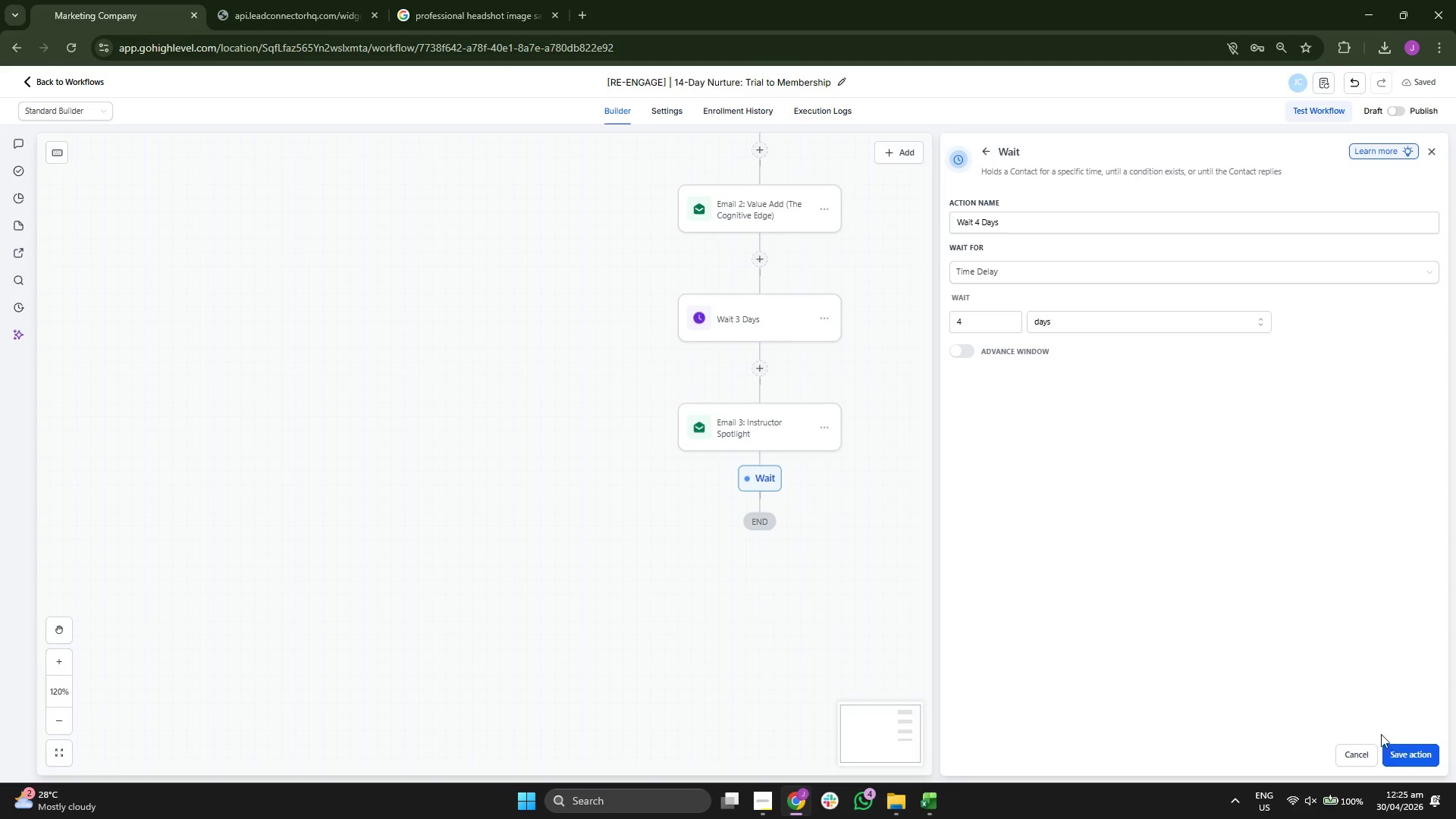 
left_click_drag(start_coordinate=[1078, 612], to_coordinate=[1078, 442])
 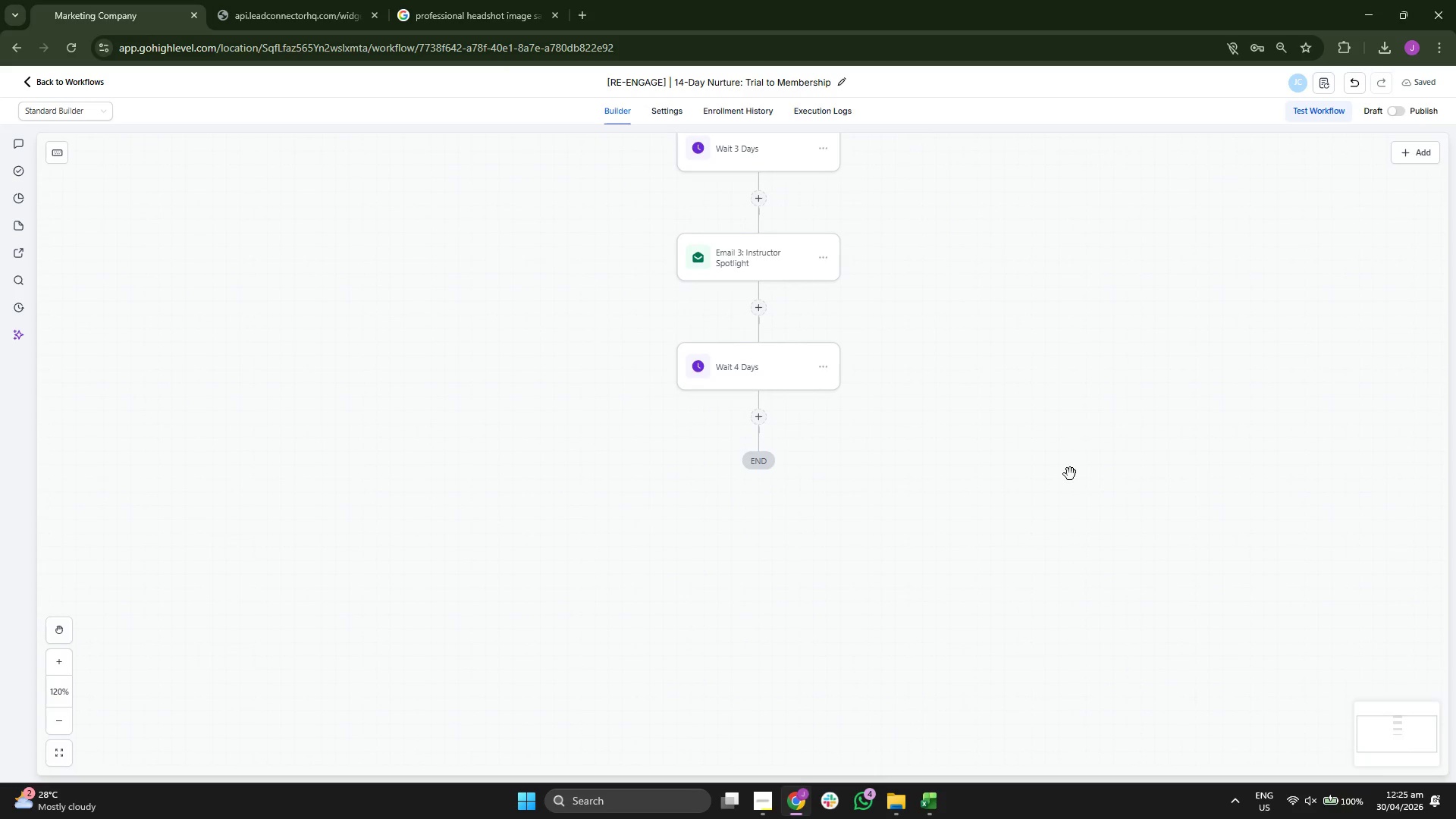 
left_click_drag(start_coordinate=[1069, 477], to_coordinate=[1076, 447])
 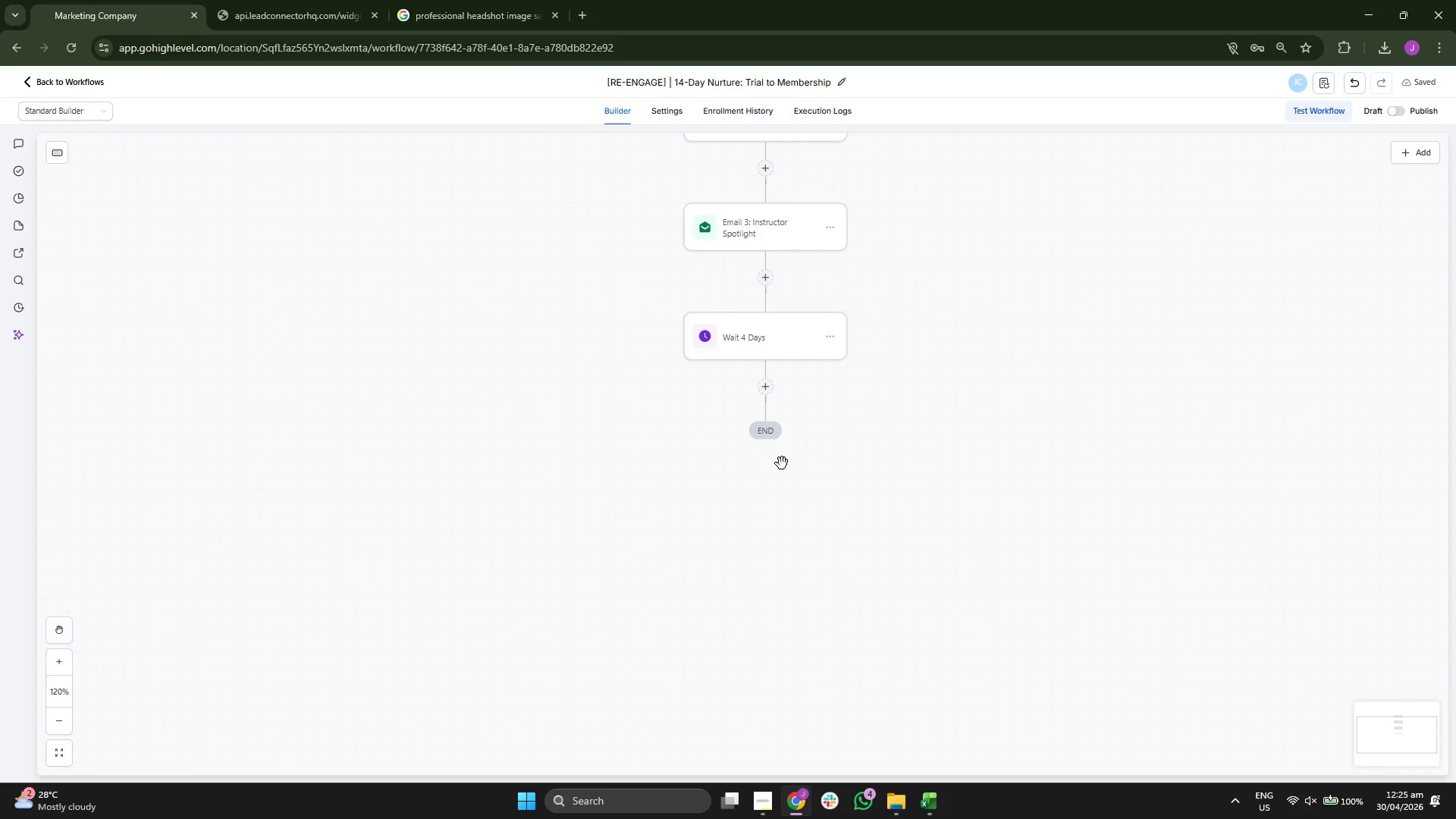 
left_click_drag(start_coordinate=[1015, 570], to_coordinate=[1022, 548])
 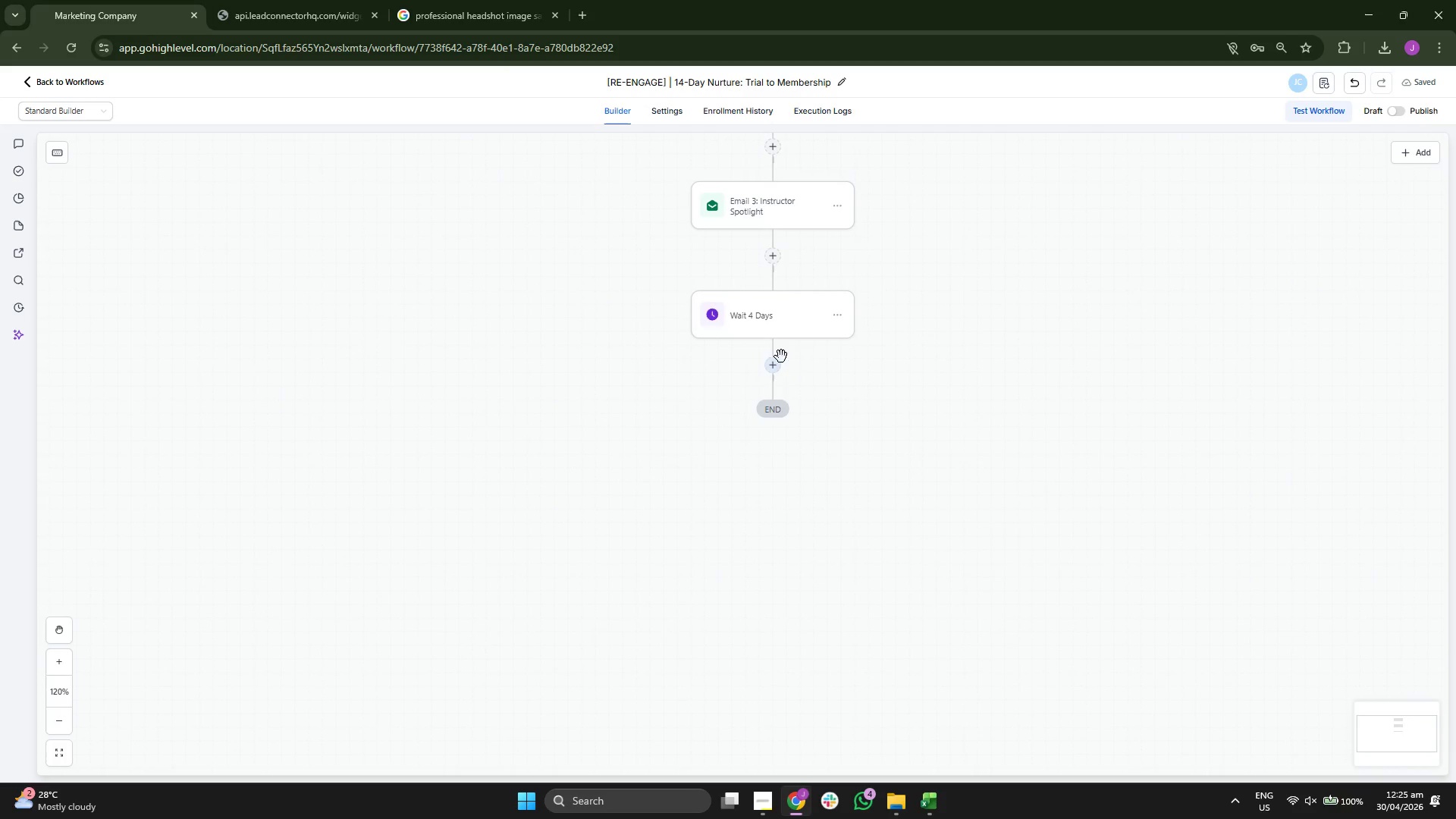 
left_click([776, 369])
 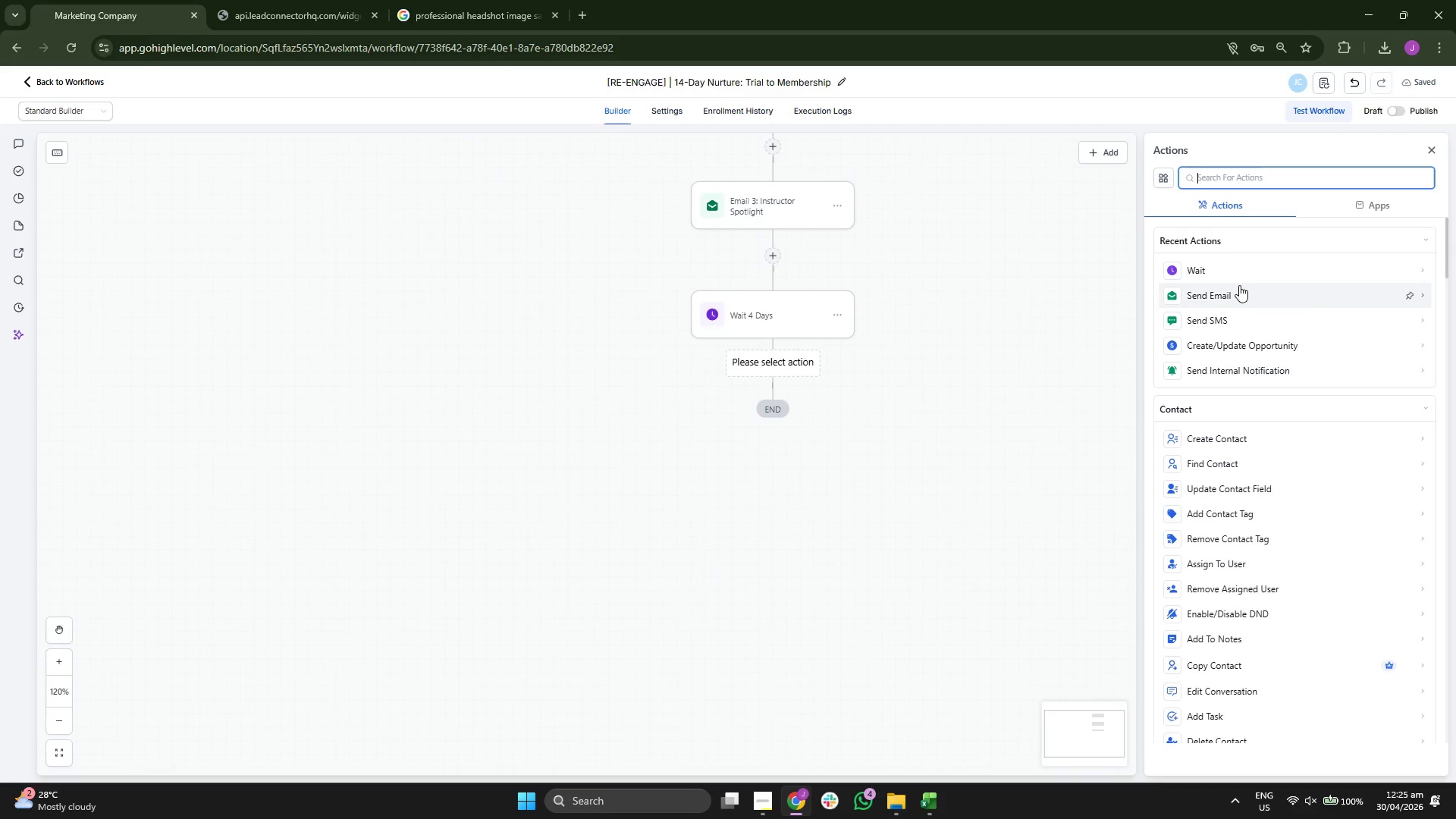 
left_click([1240, 293])
 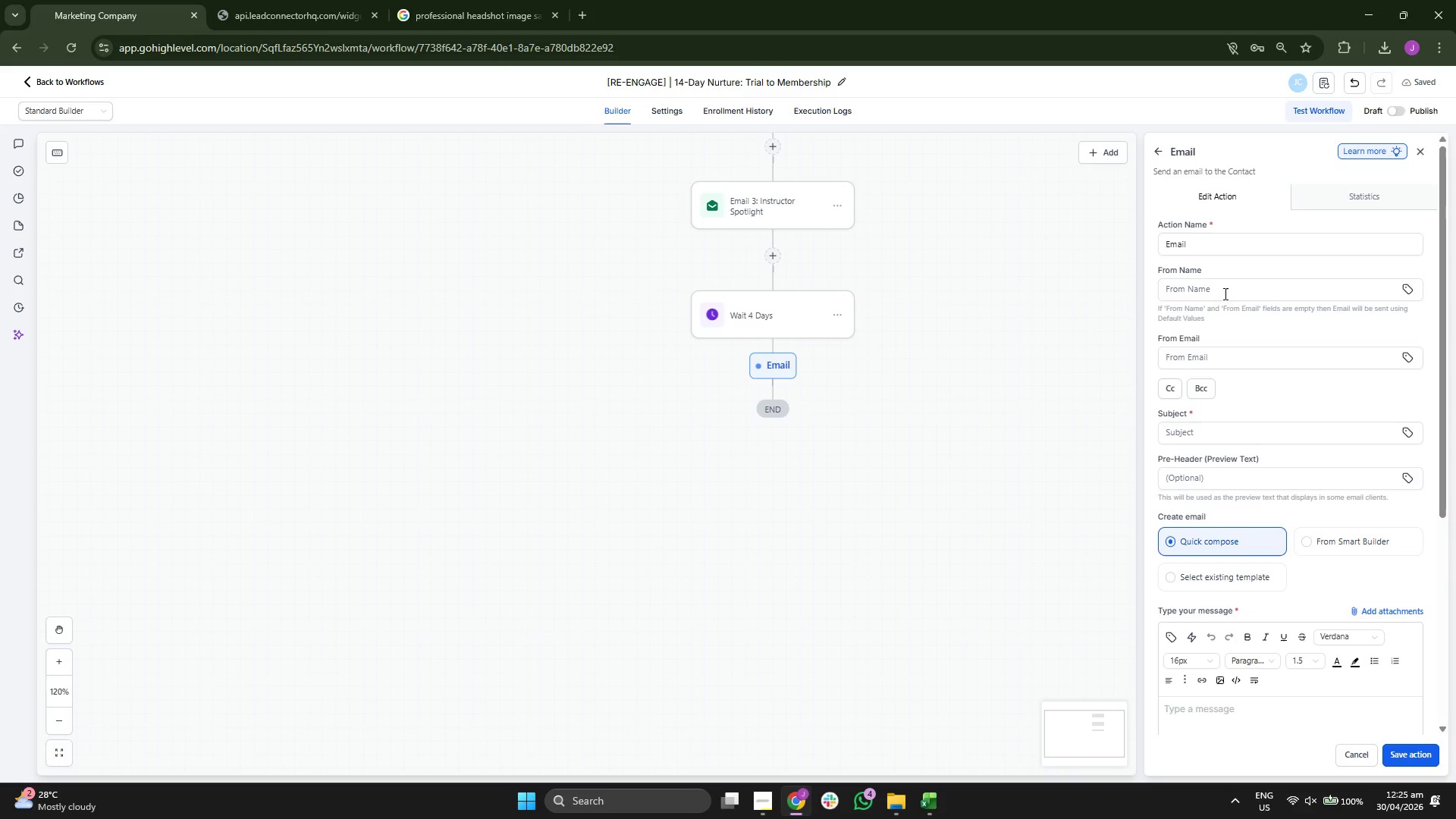 
left_click([1231, 240])
 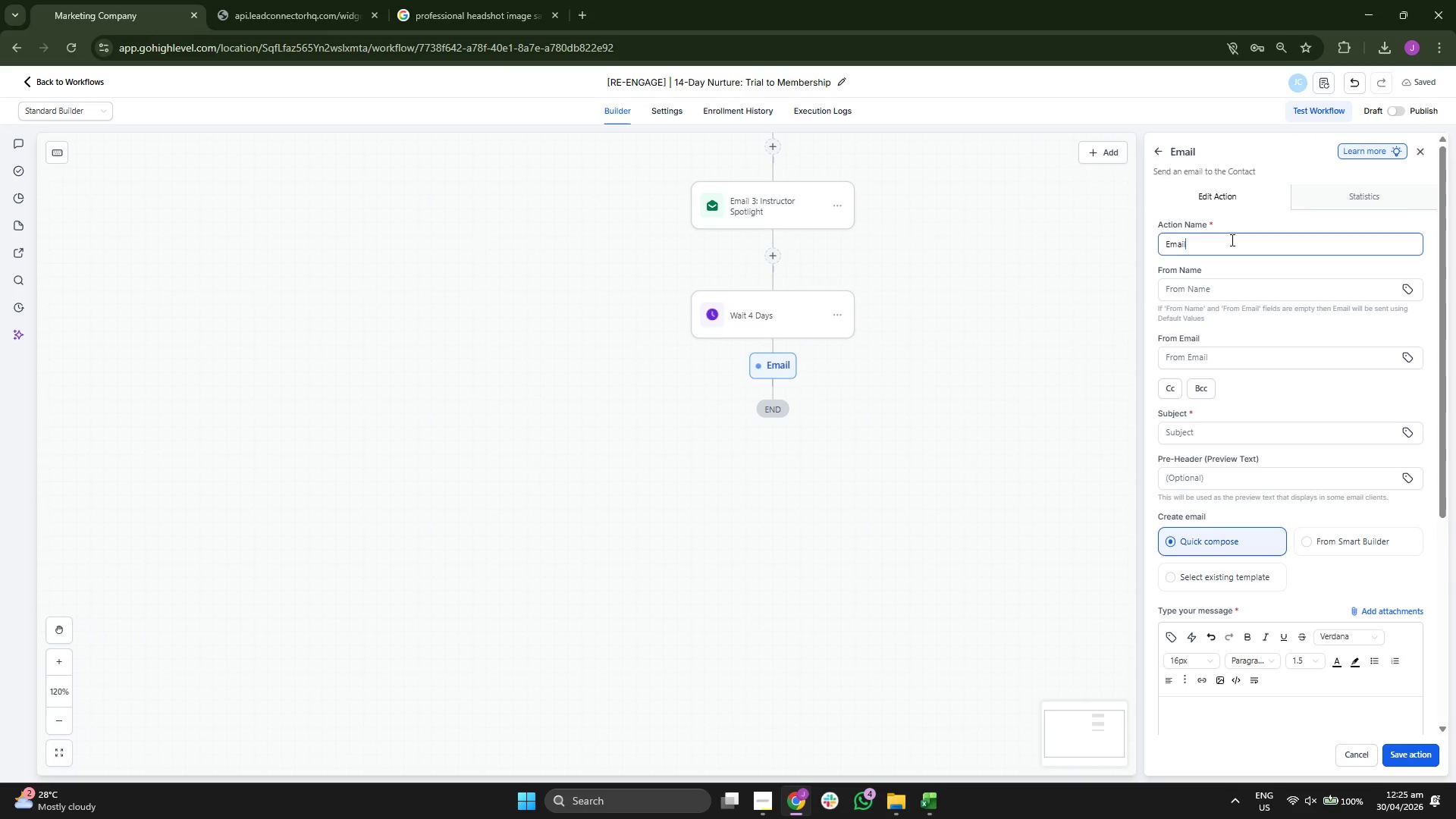 
key(Space)
 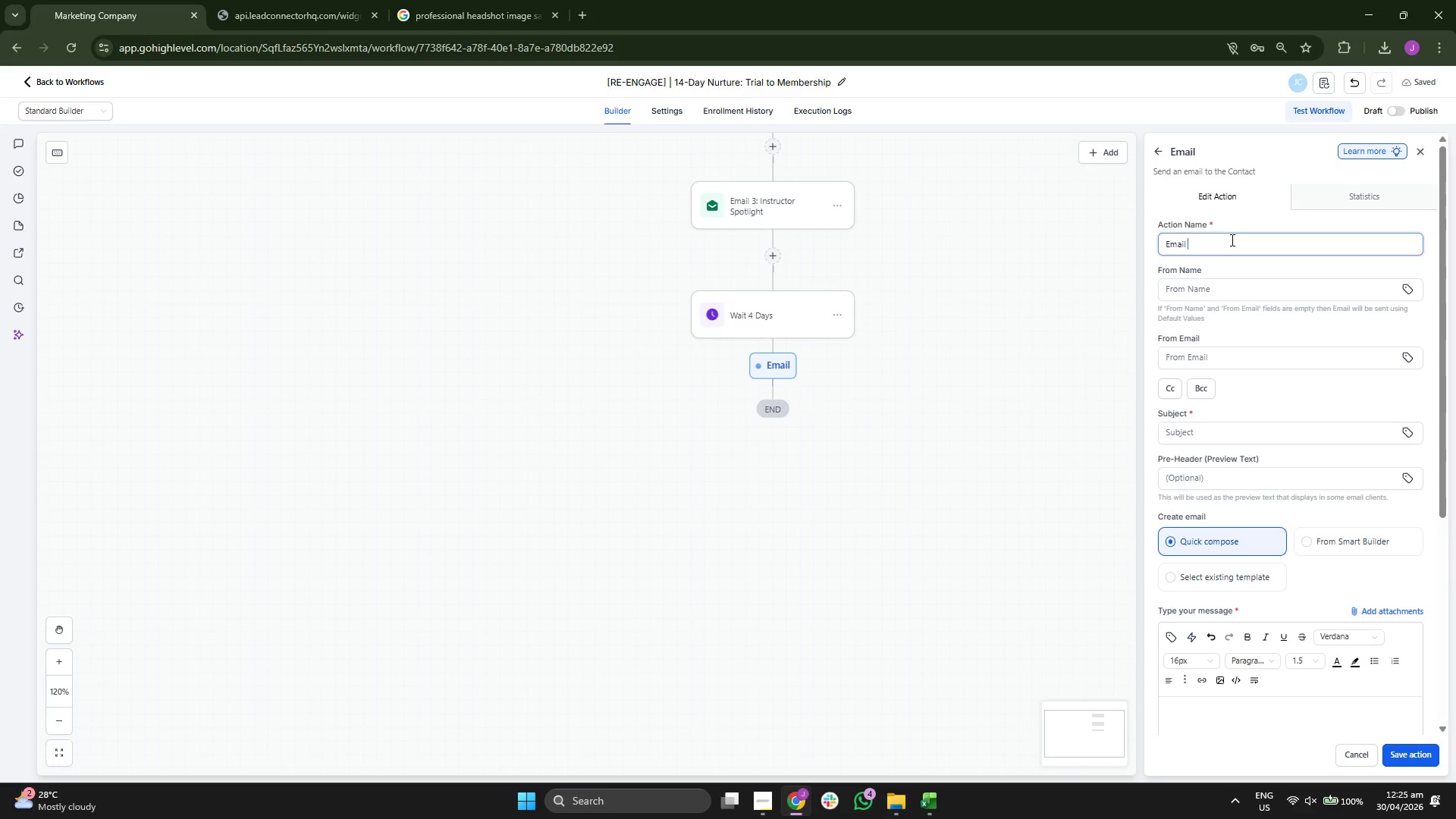 
key(4)
 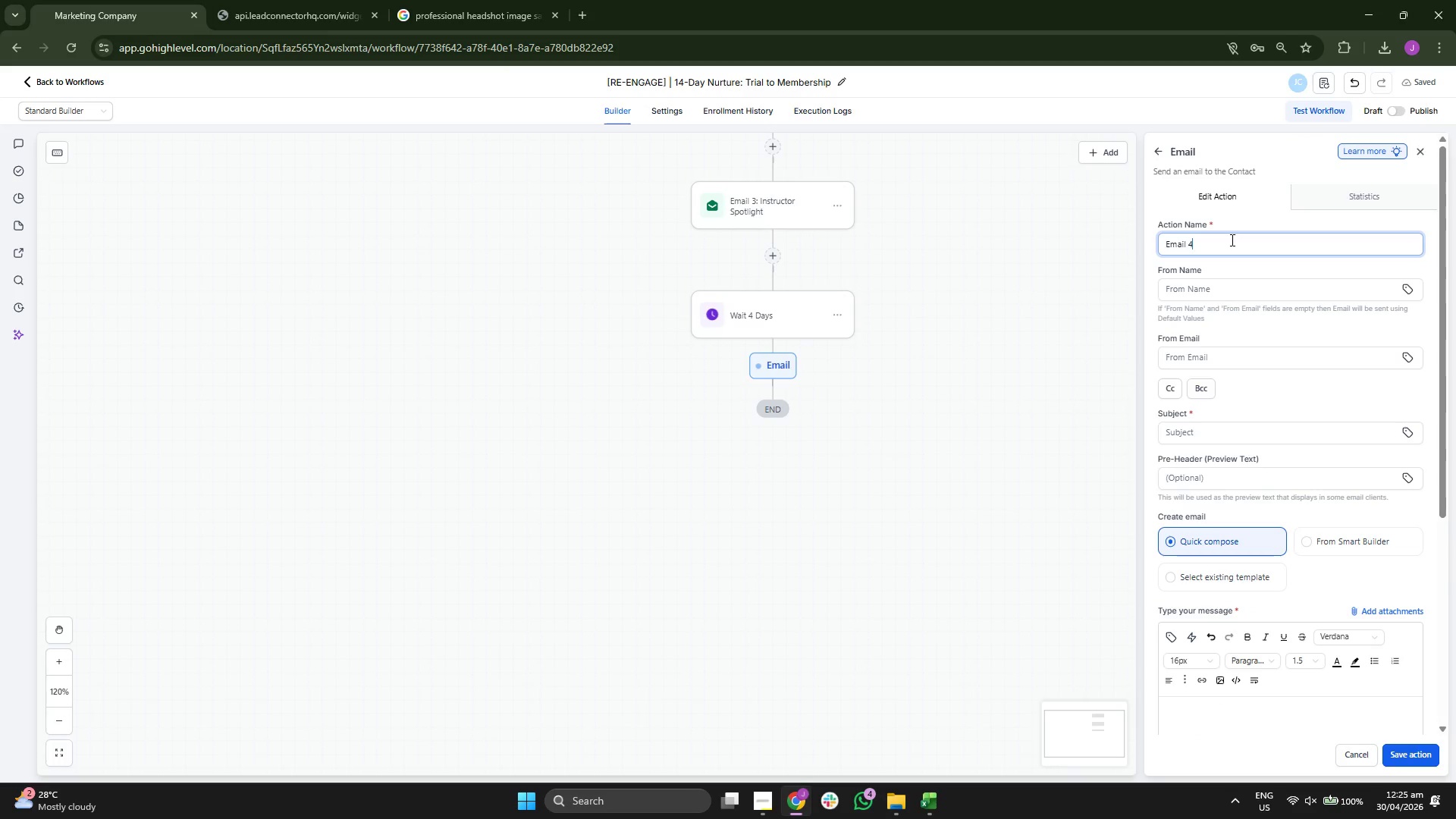 
key(Shift+ShiftRight)
 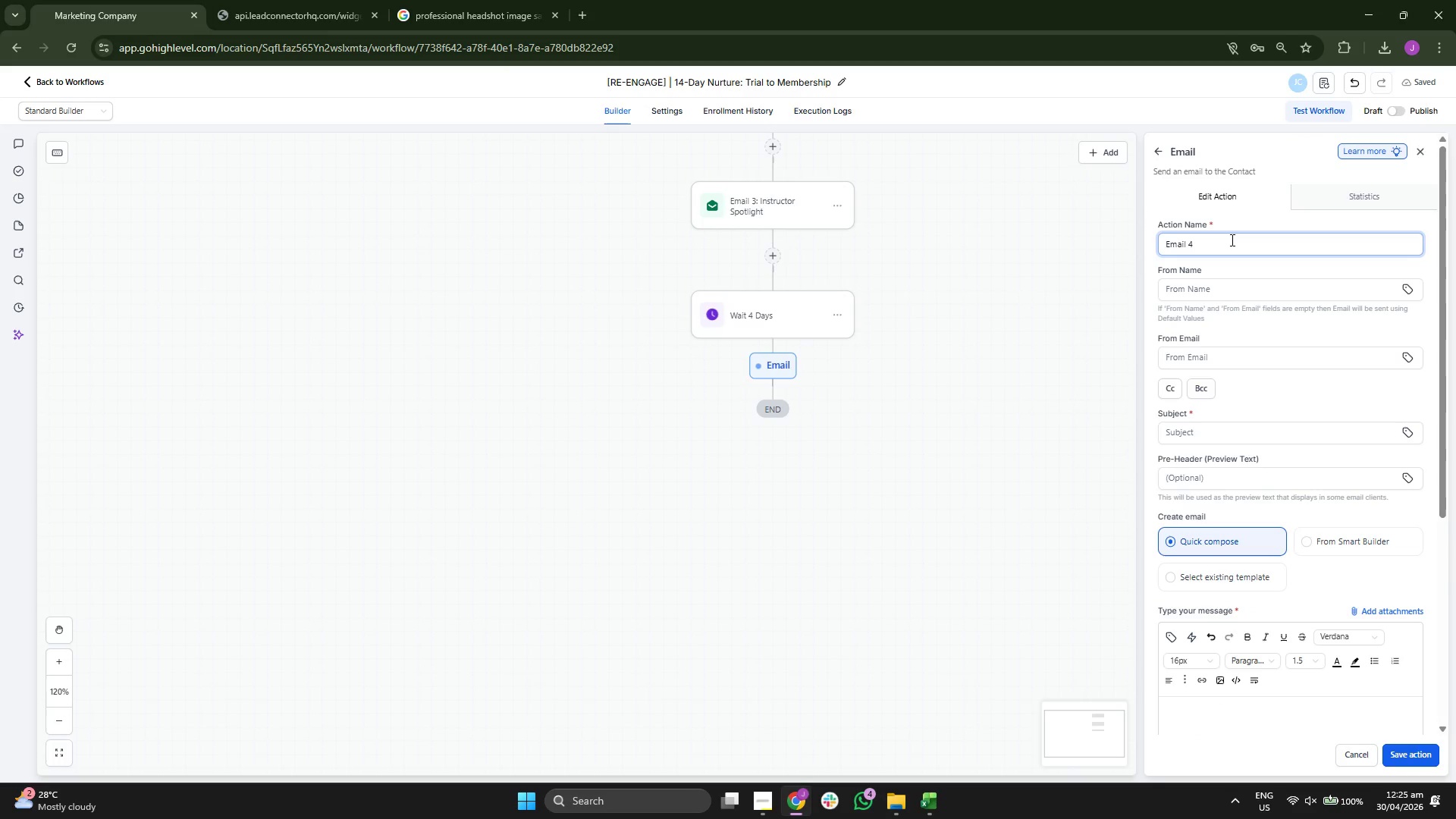 
key(Shift+Semicolon)
 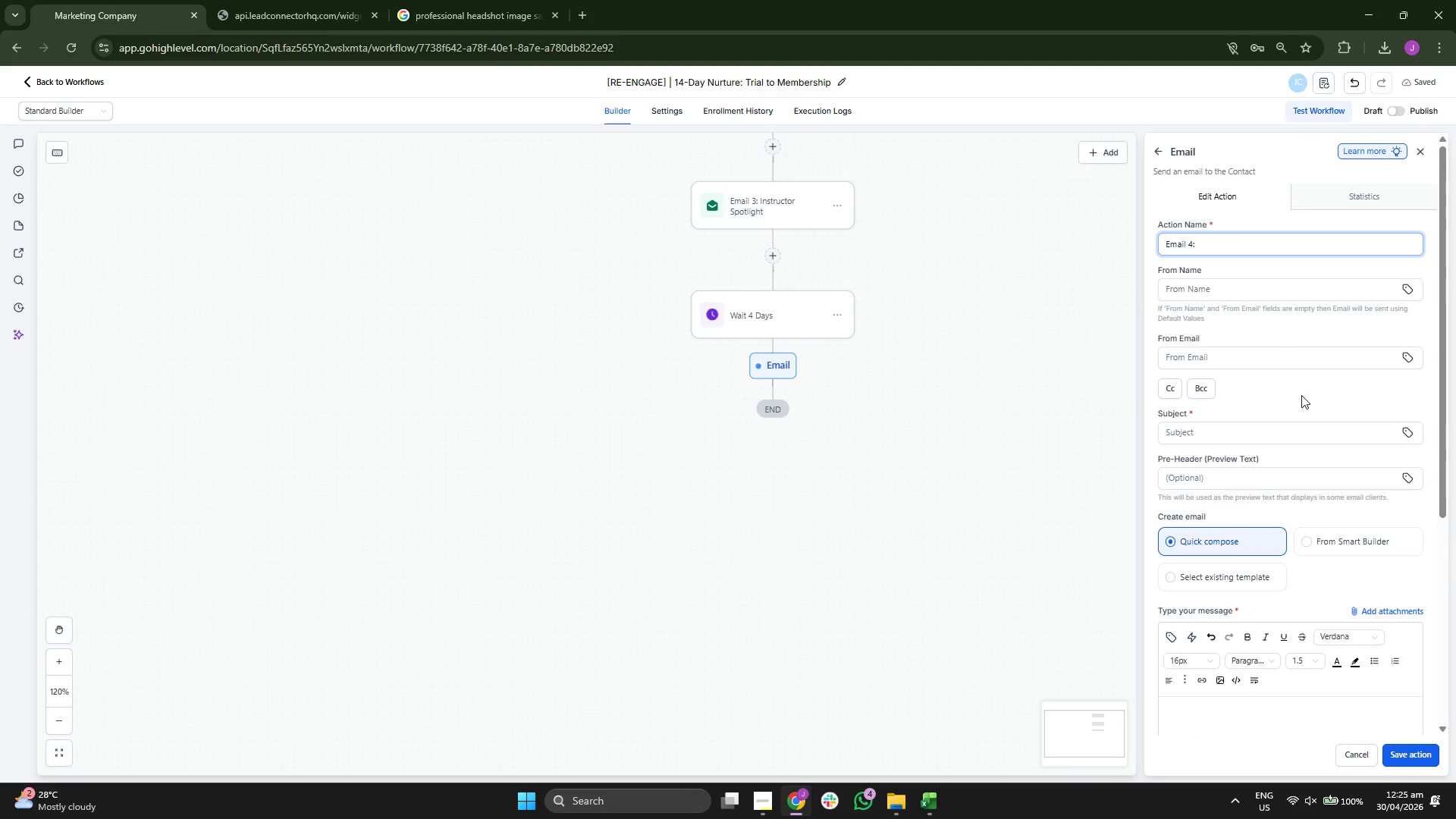 
scroll: coordinate [1307, 450], scroll_direction: down, amount: 7.0
 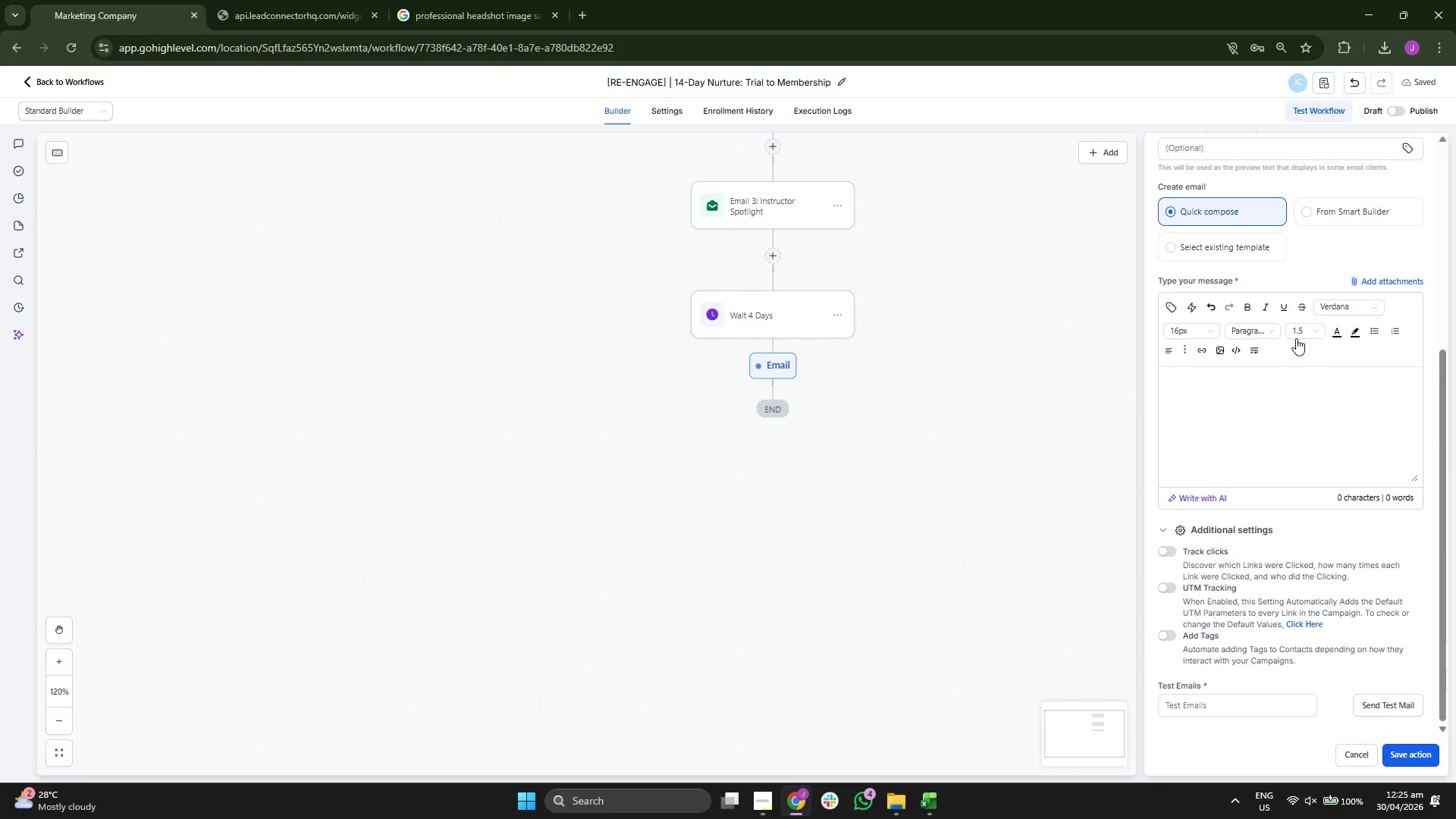 
left_click([1249, 322])
 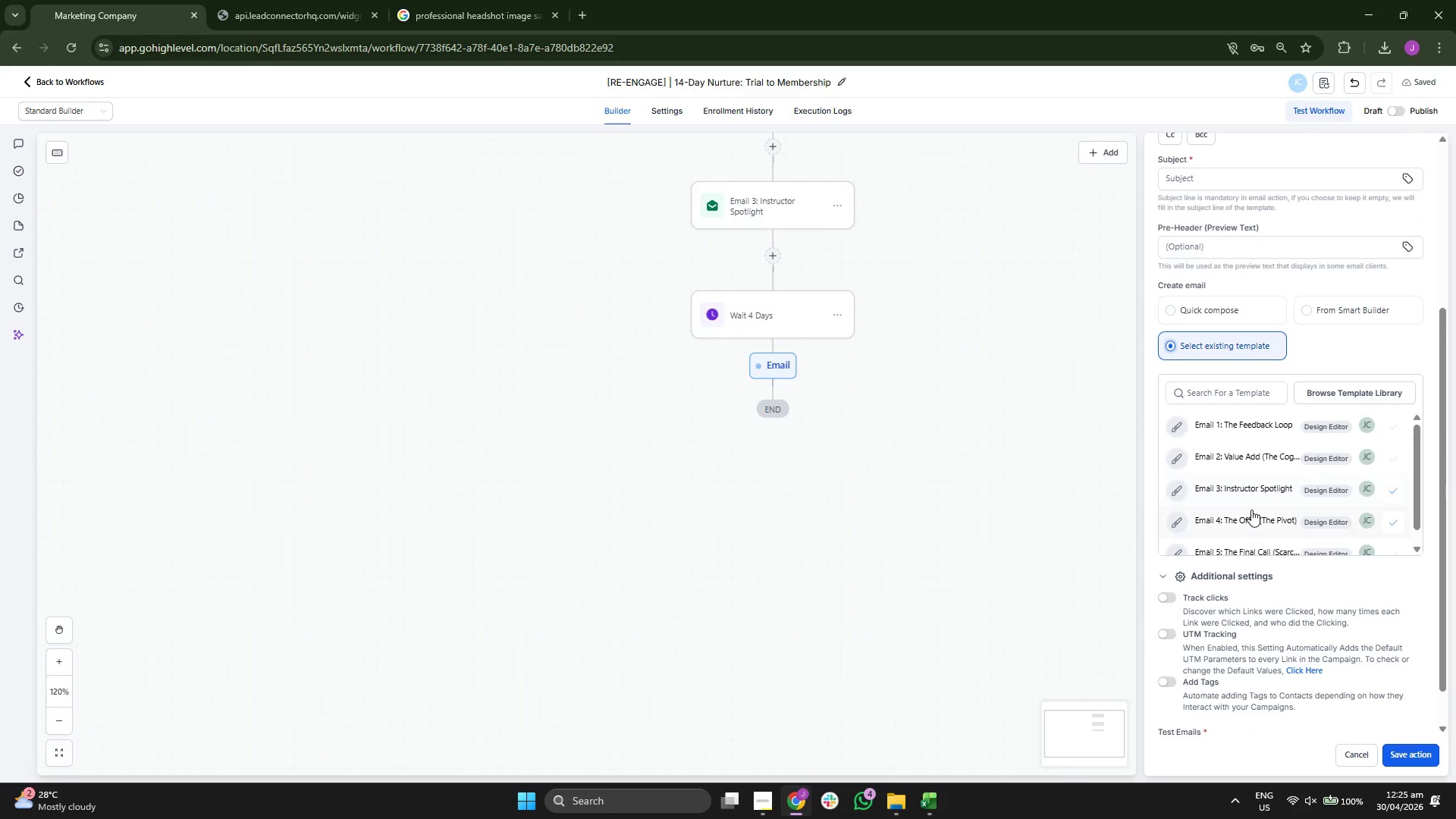 
scroll: coordinate [1296, 338], scroll_direction: up, amount: 1.0
 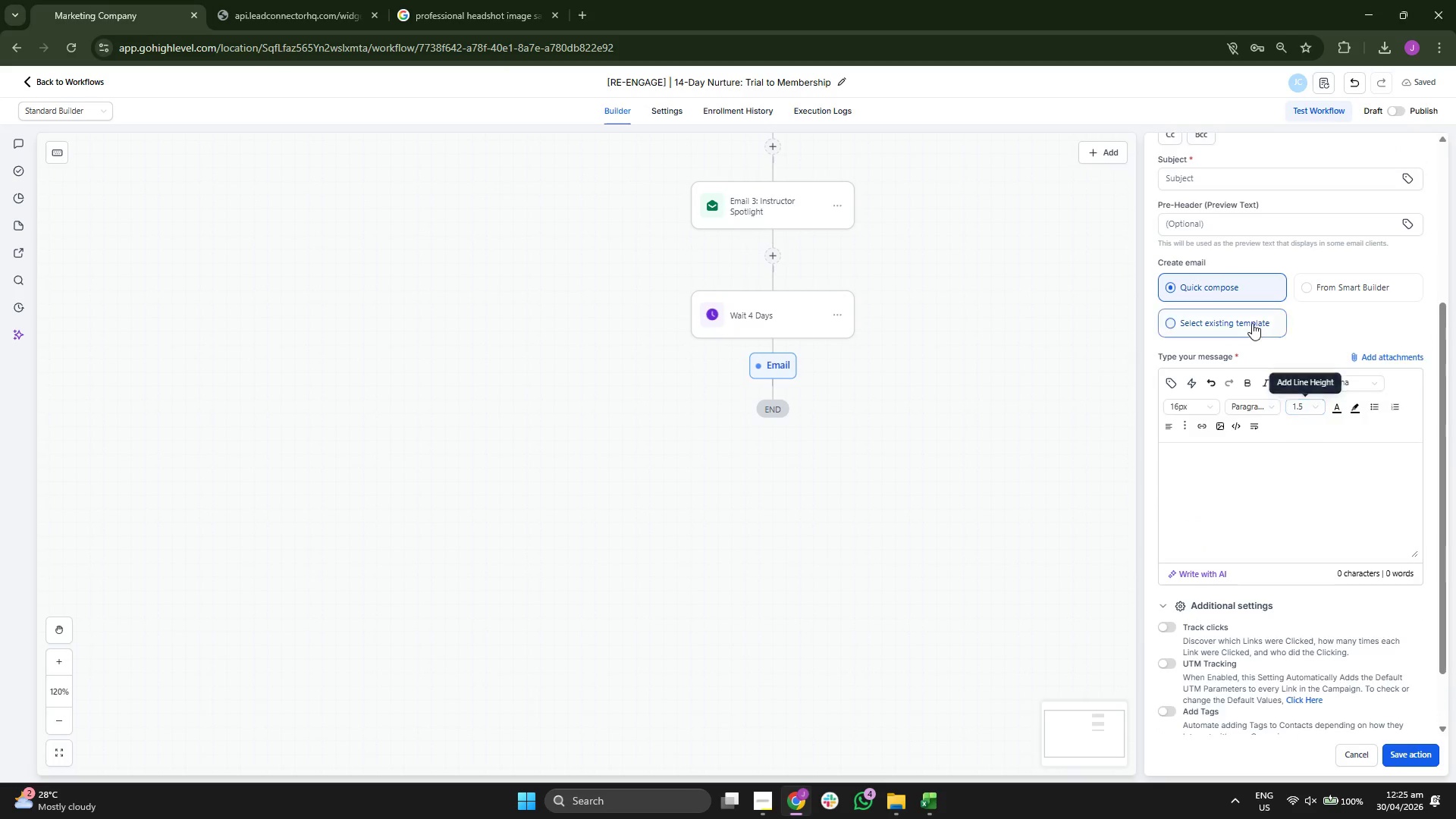 
left_click([1250, 519])
 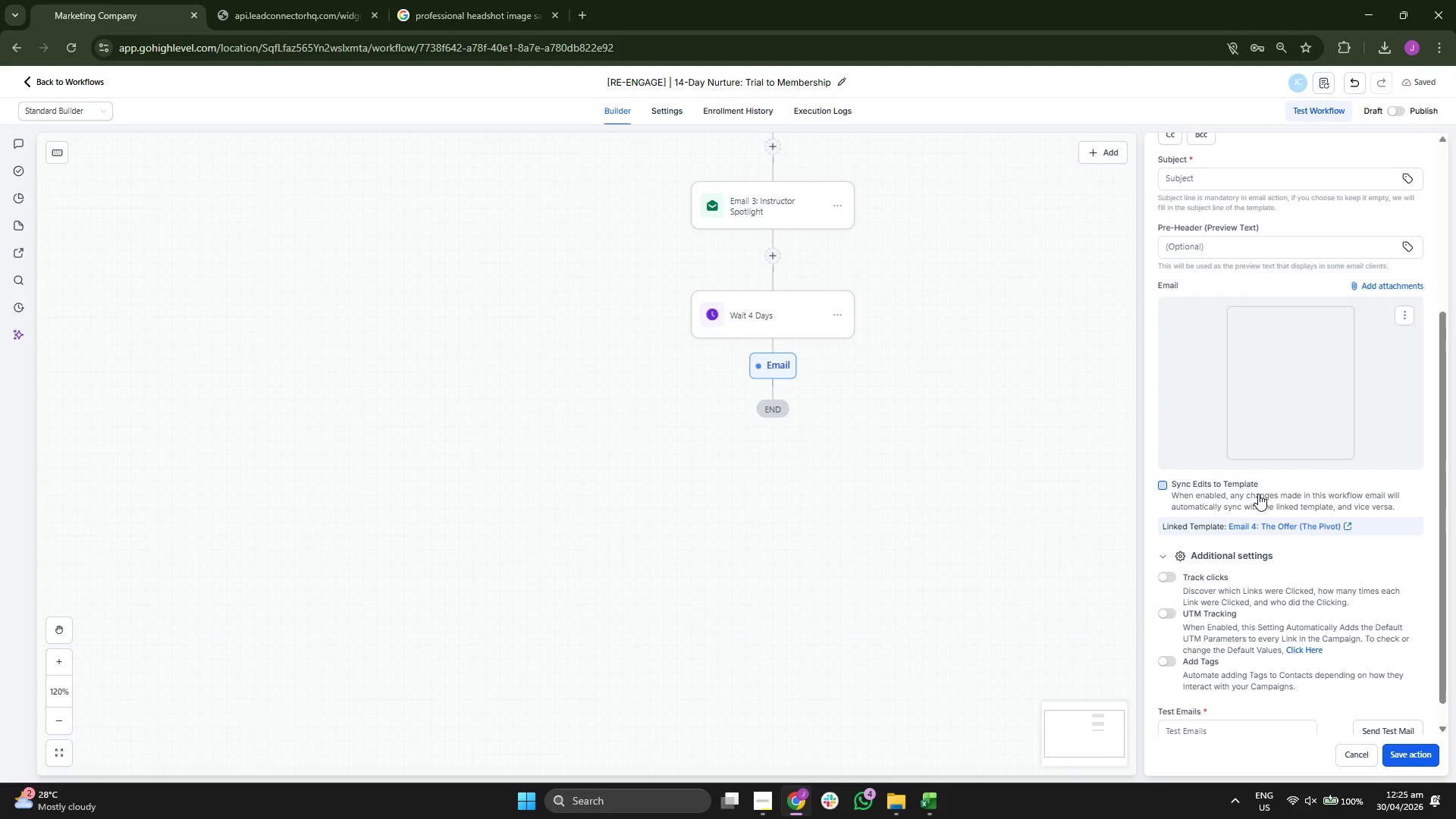 
scroll: coordinate [1269, 457], scroll_direction: up, amount: 7.0
 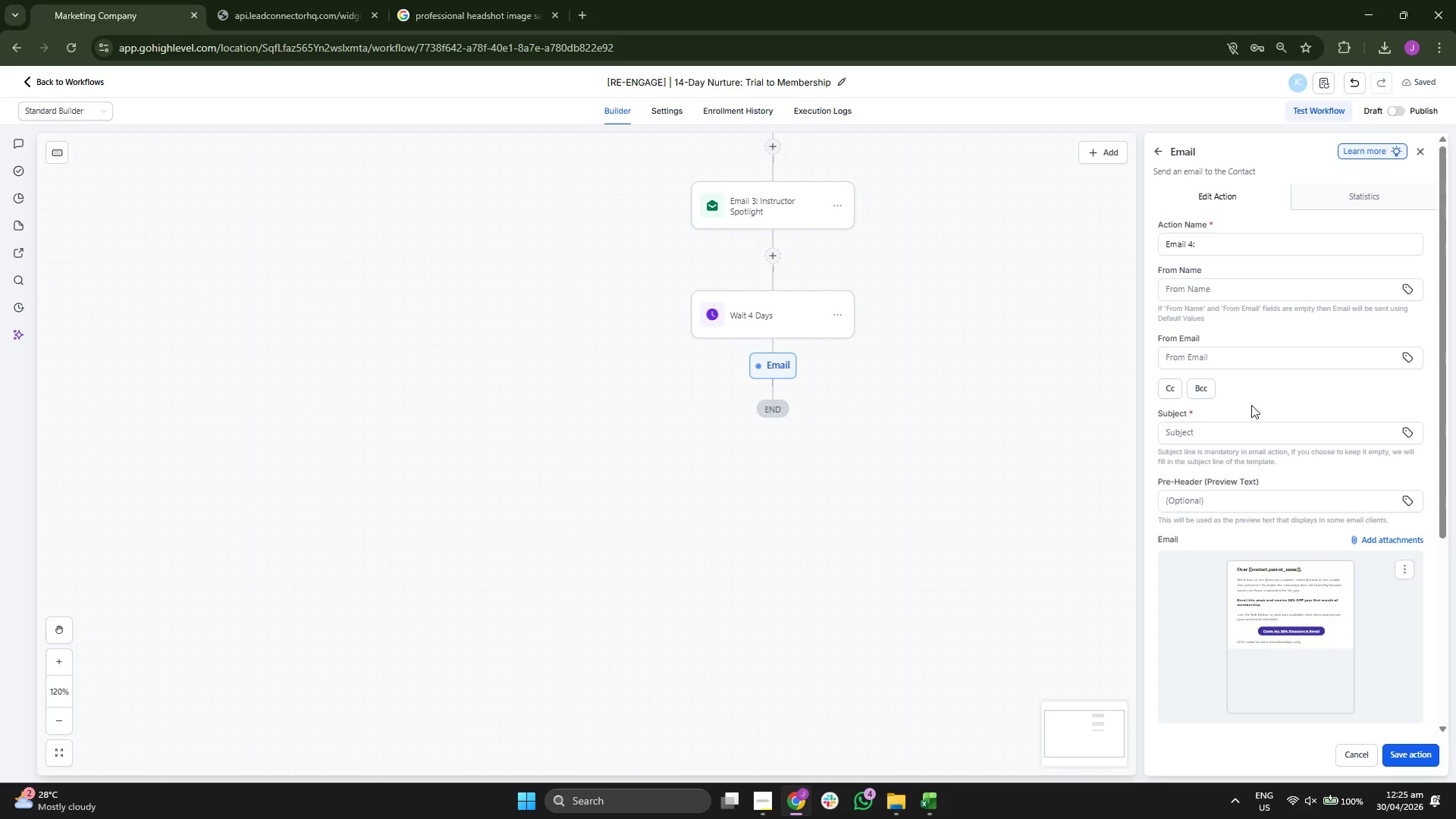 
left_click([1241, 427])
 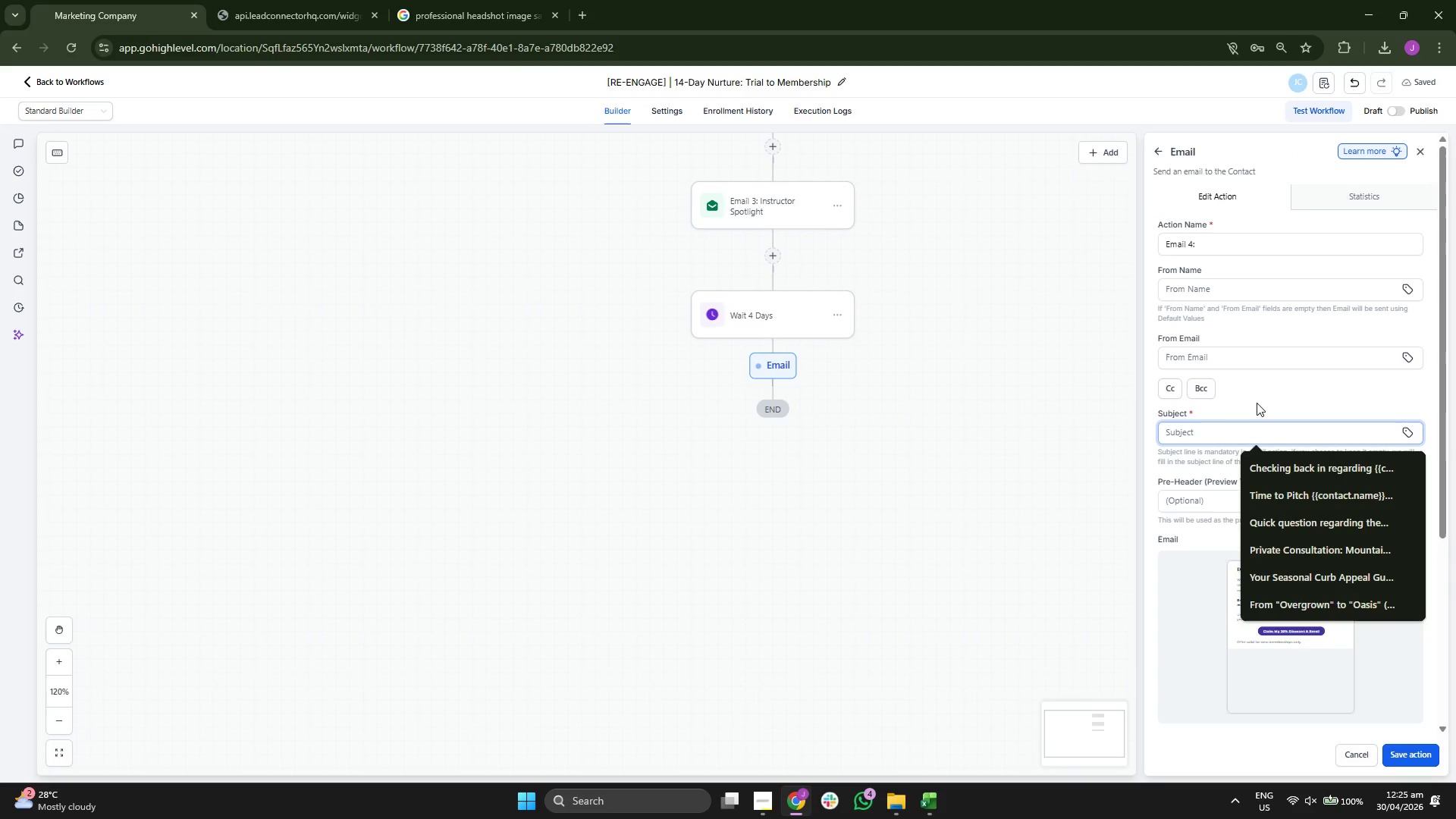 
type(A specc)
key(Backspace)
type(ial "Back to Ms)
key(Backspace)
type(usic: In)
key(Backspace)
key(Backspace)
key(Backspace)
key(Backspace)
type(" ini)
key(Backspace)
type(vitation for )
 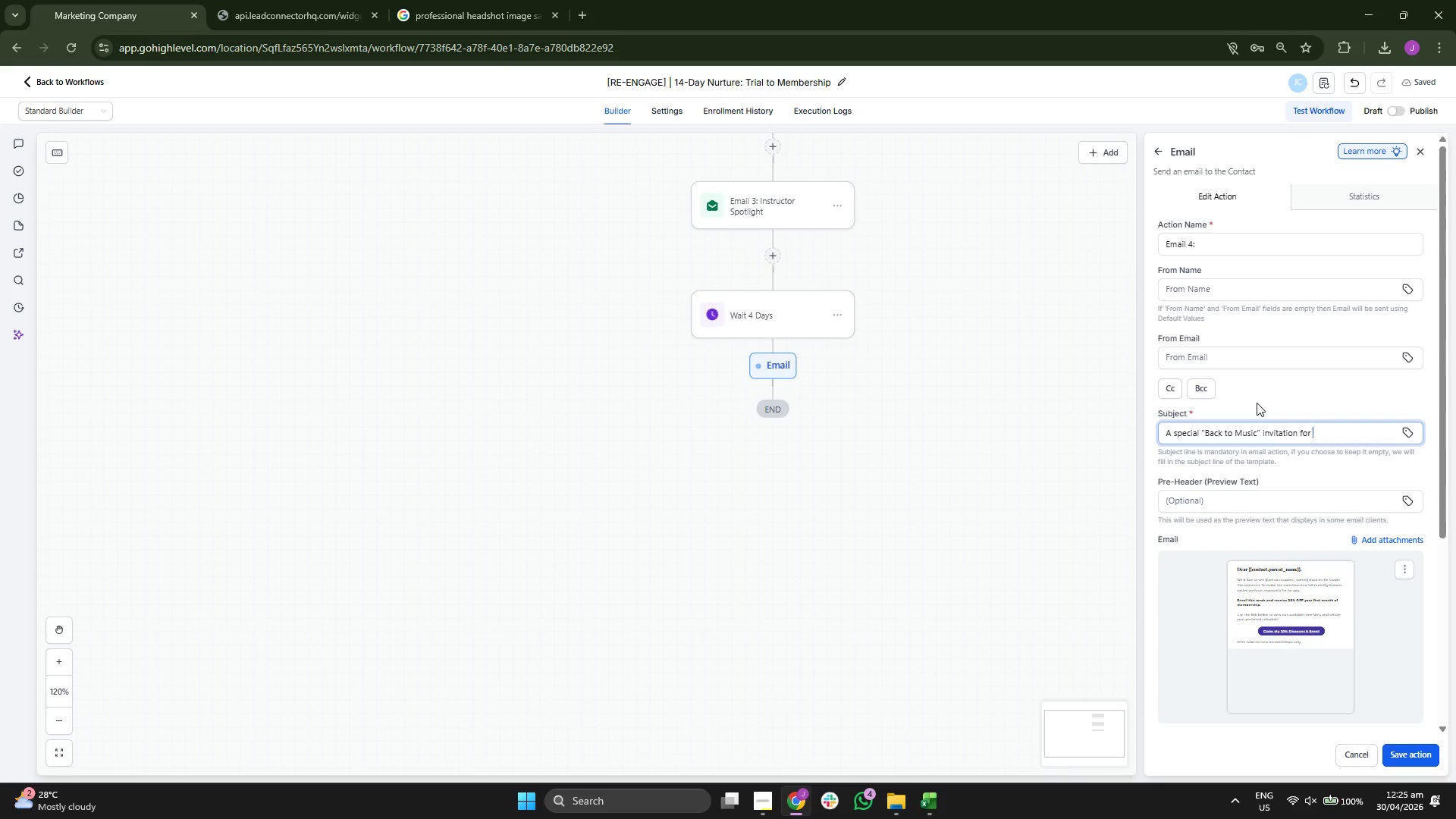 
left_click([1406, 433])
 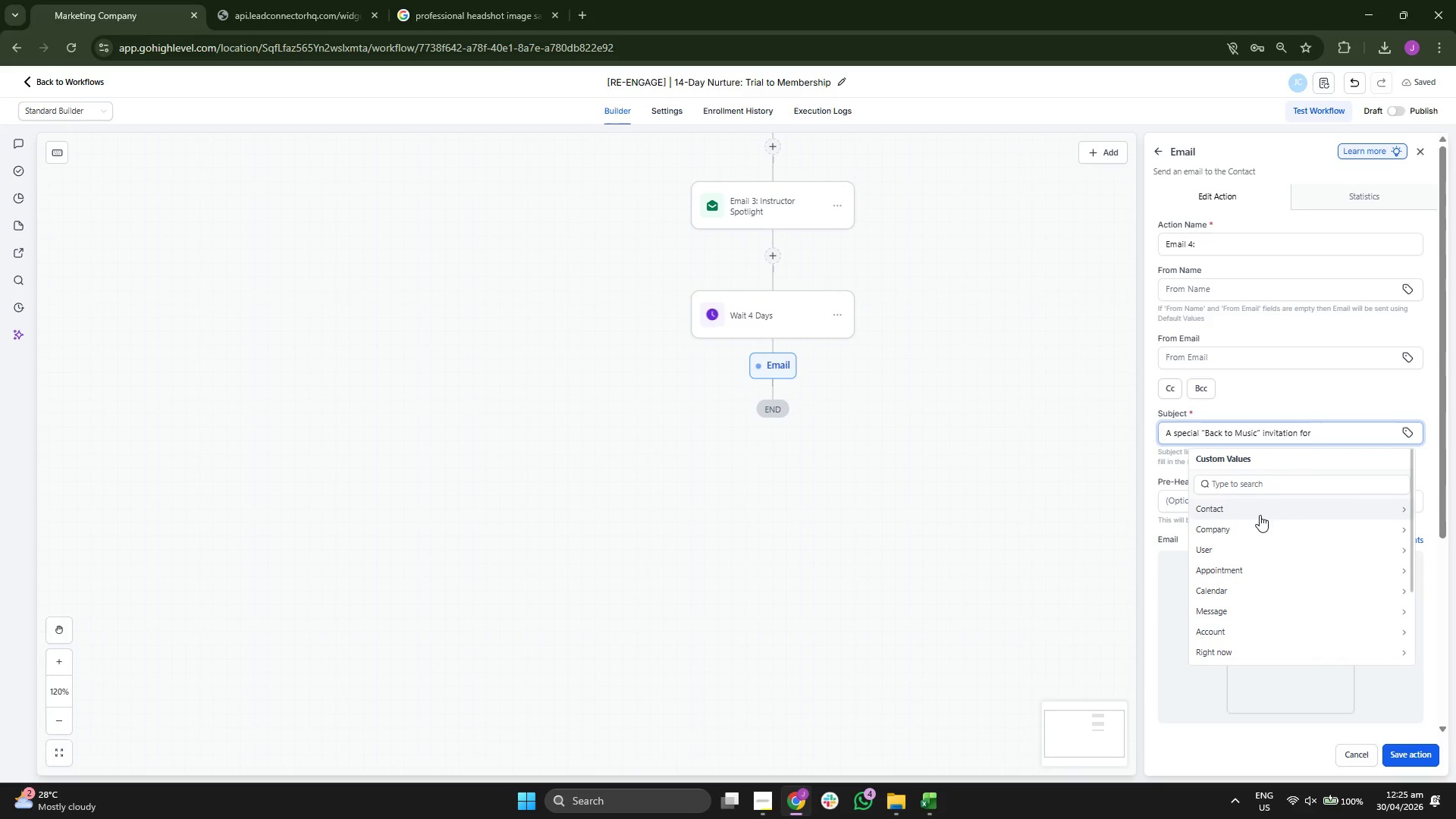 
left_click([1260, 515])
 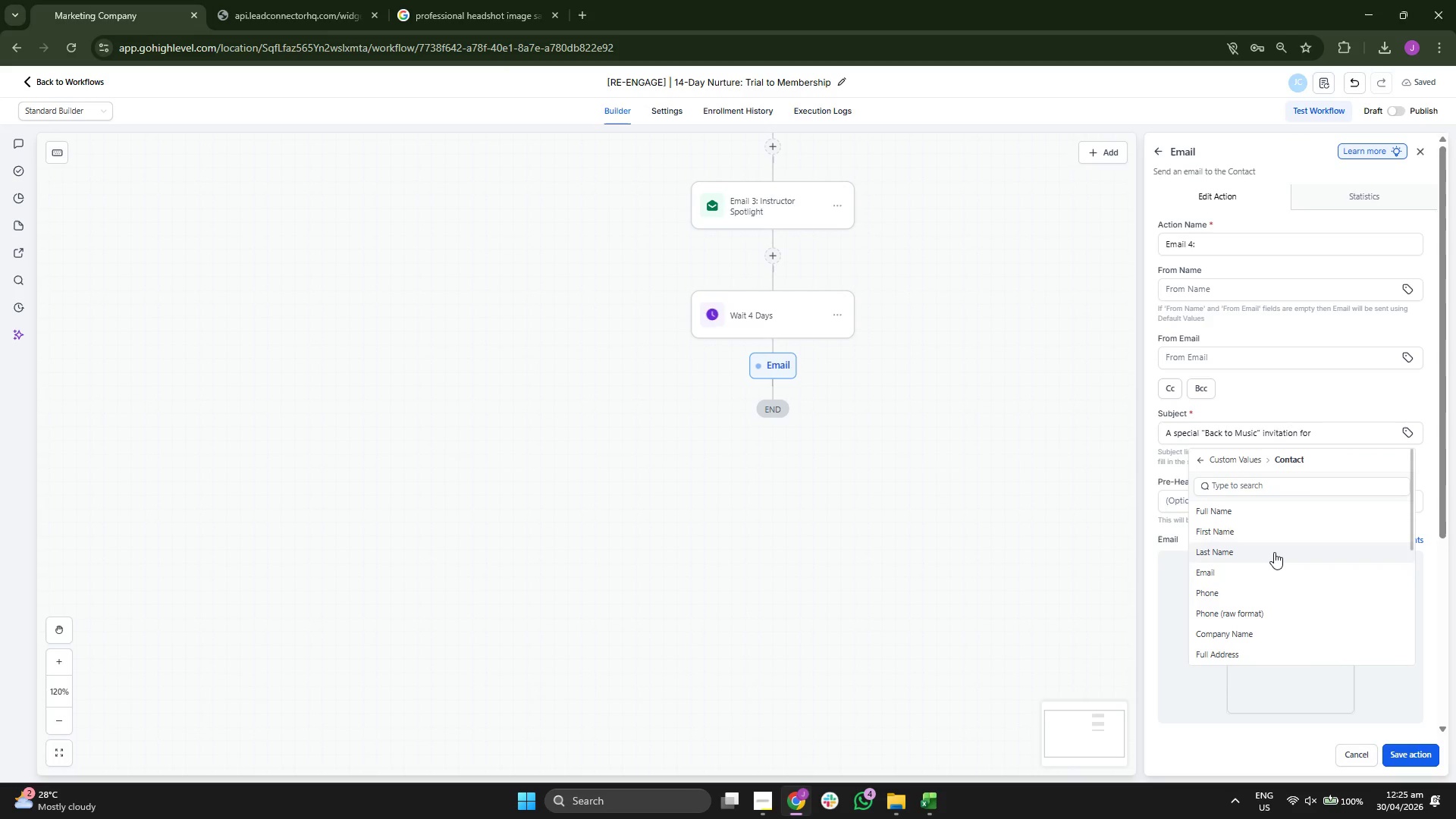 
left_click([1272, 655])
 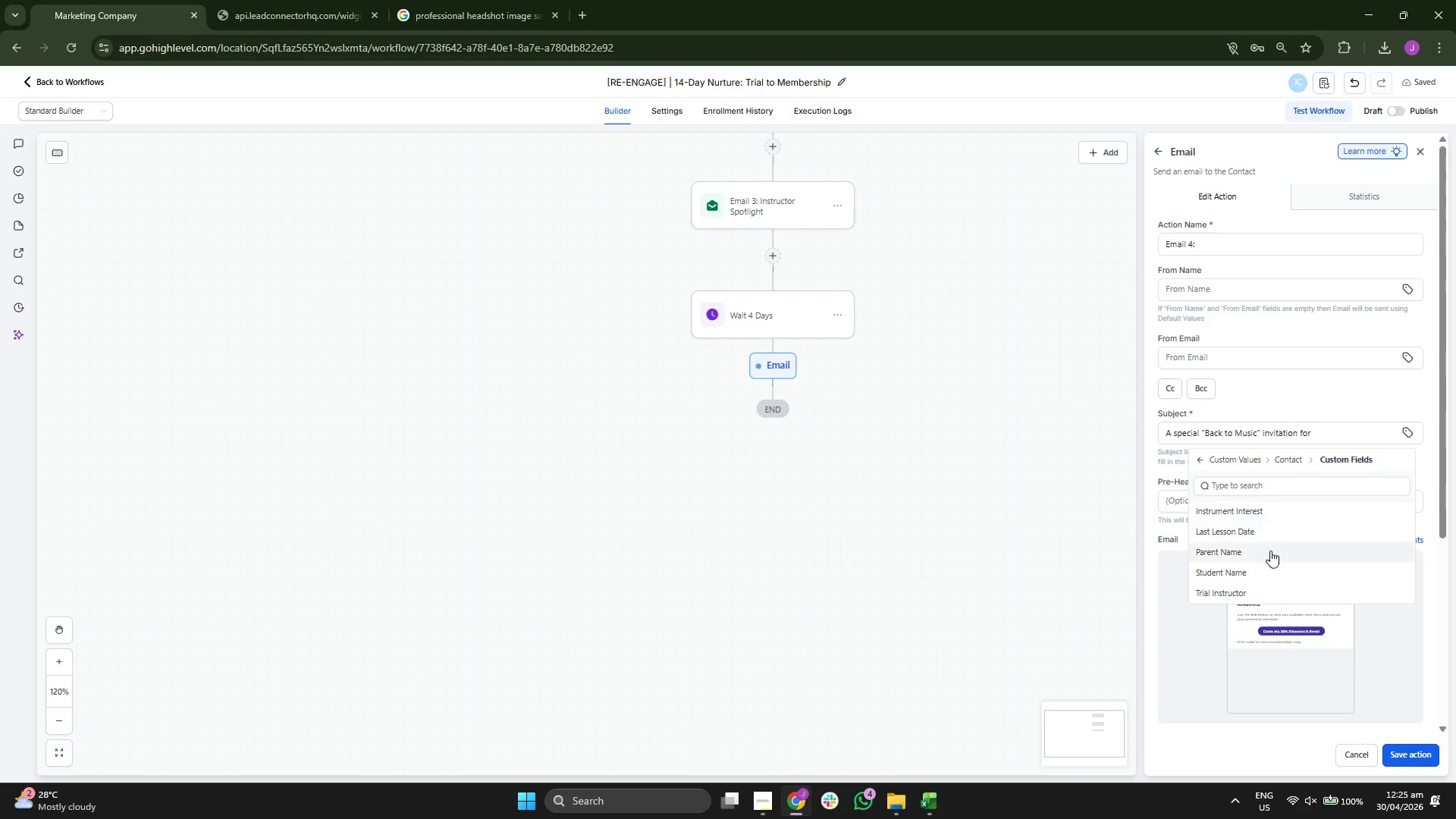 
scroll: coordinate [1285, 607], scroll_direction: down, amount: 6.0
 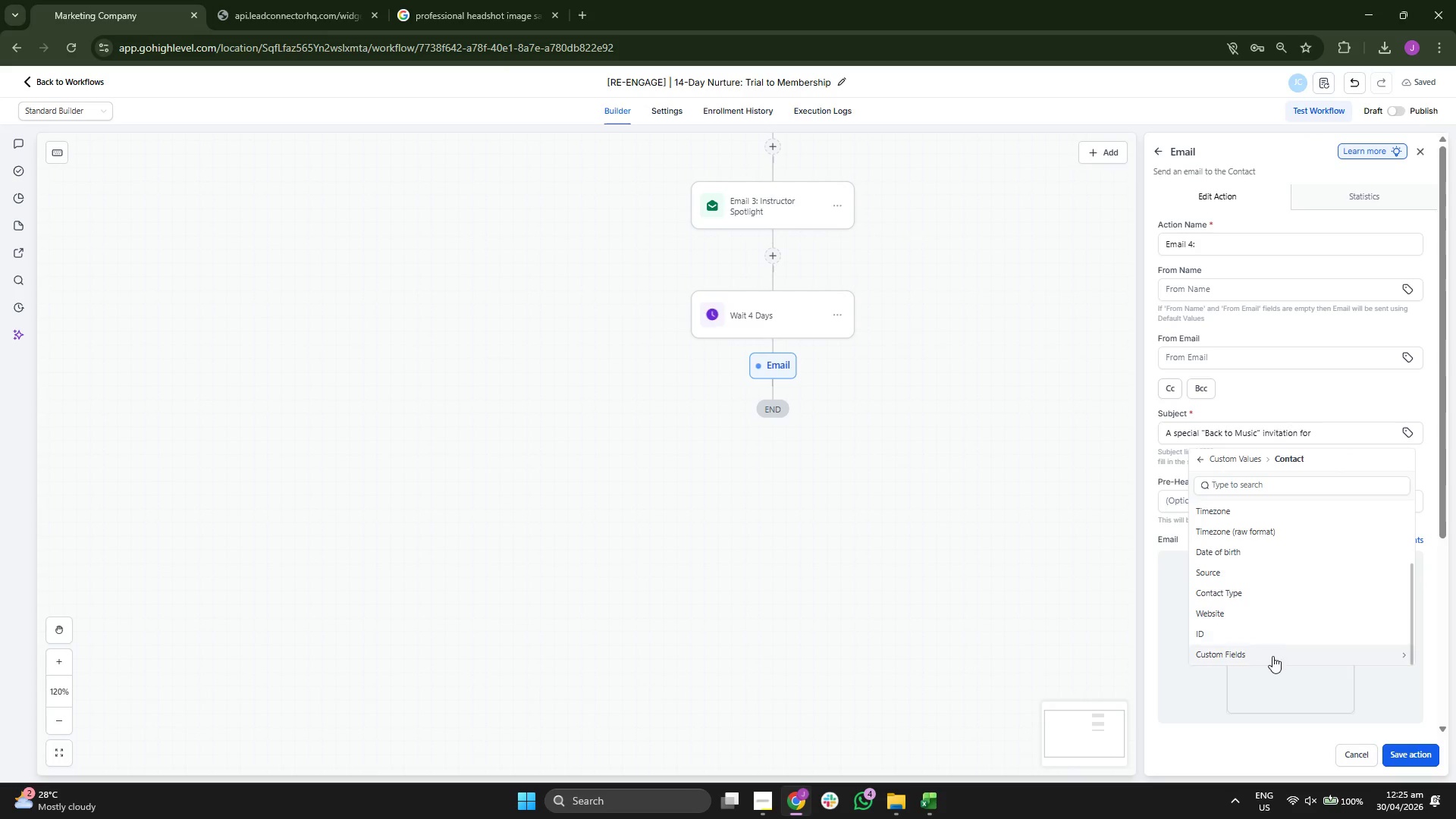 
left_click([1268, 568])
 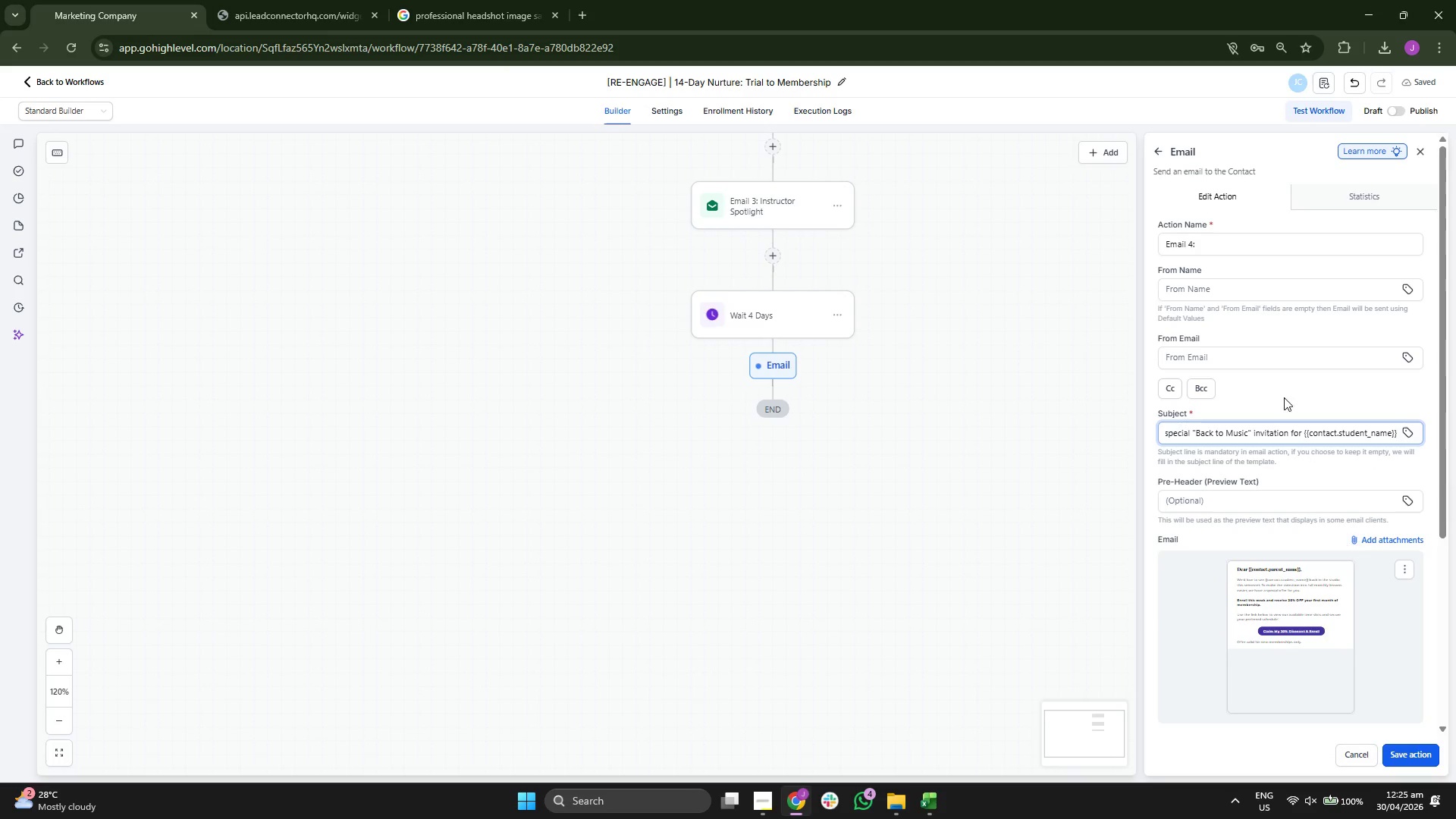 
left_click([1237, 246])
 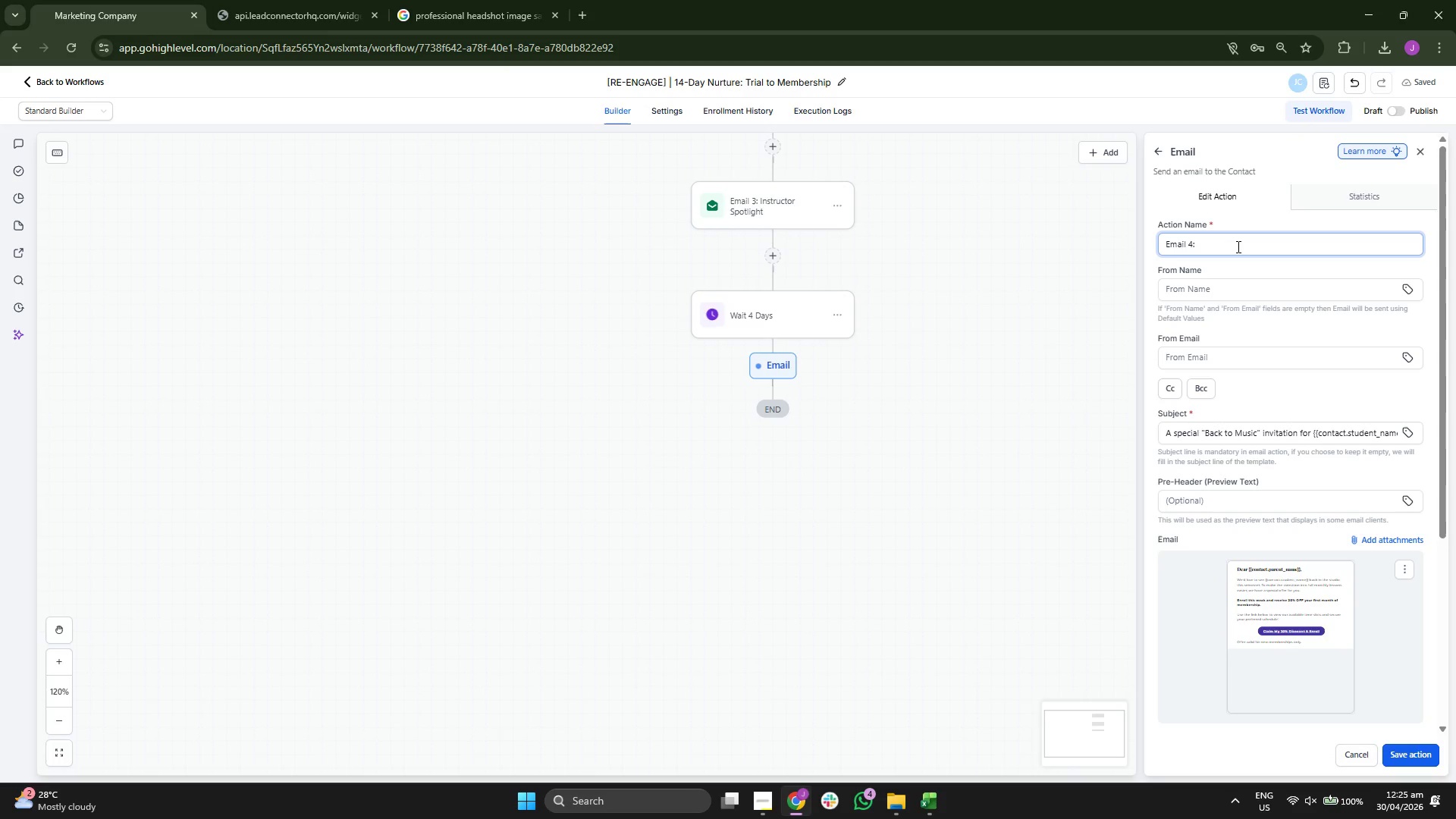 
type( The OF)
key(Backspace)
type(ffer (The Pivot))
 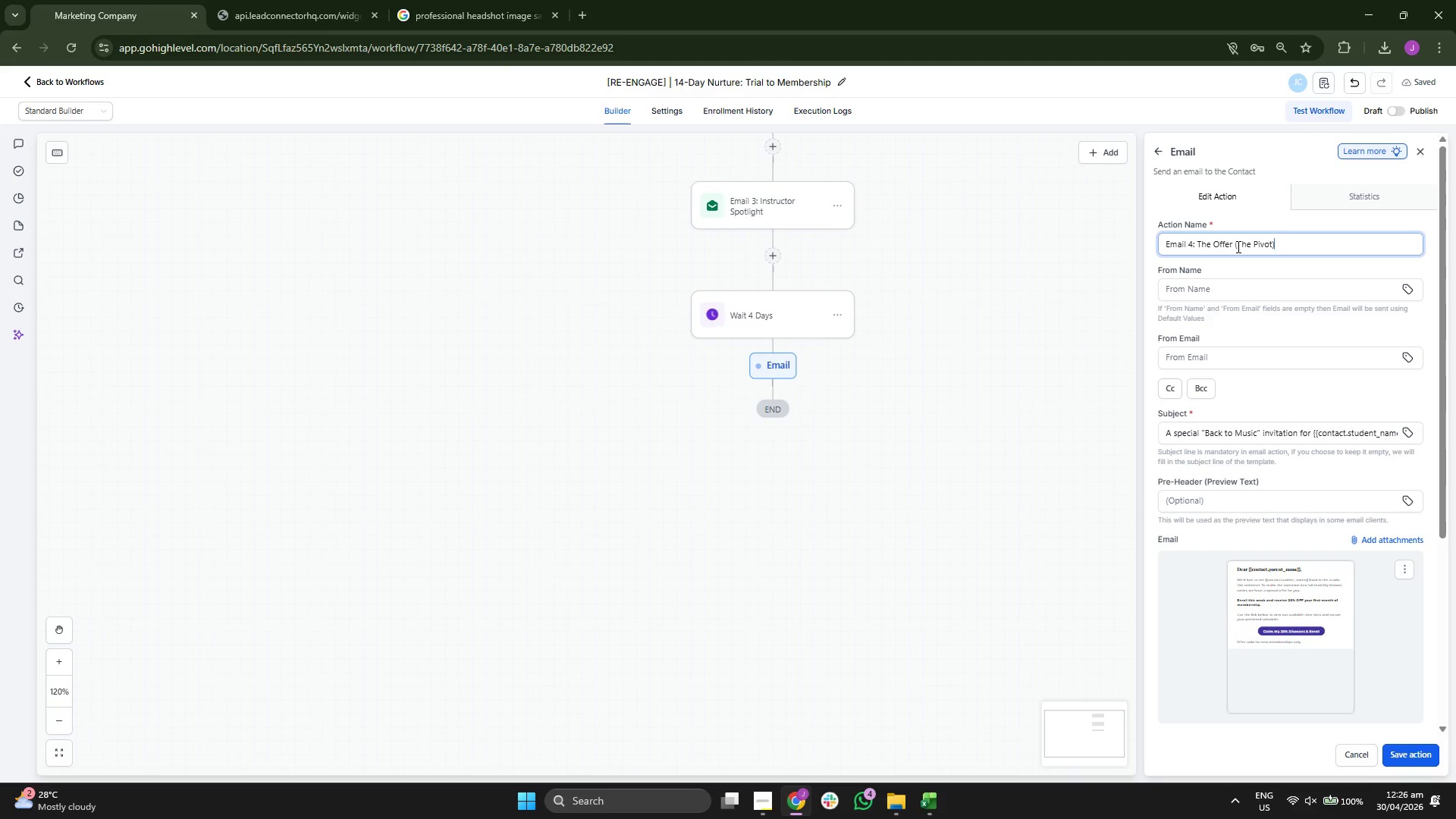 
scroll: coordinate [1312, 508], scroll_direction: up, amount: 3.0
 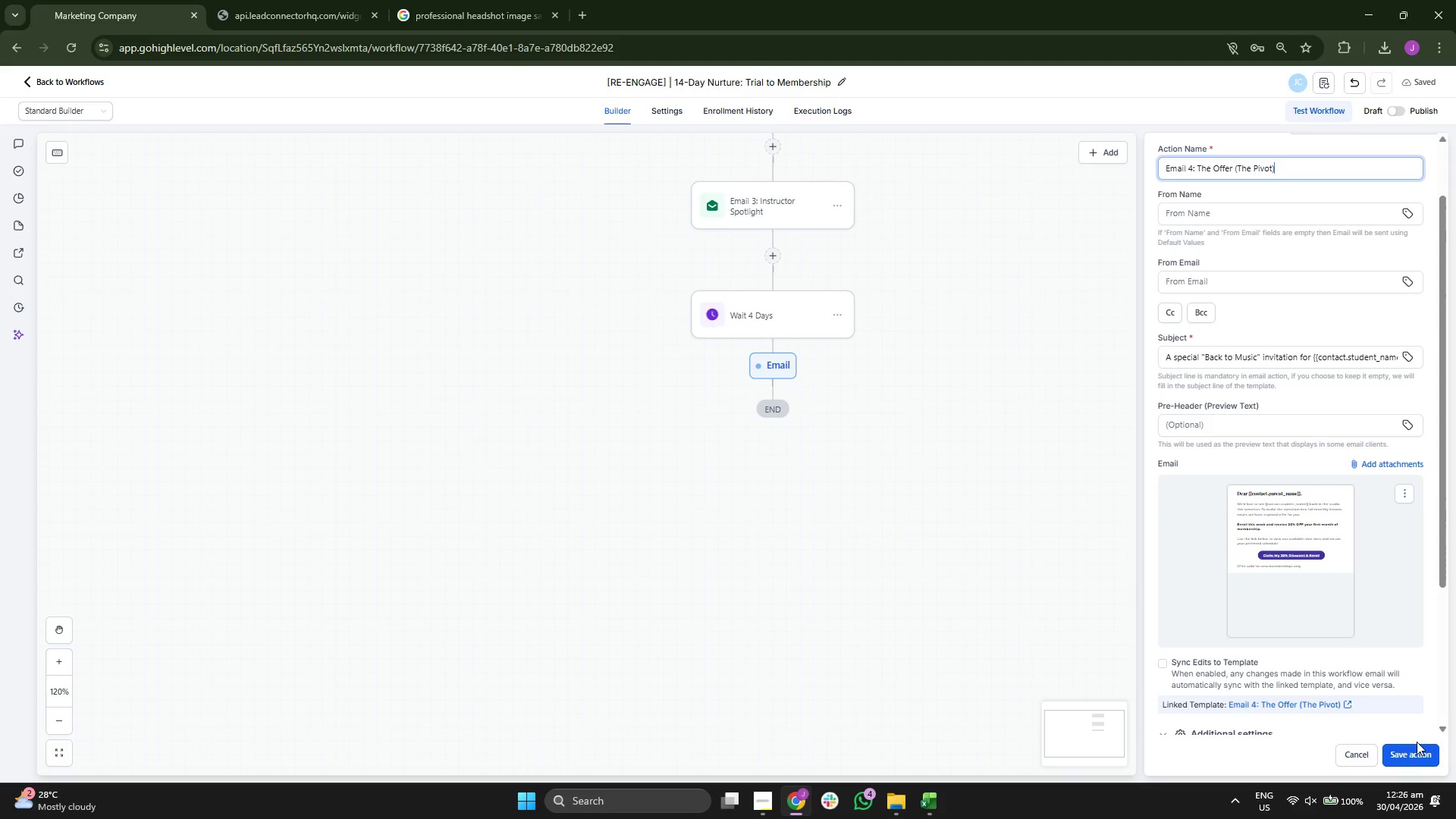 
left_click([1418, 752])
 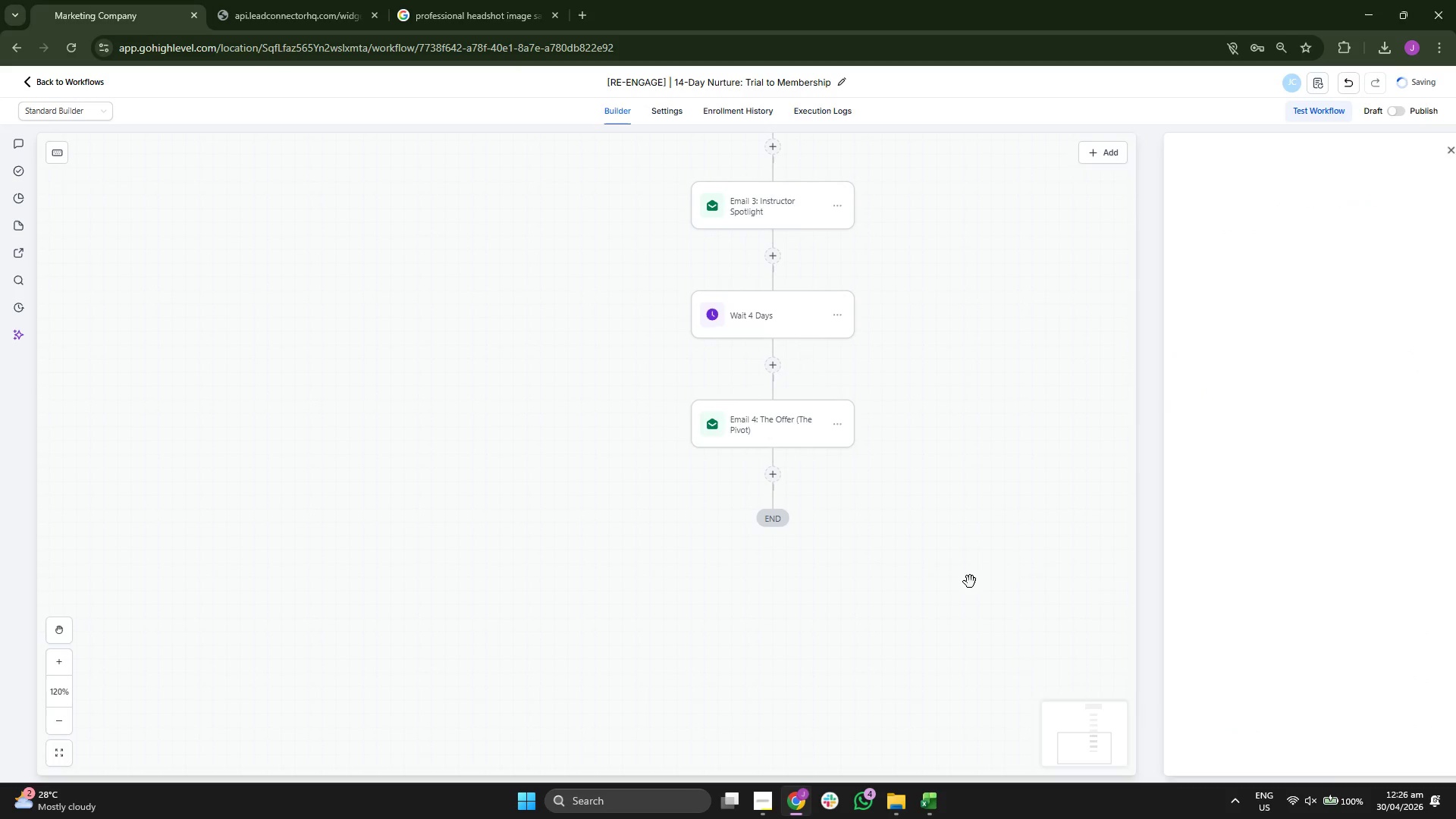 
left_click_drag(start_coordinate=[943, 567], to_coordinate=[912, 504])
 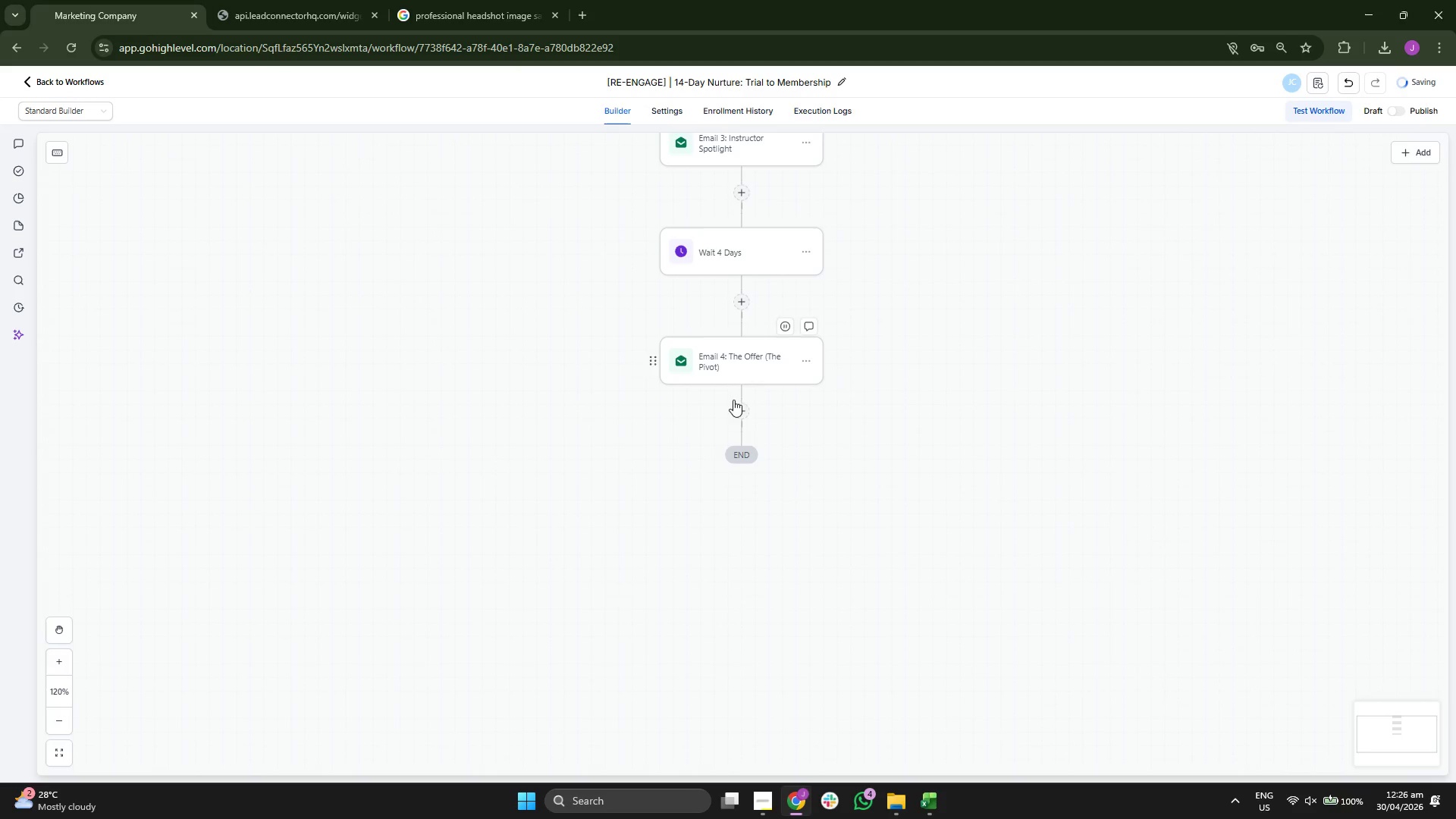 
left_click([734, 403])
 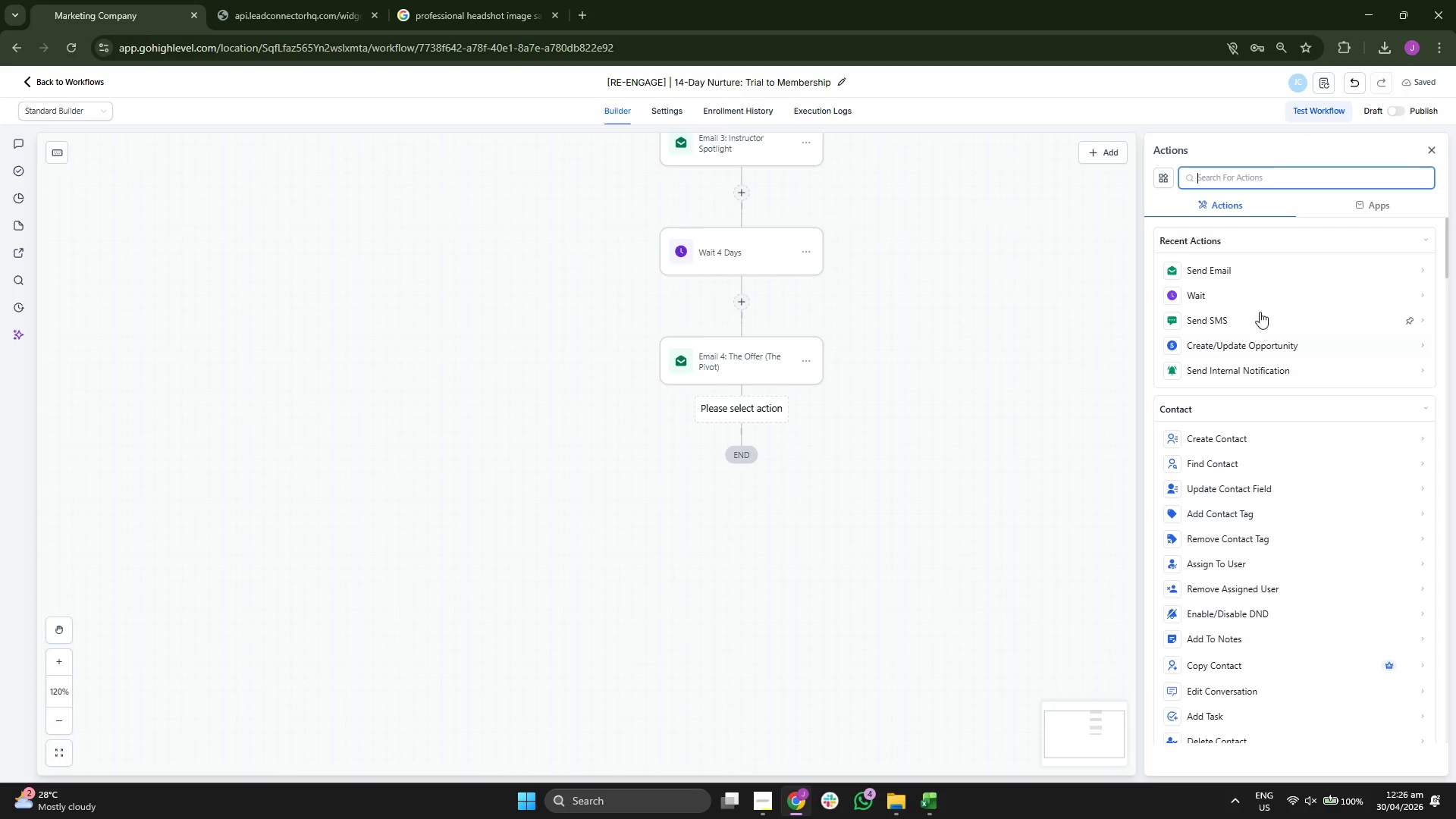 
left_click([1260, 303])
 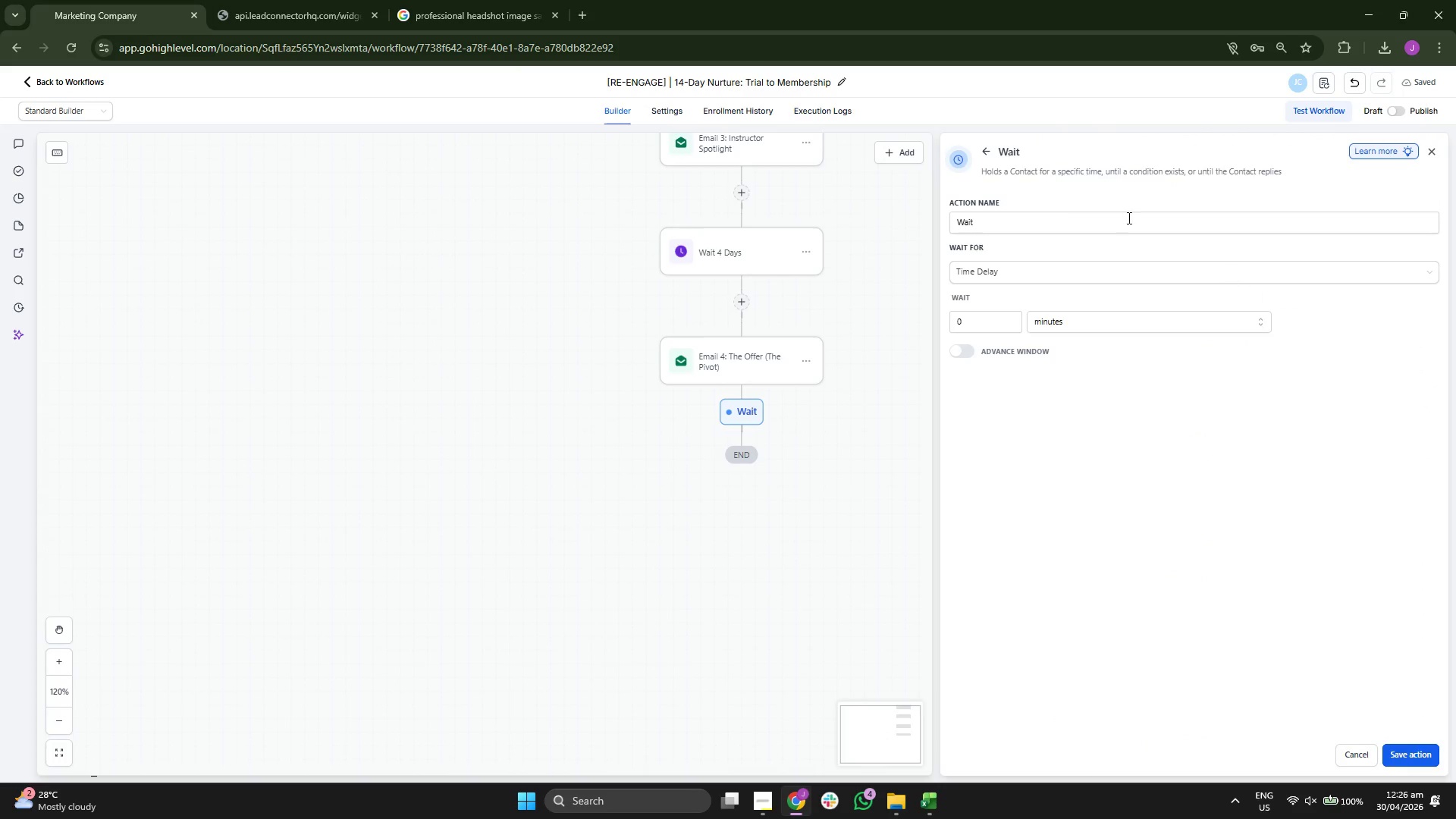 
left_click([1123, 216])
 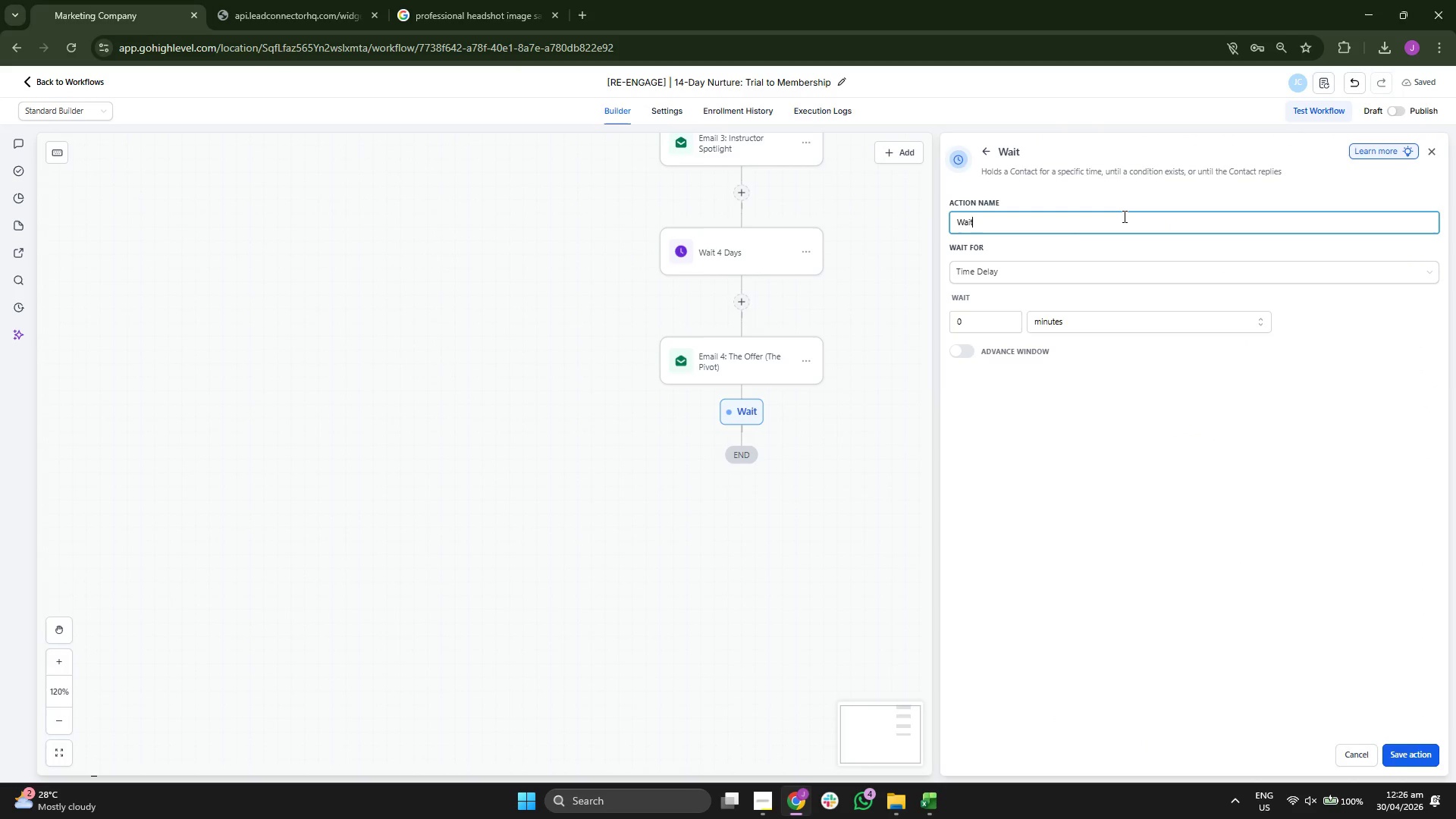 
key(Space)
 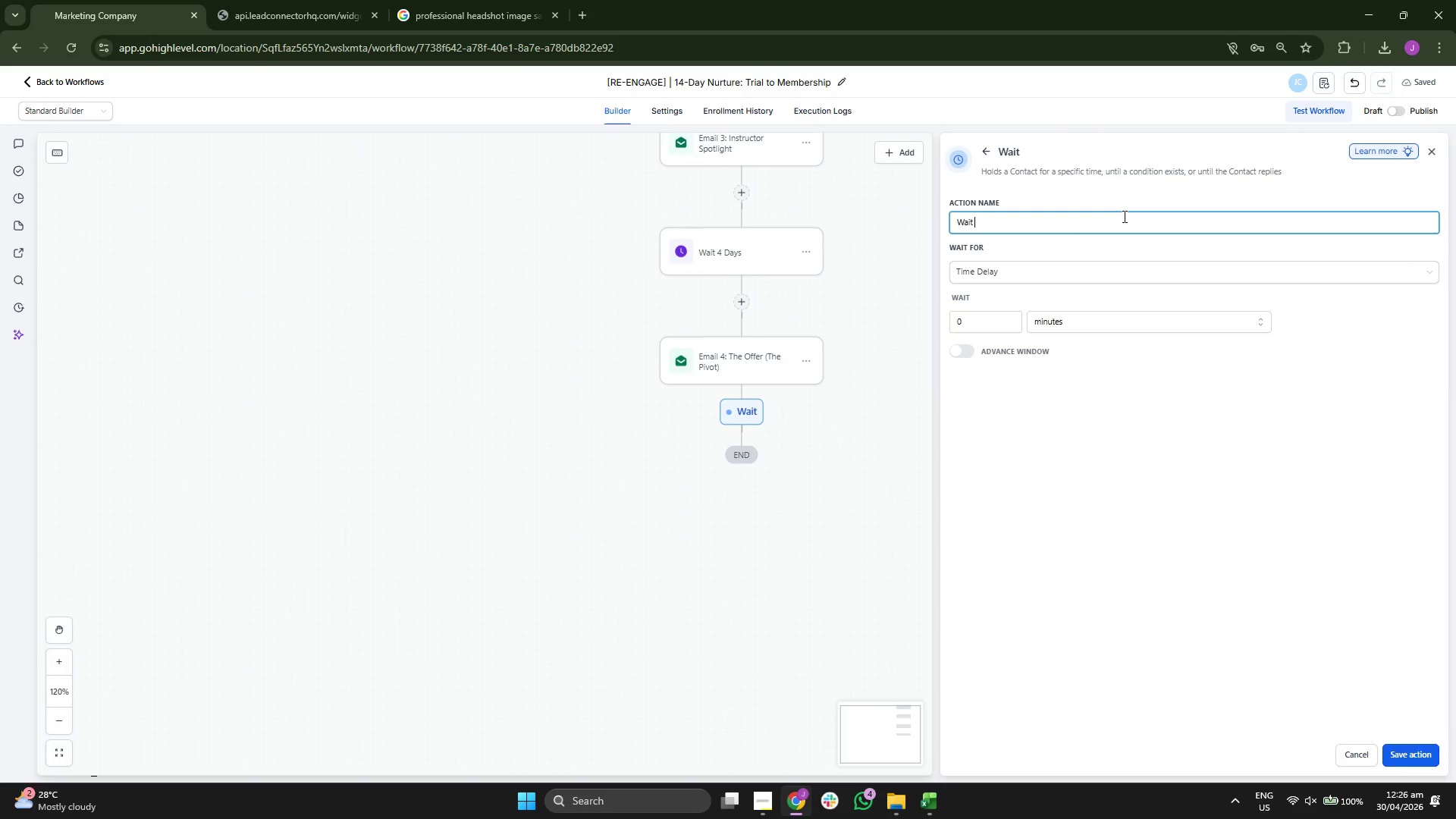 
key(2)
 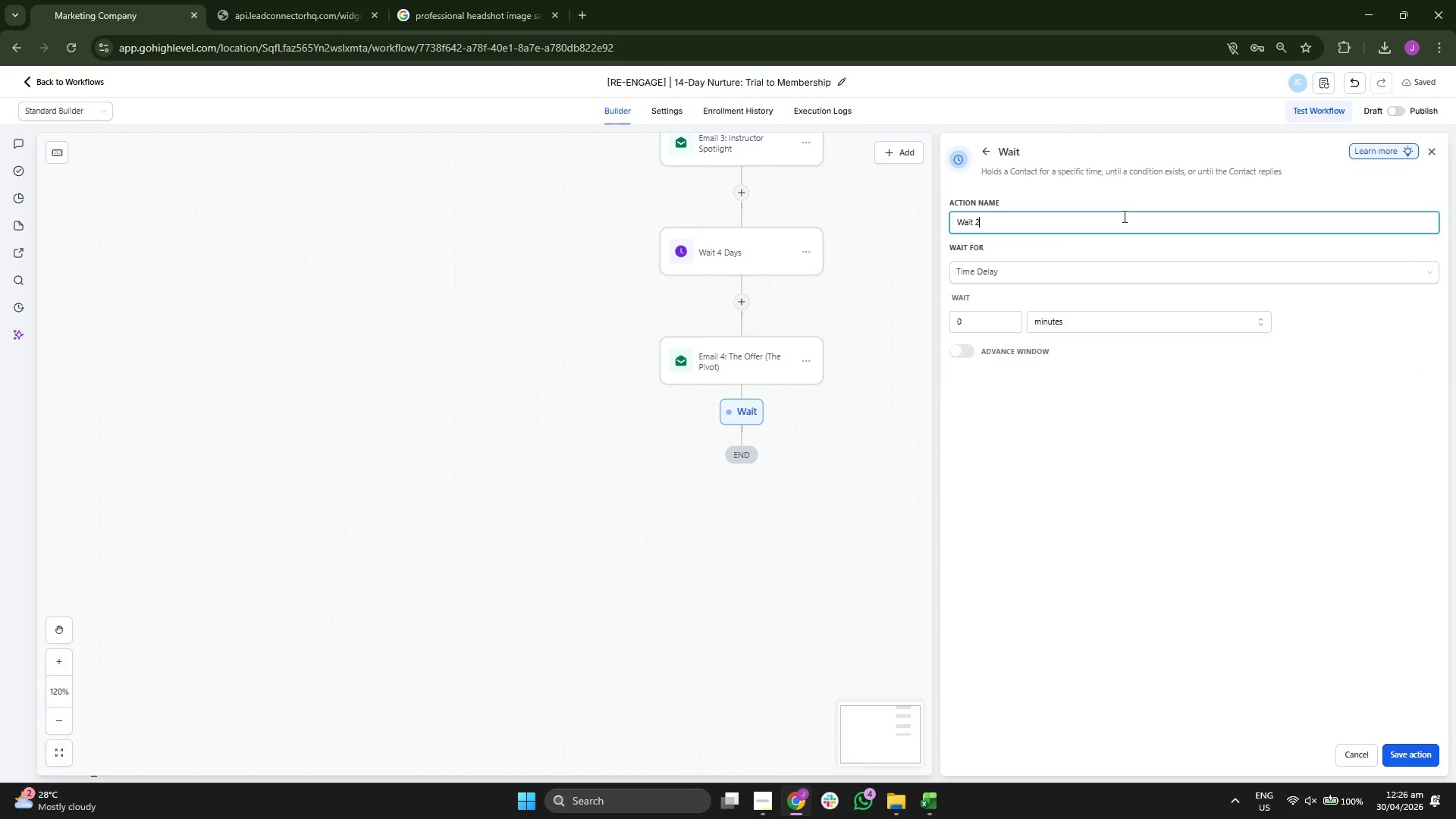 
key(Space)
 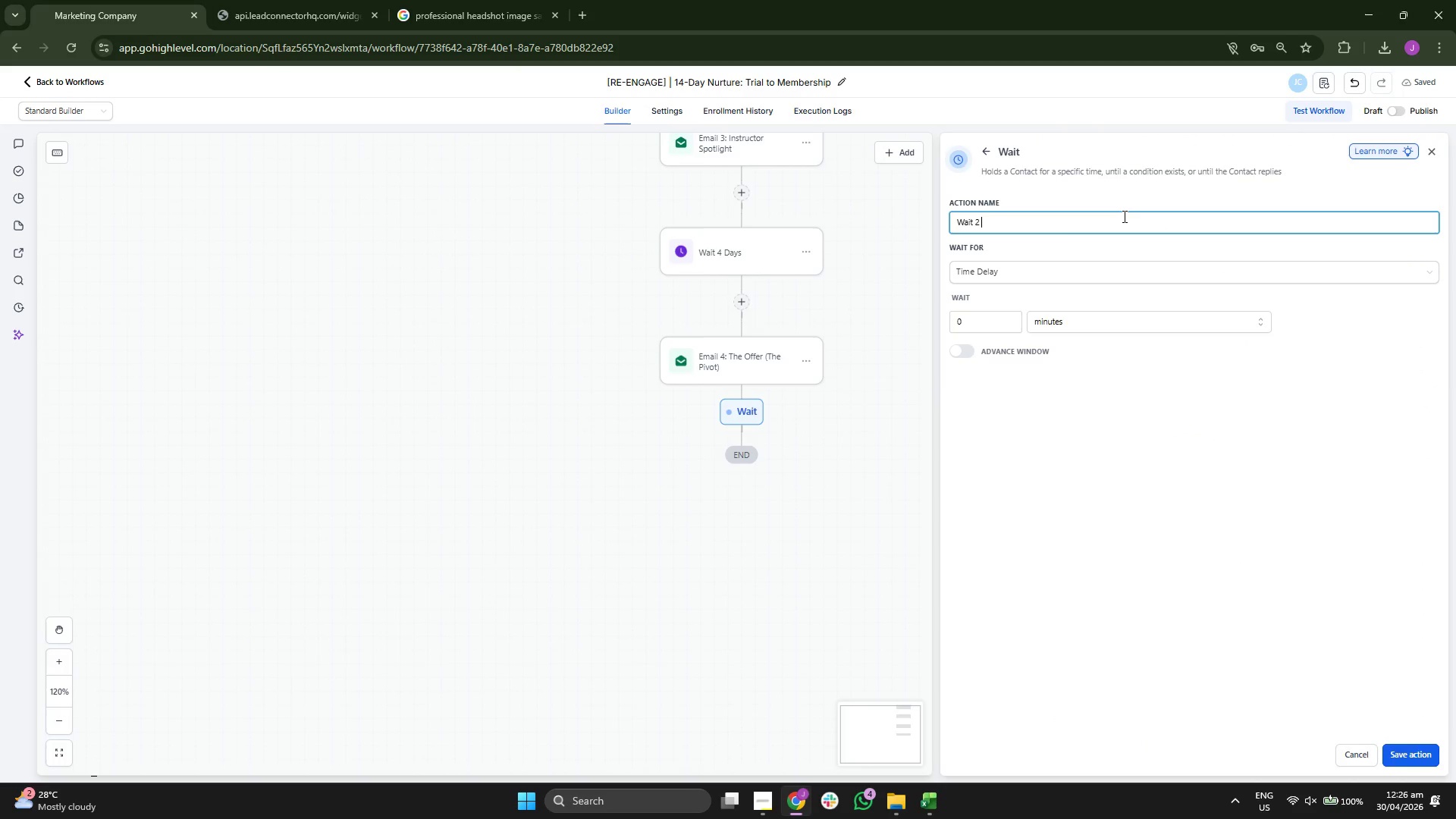 
key(CapsLock)
 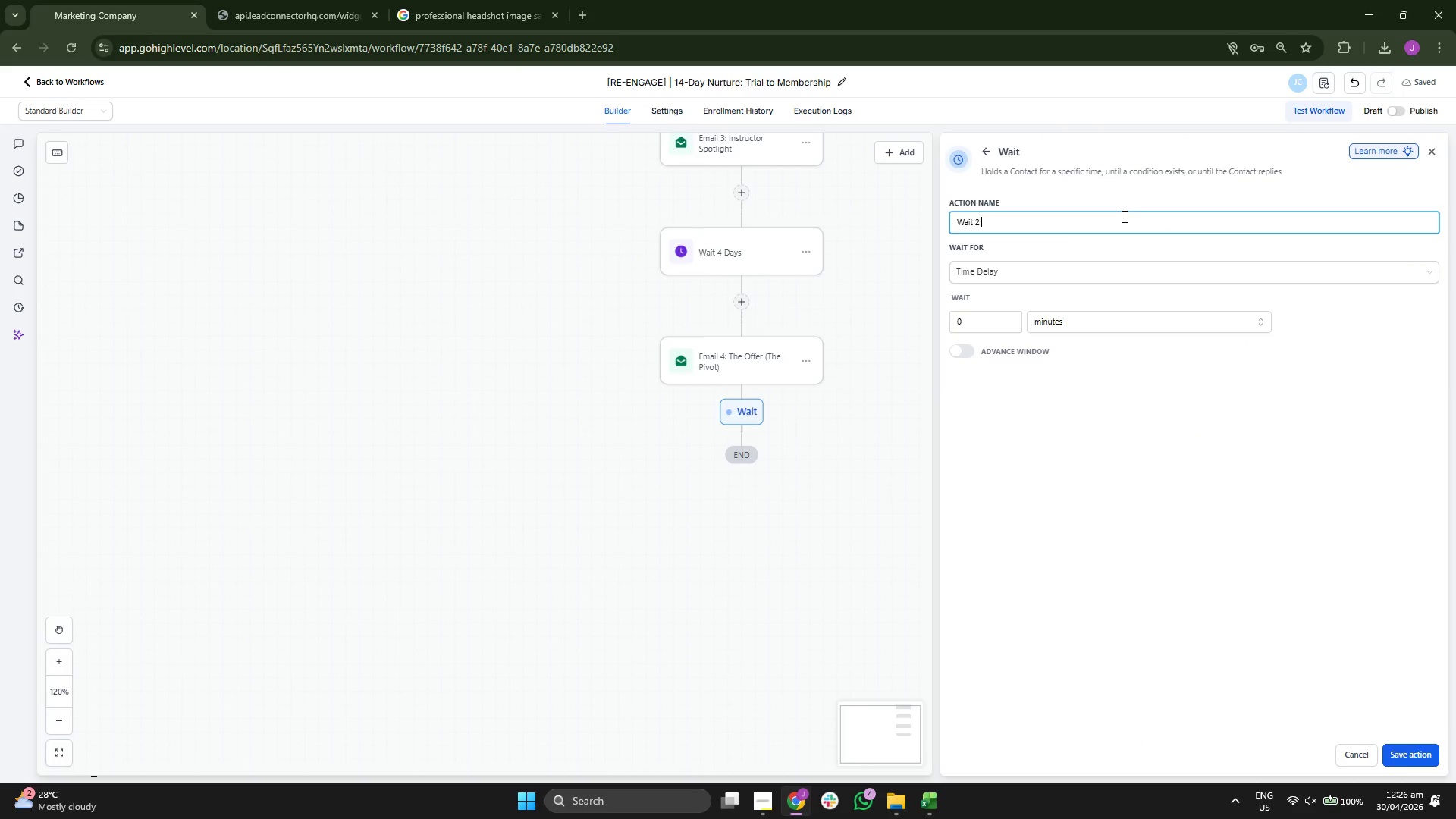 
key(D)
 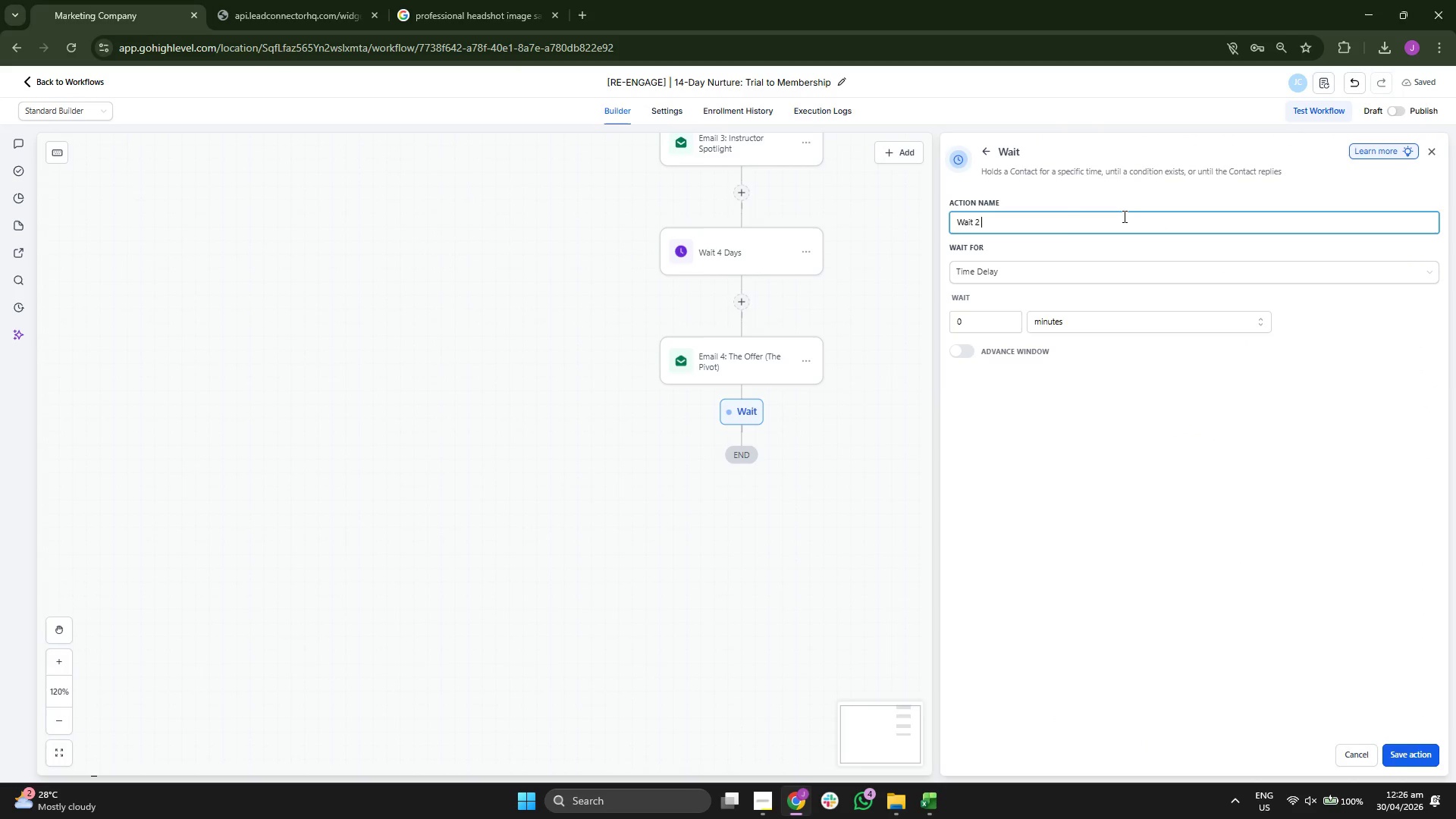 
key(CapsLock)
 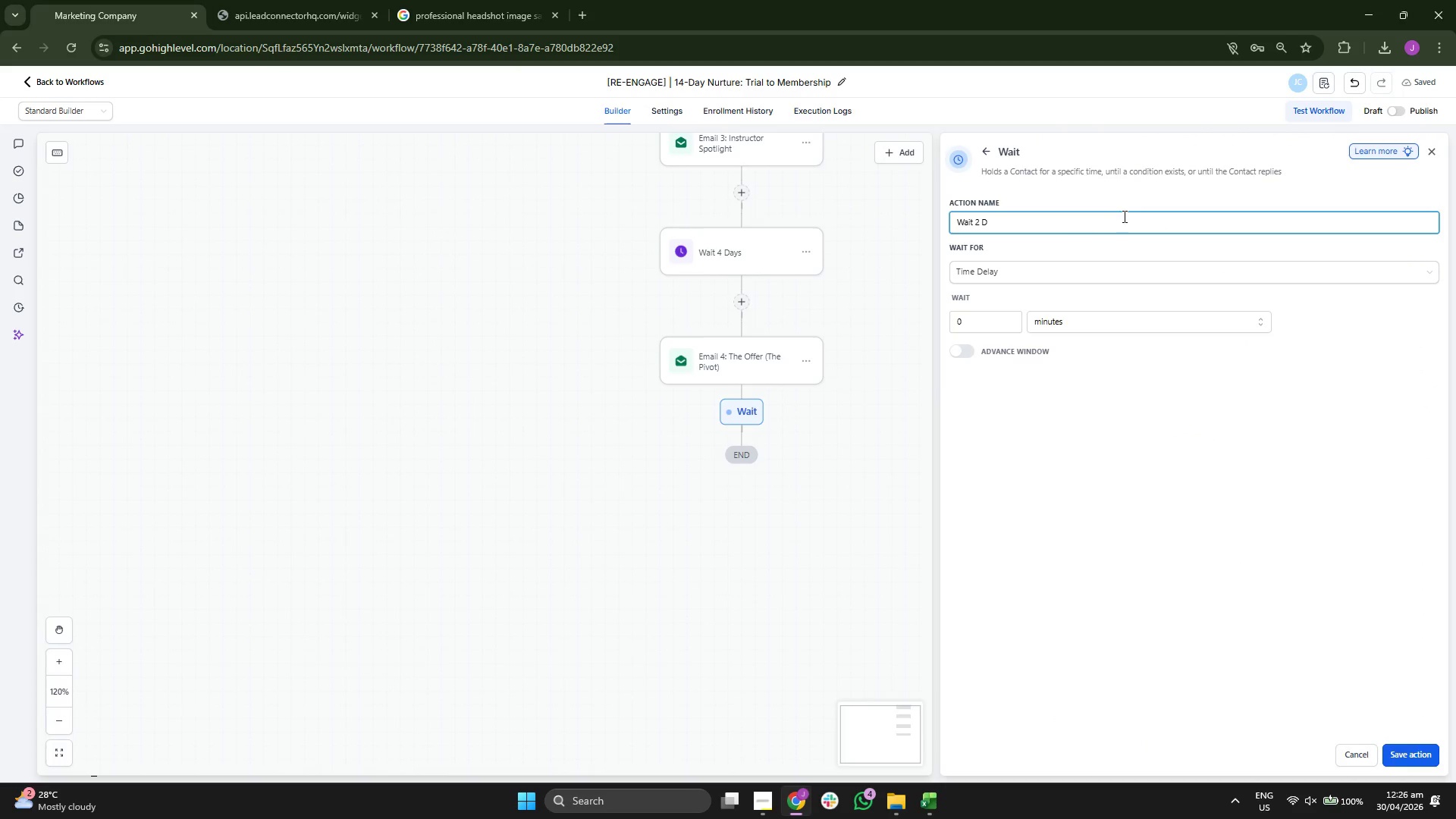 
left_click([977, 315])
 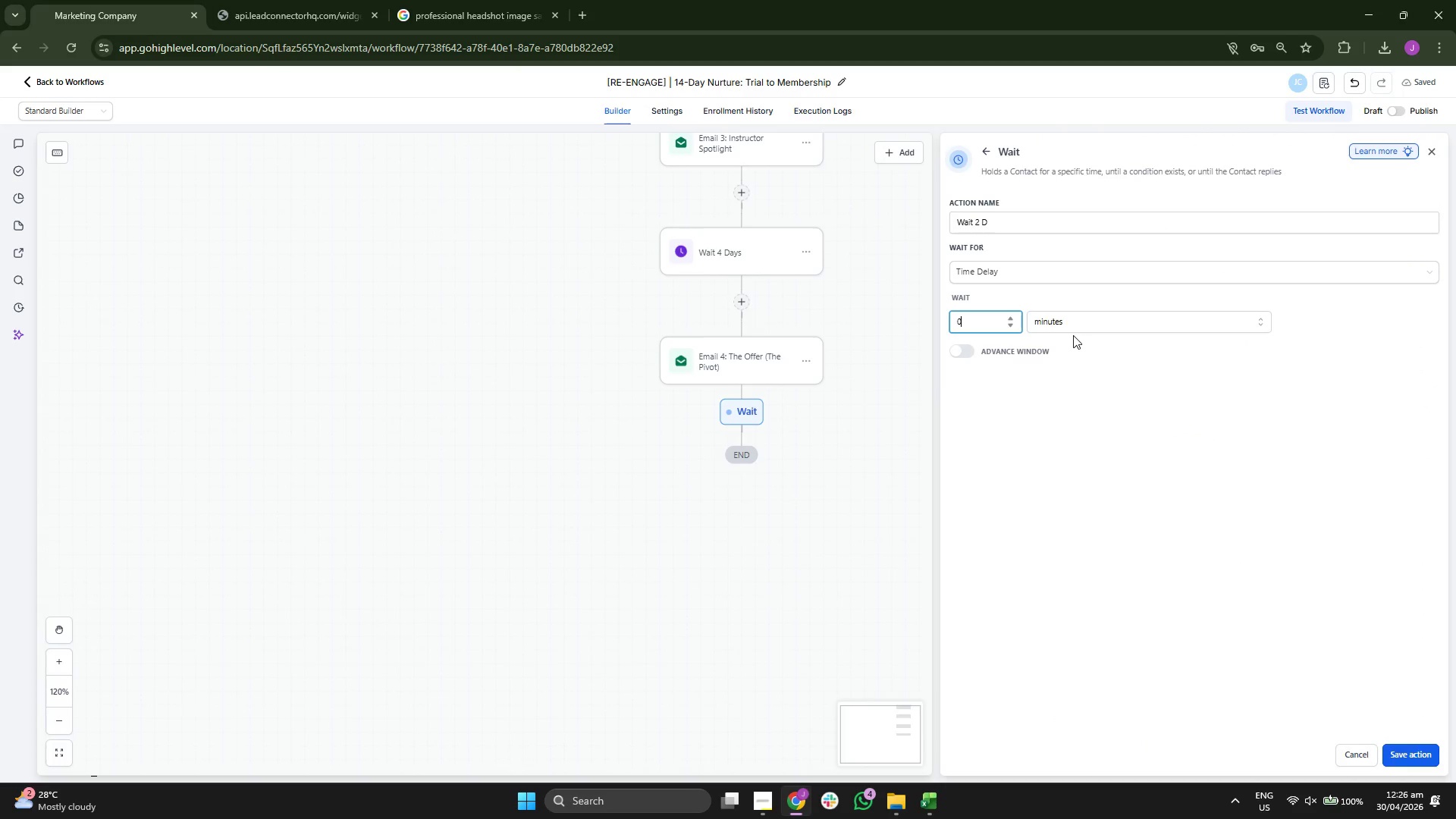 
key(2)
 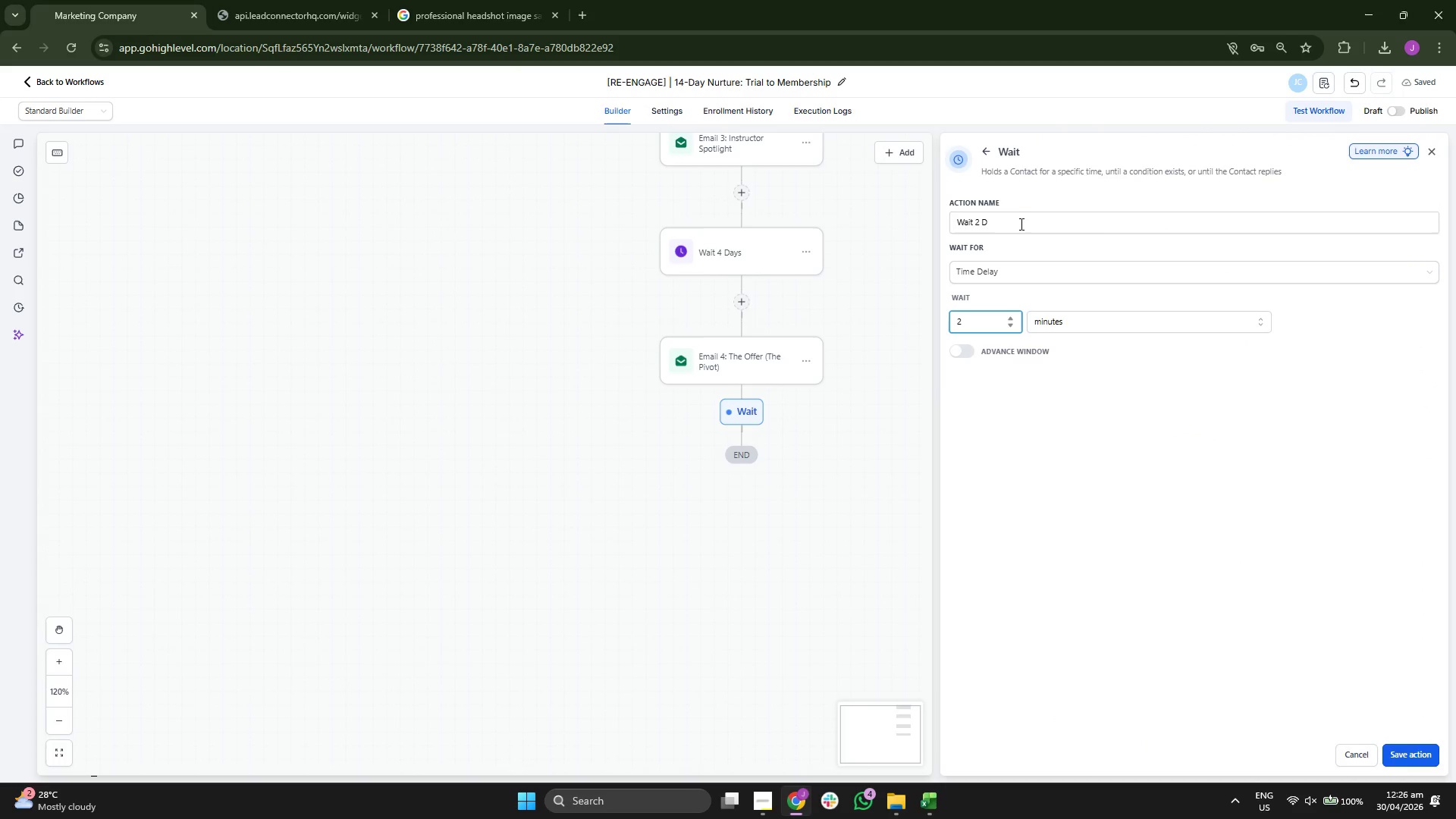 
left_click([1020, 223])
 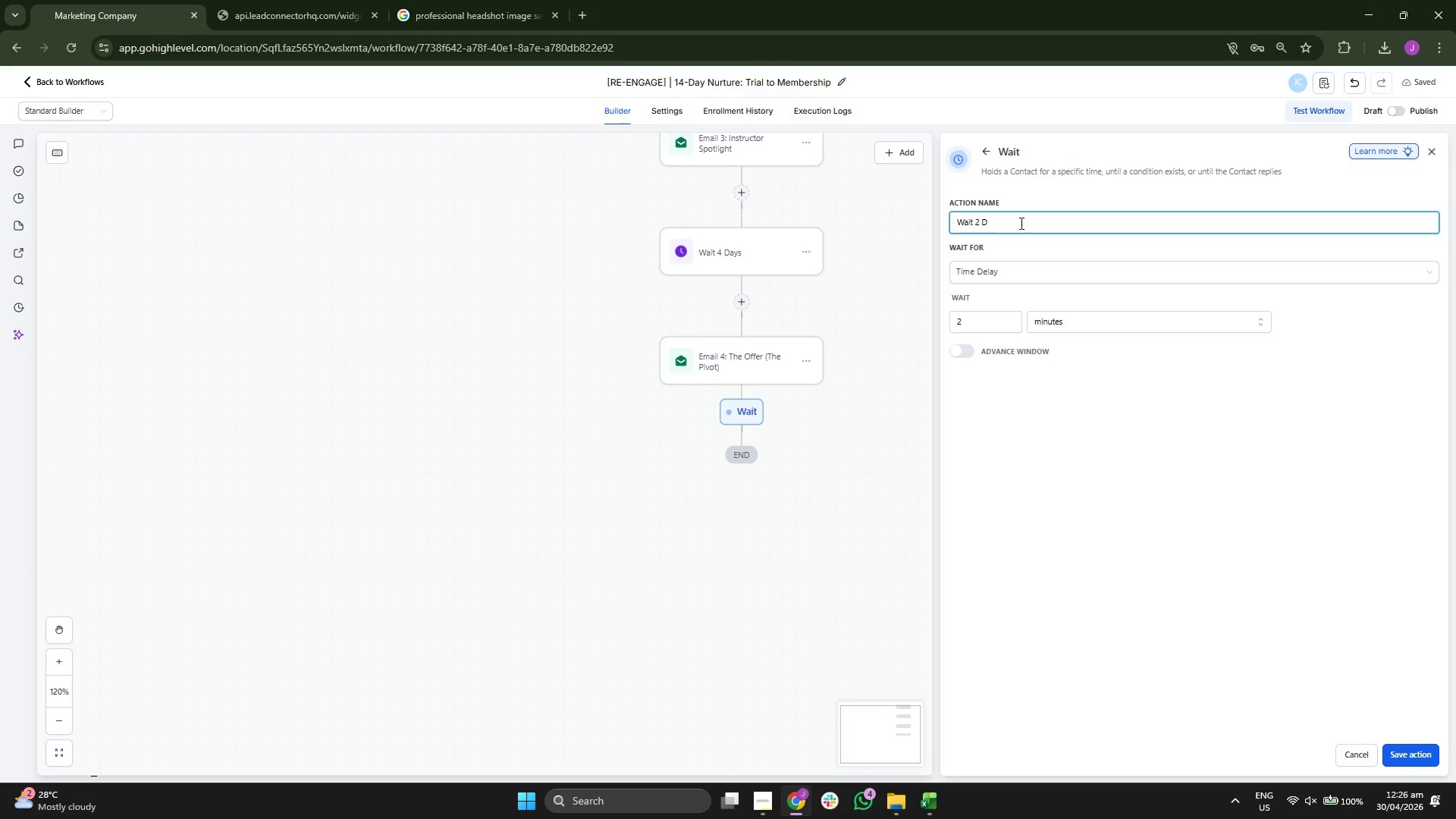 
type(ay)
 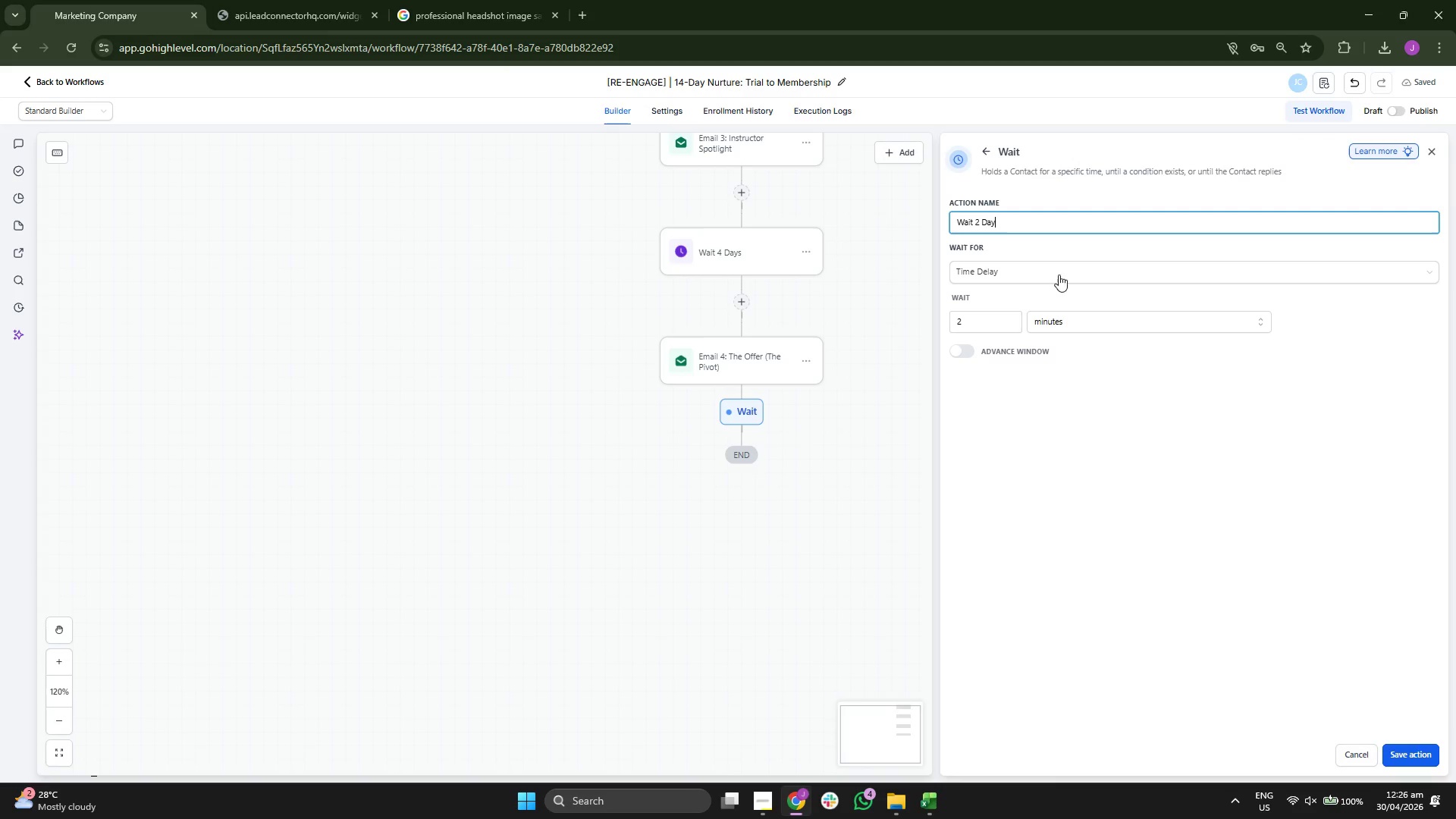 
key(S)
 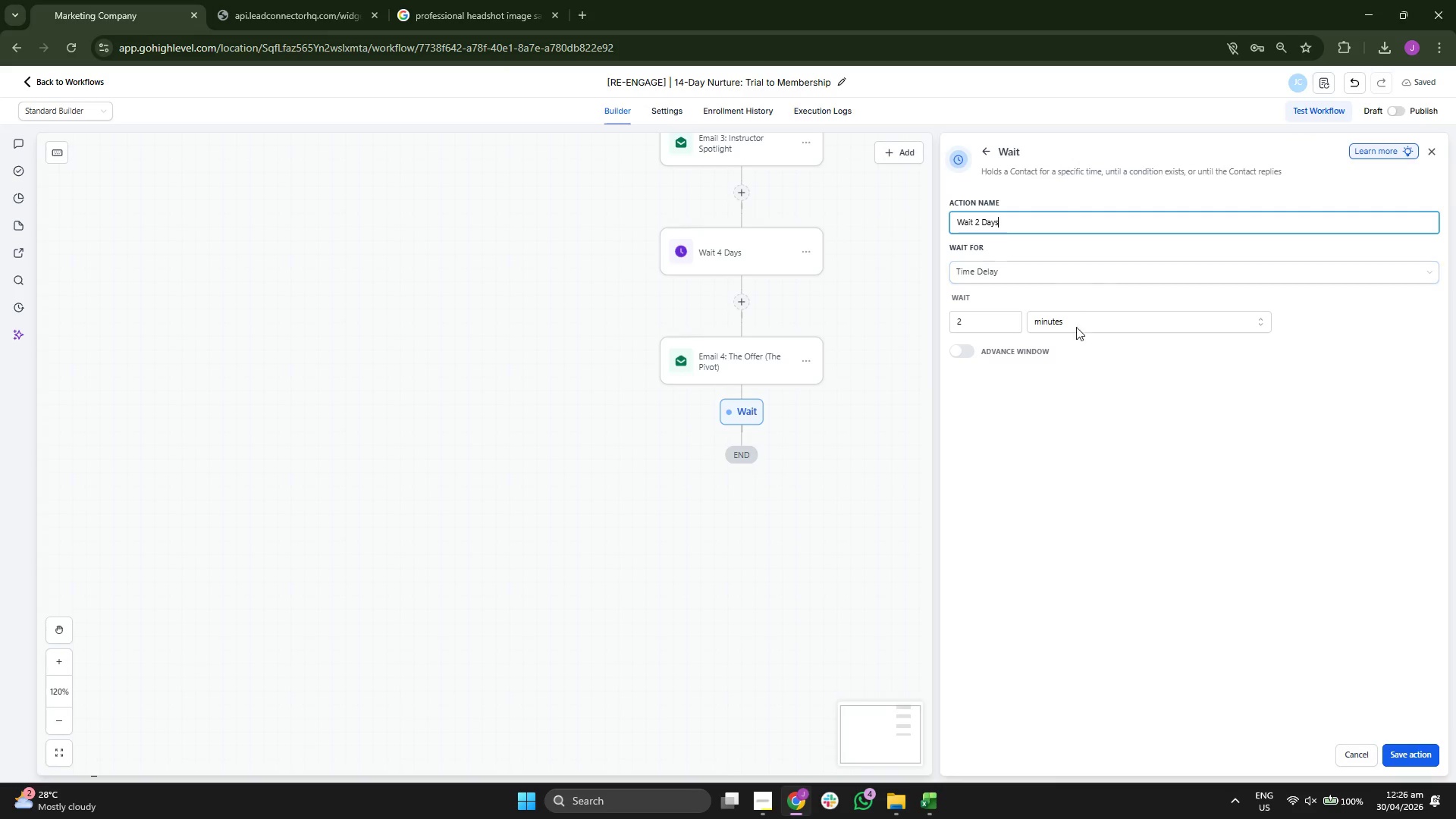 
left_click([1081, 331])
 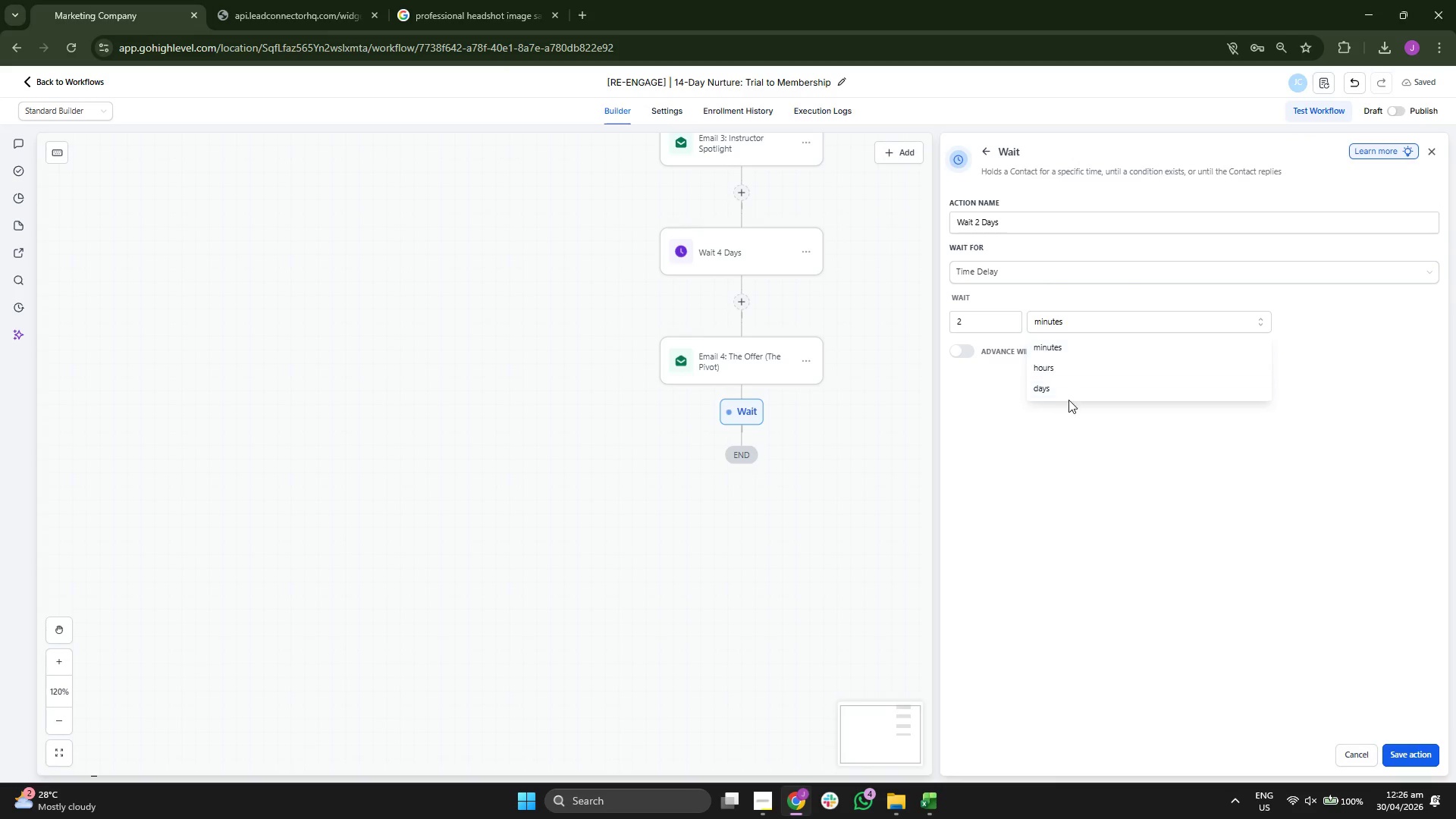 
left_click([1069, 393])
 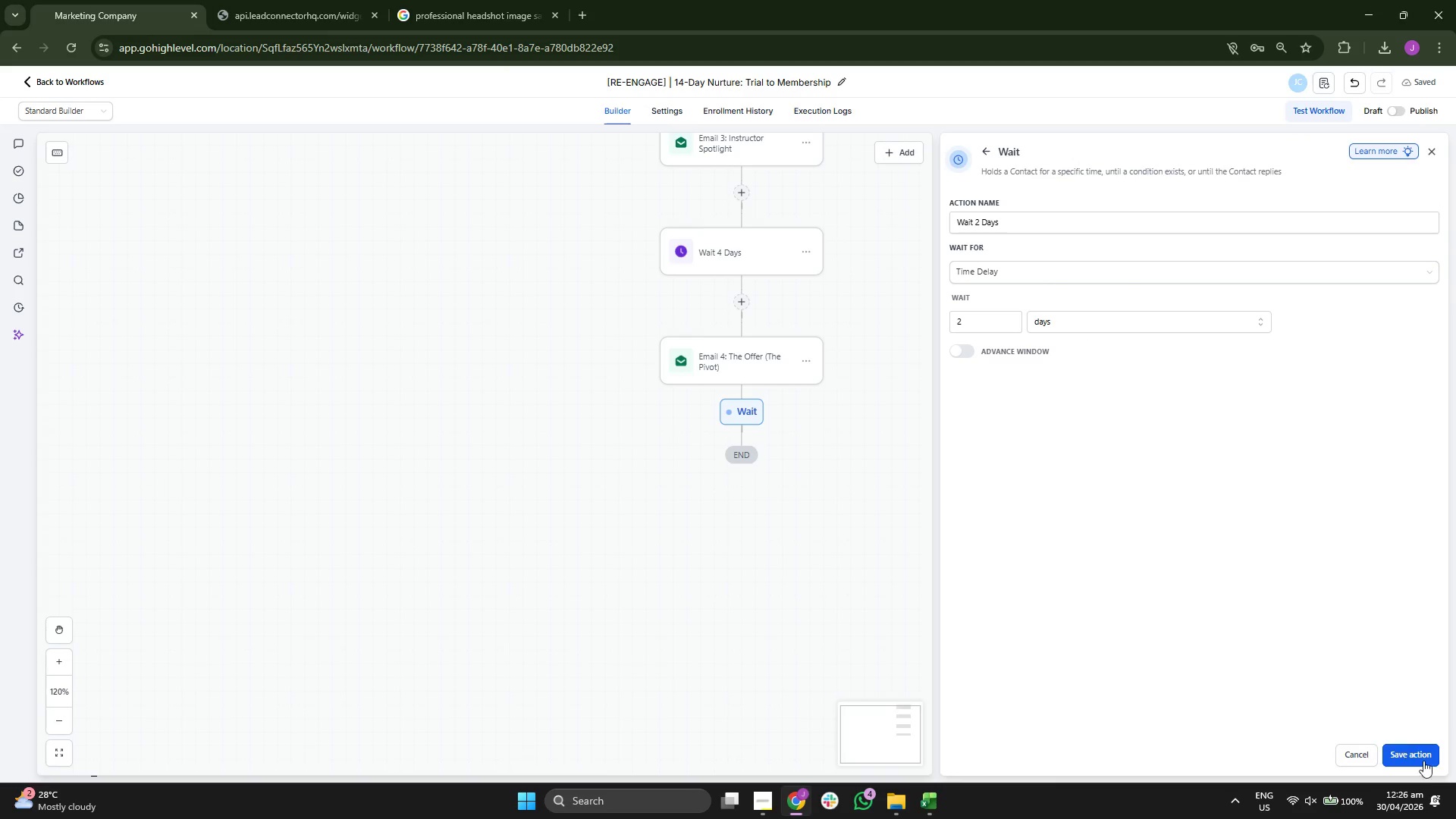 
left_click([1426, 755])
 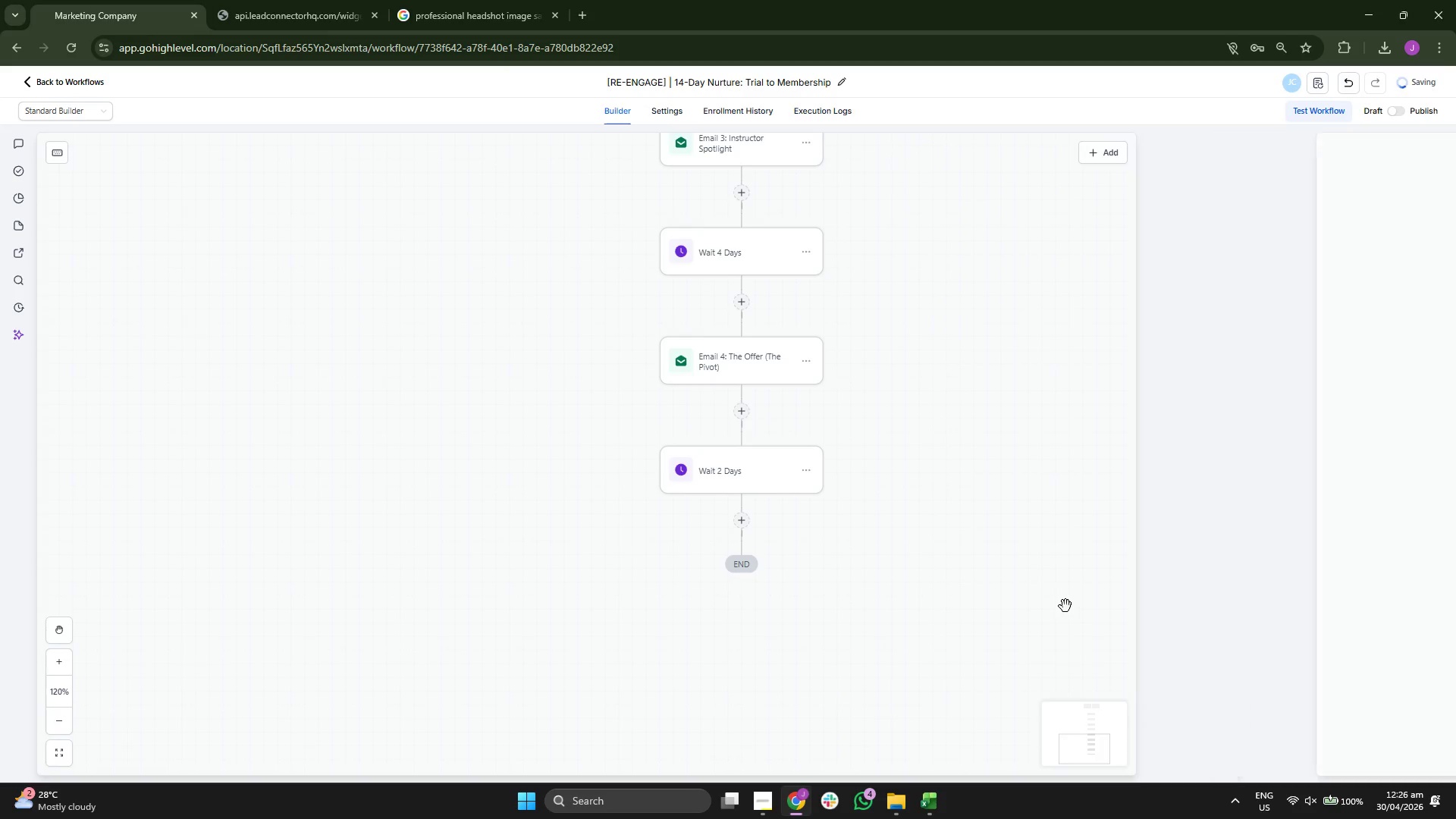 
left_click_drag(start_coordinate=[1059, 599], to_coordinate=[1062, 510])
 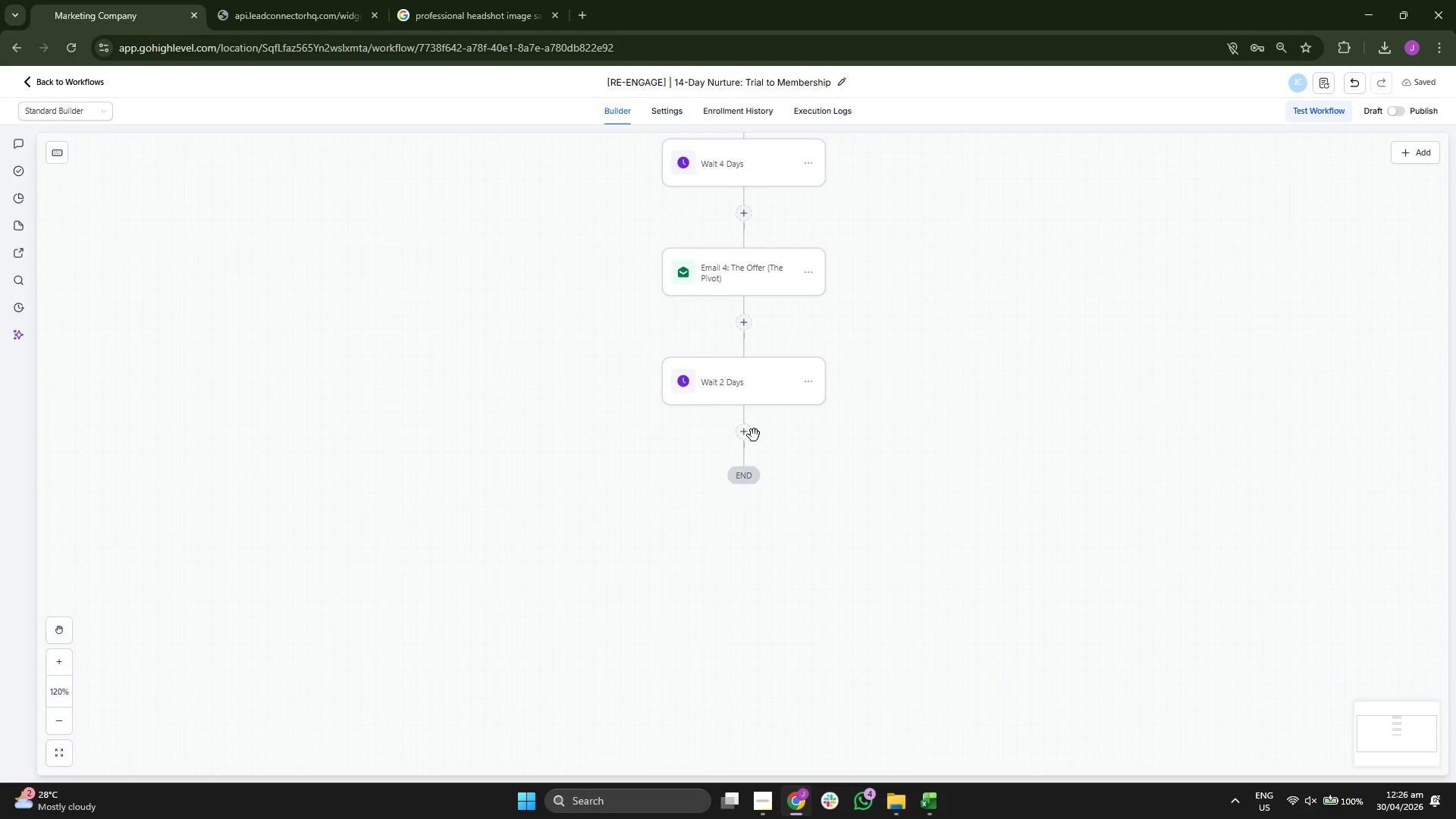 
left_click([750, 435])
 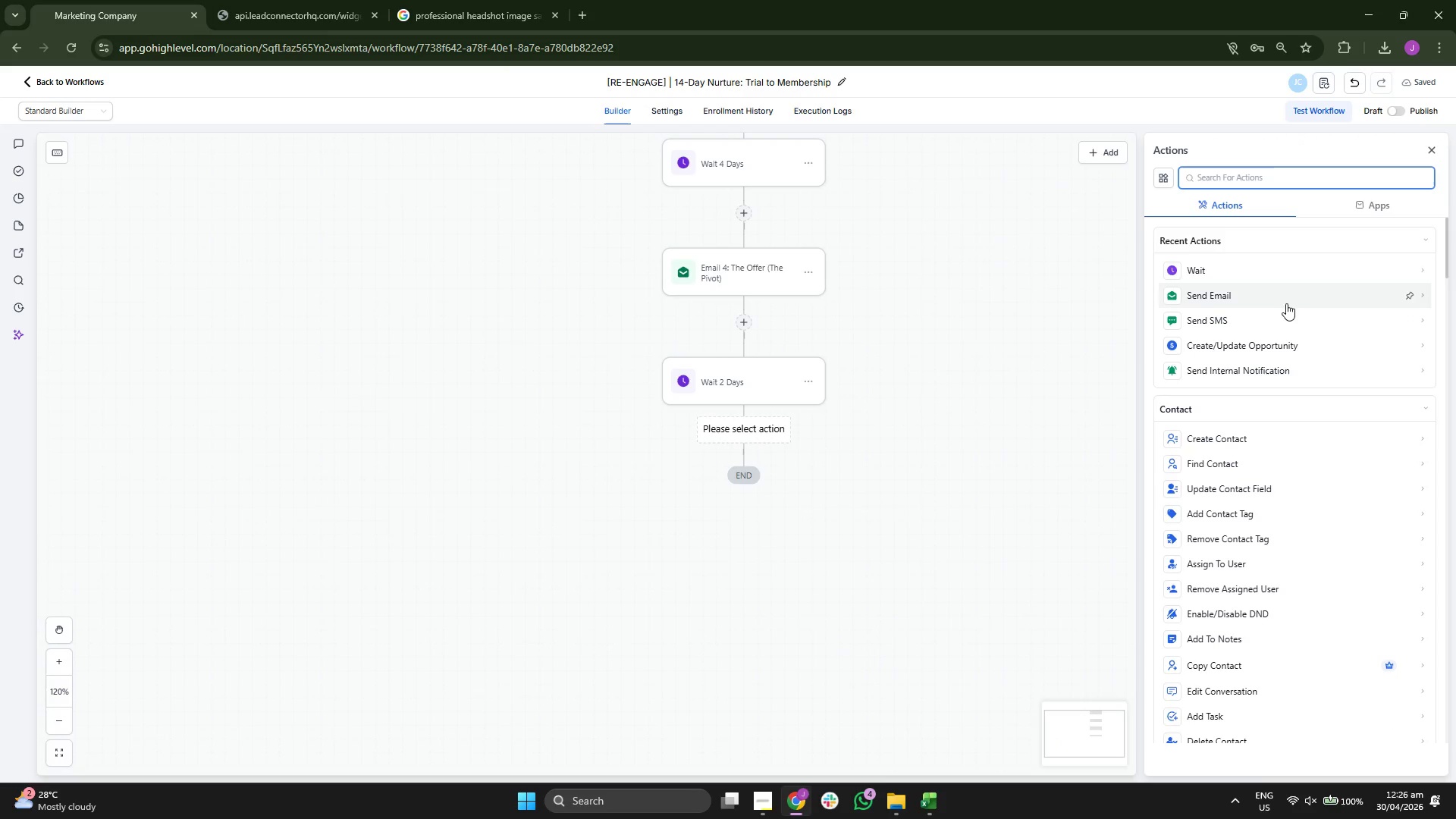 
left_click([1280, 299])
 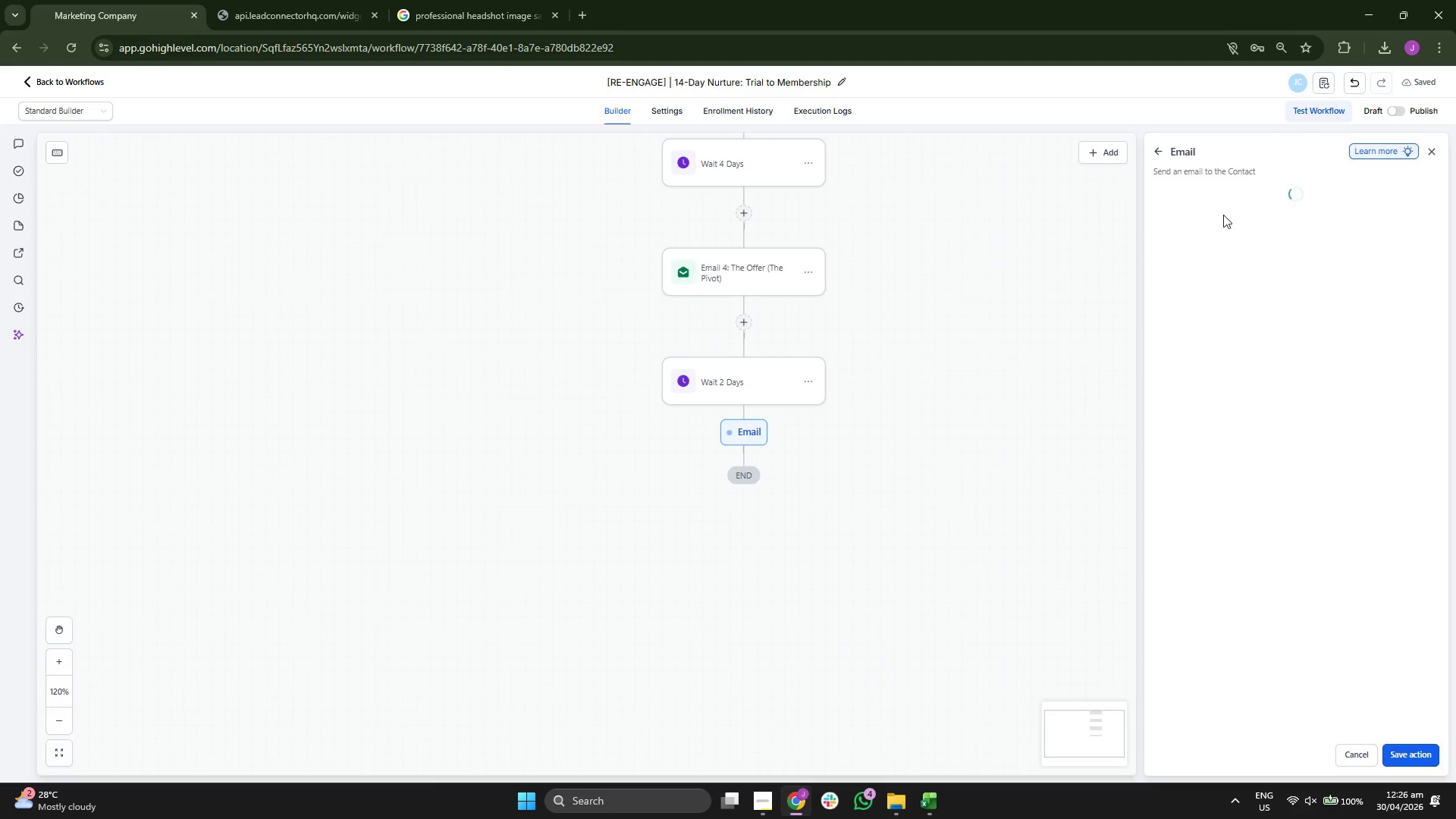 
left_click([1241, 239])
 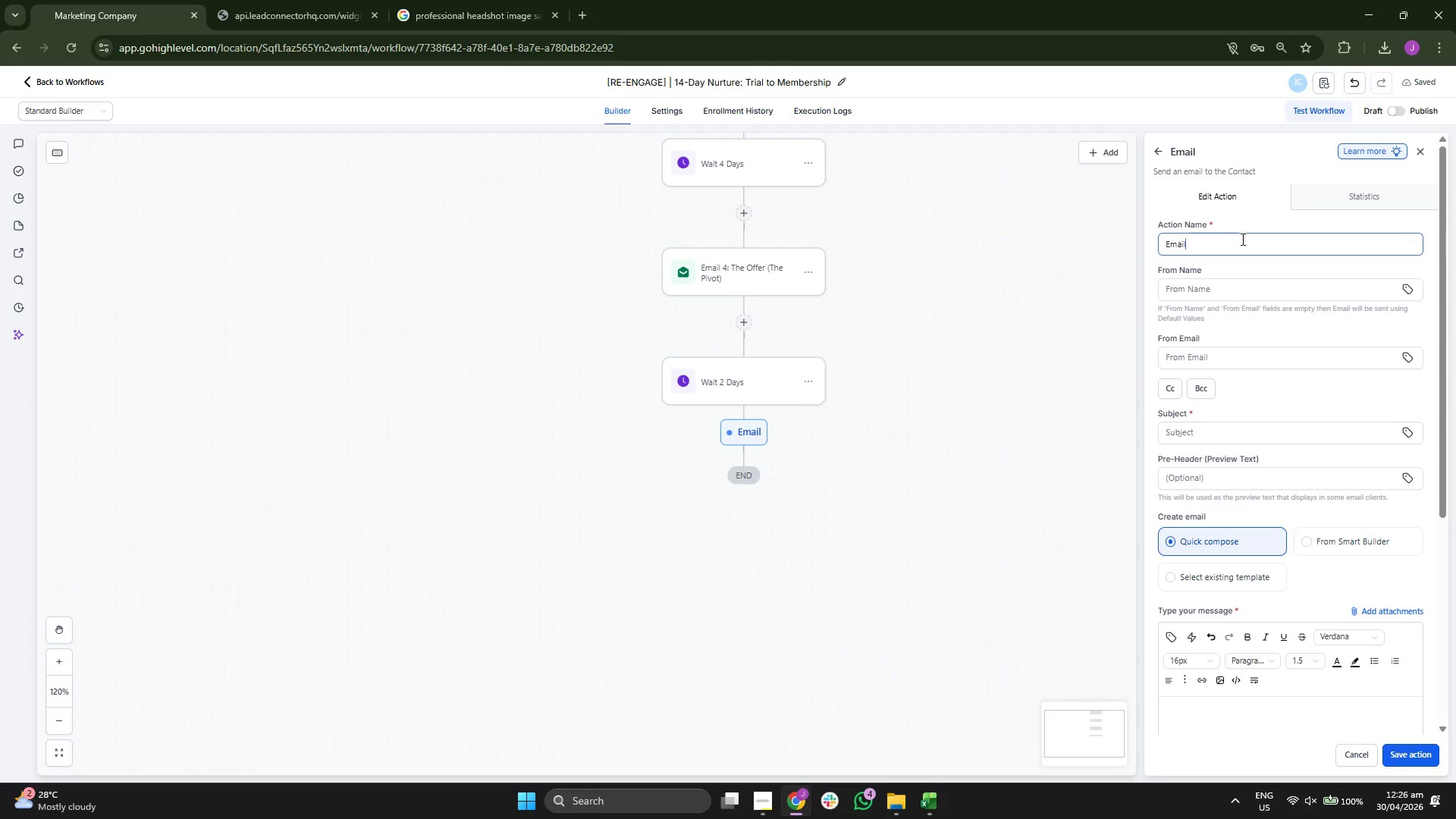 
key(Space)
 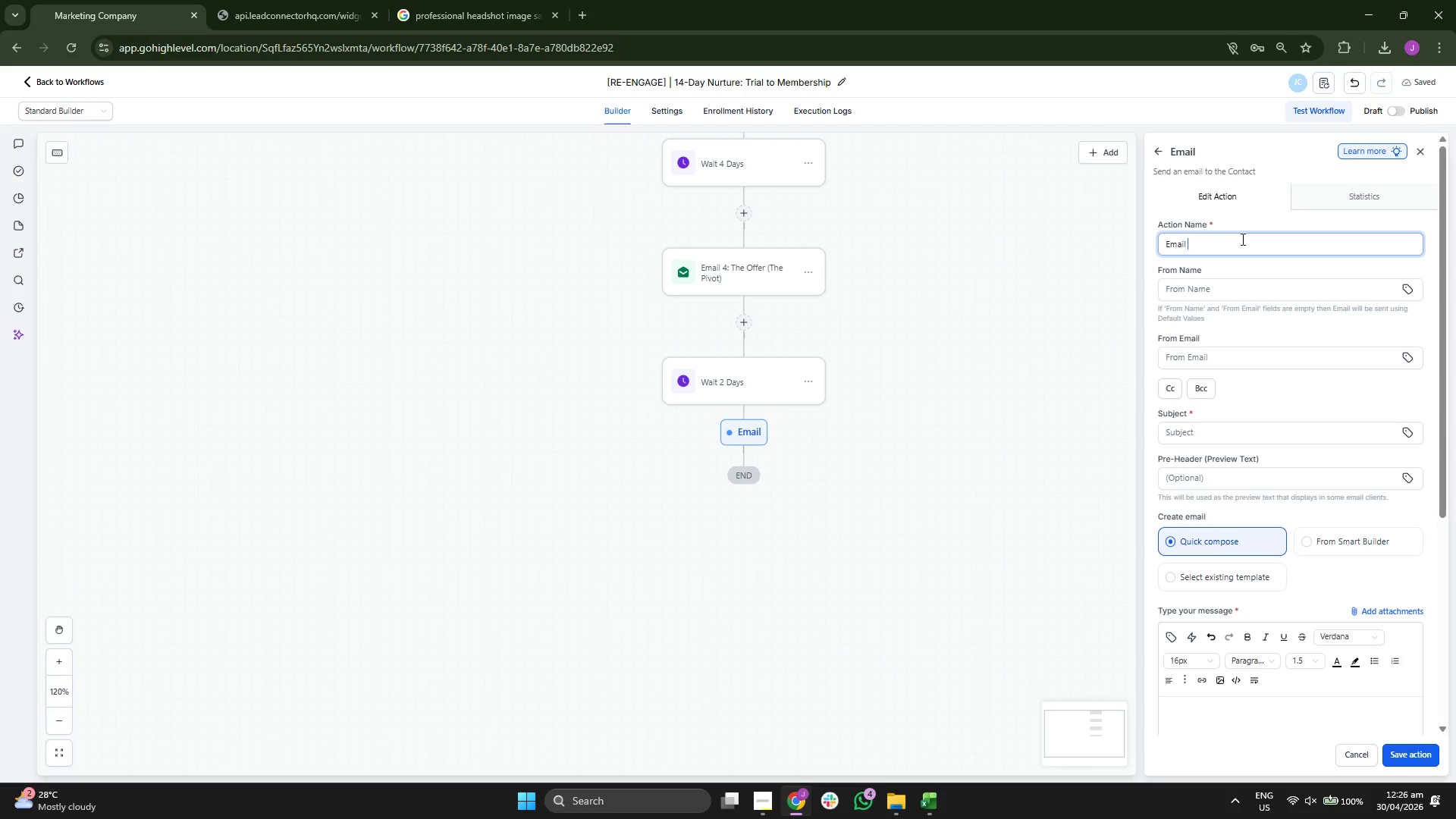 
key(5)
 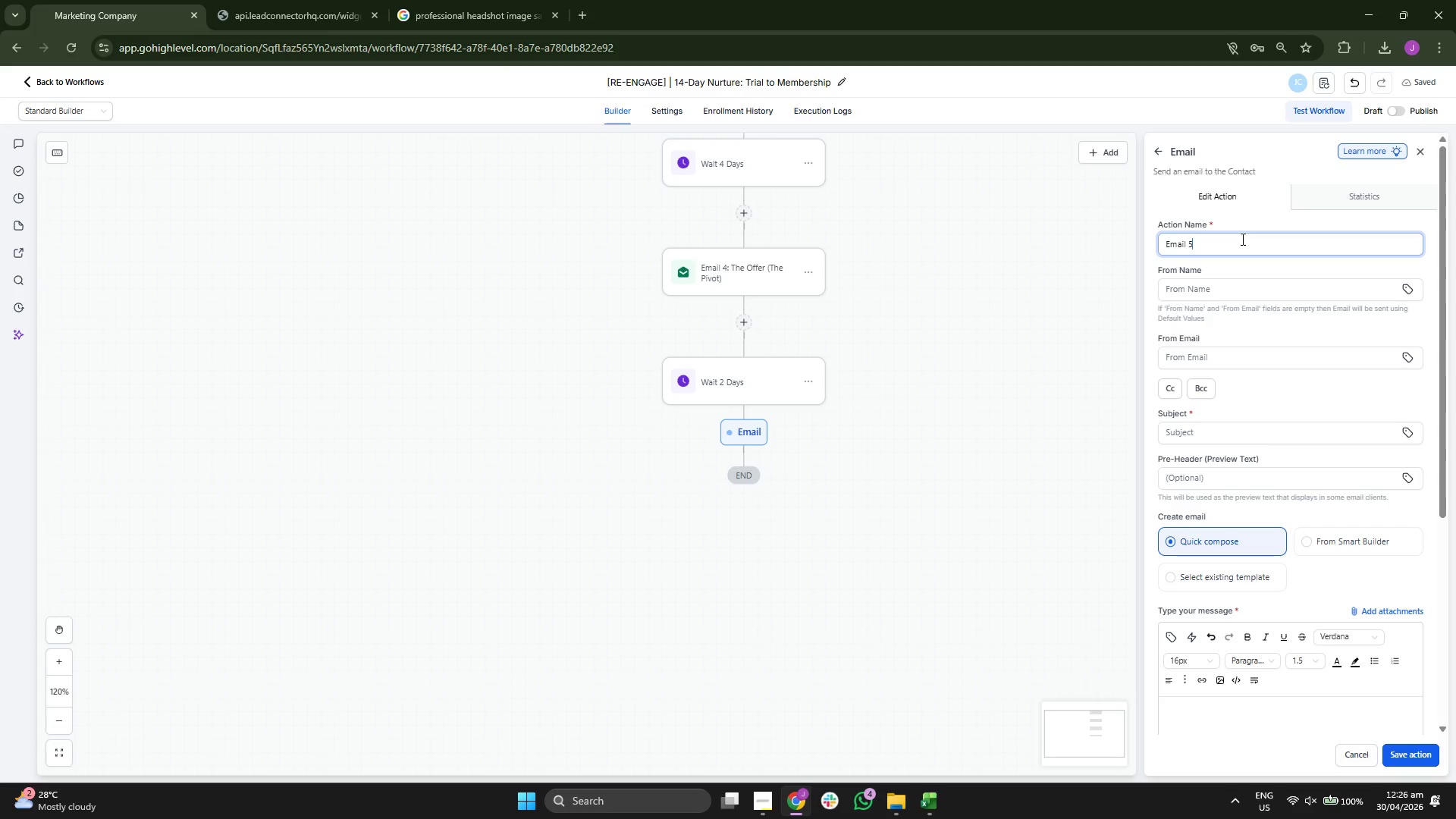 
key(Shift+Semicolon)
 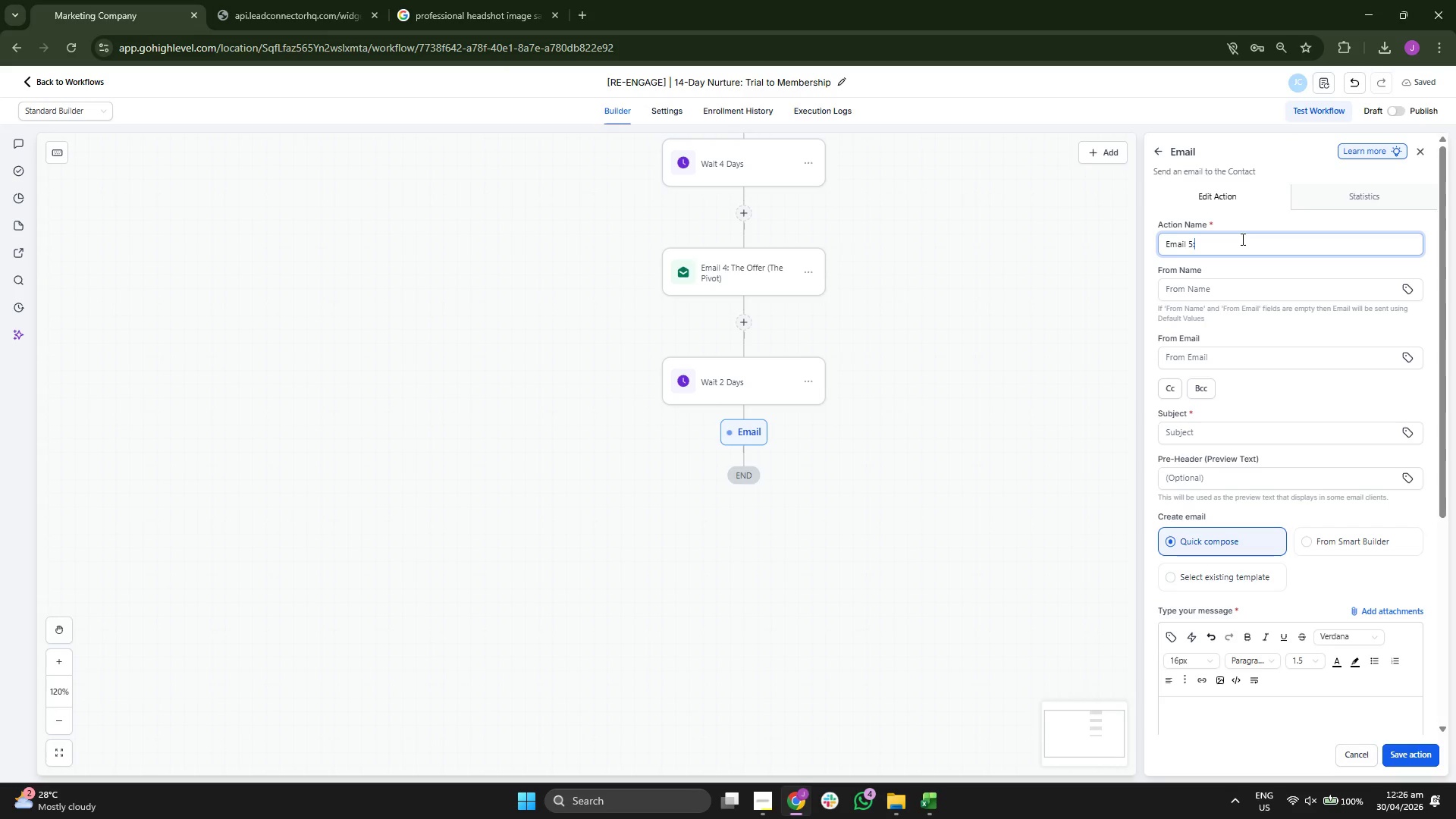 
key(Space)
 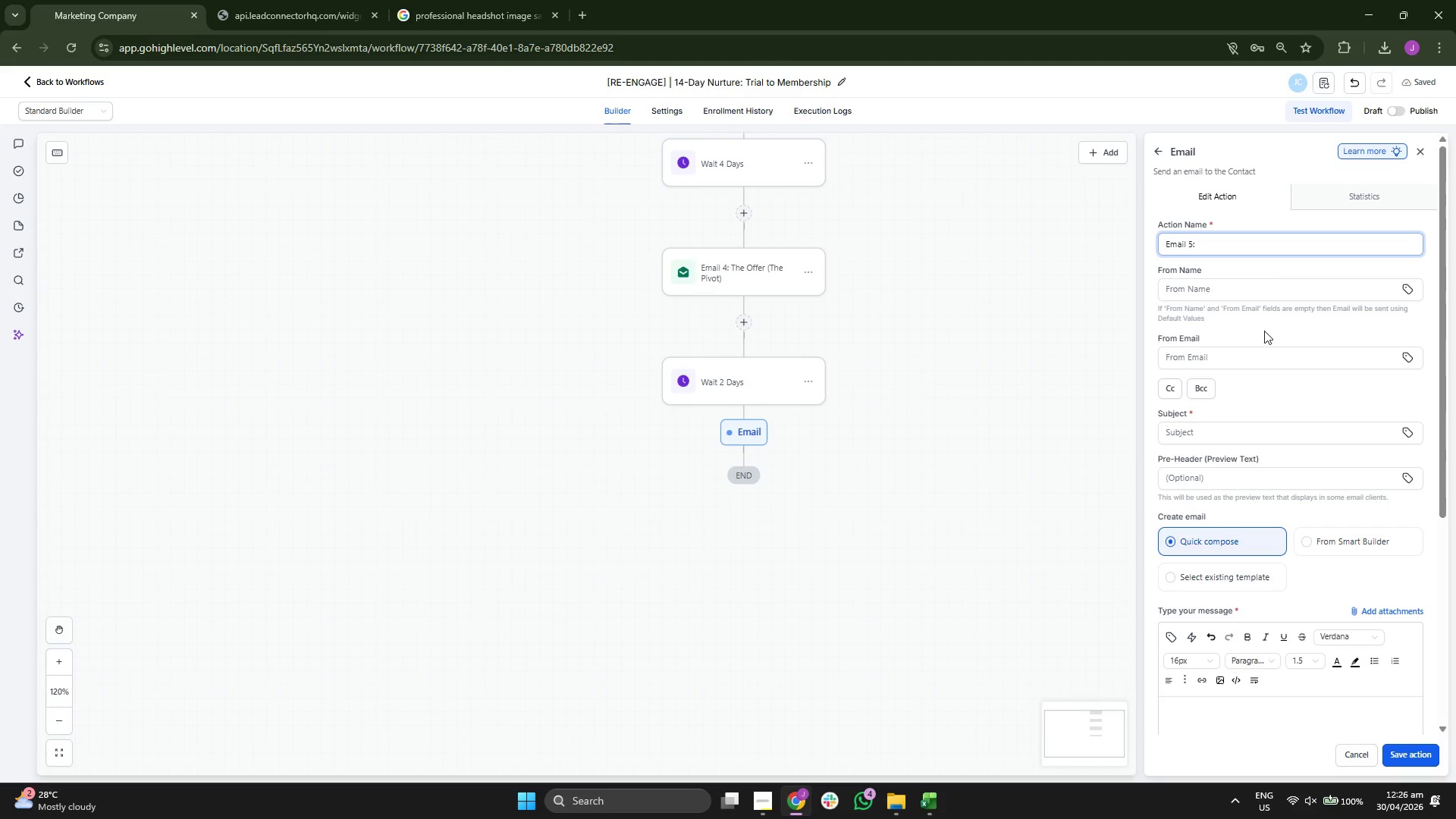 
scroll: coordinate [1254, 676], scroll_direction: down, amount: 4.0
 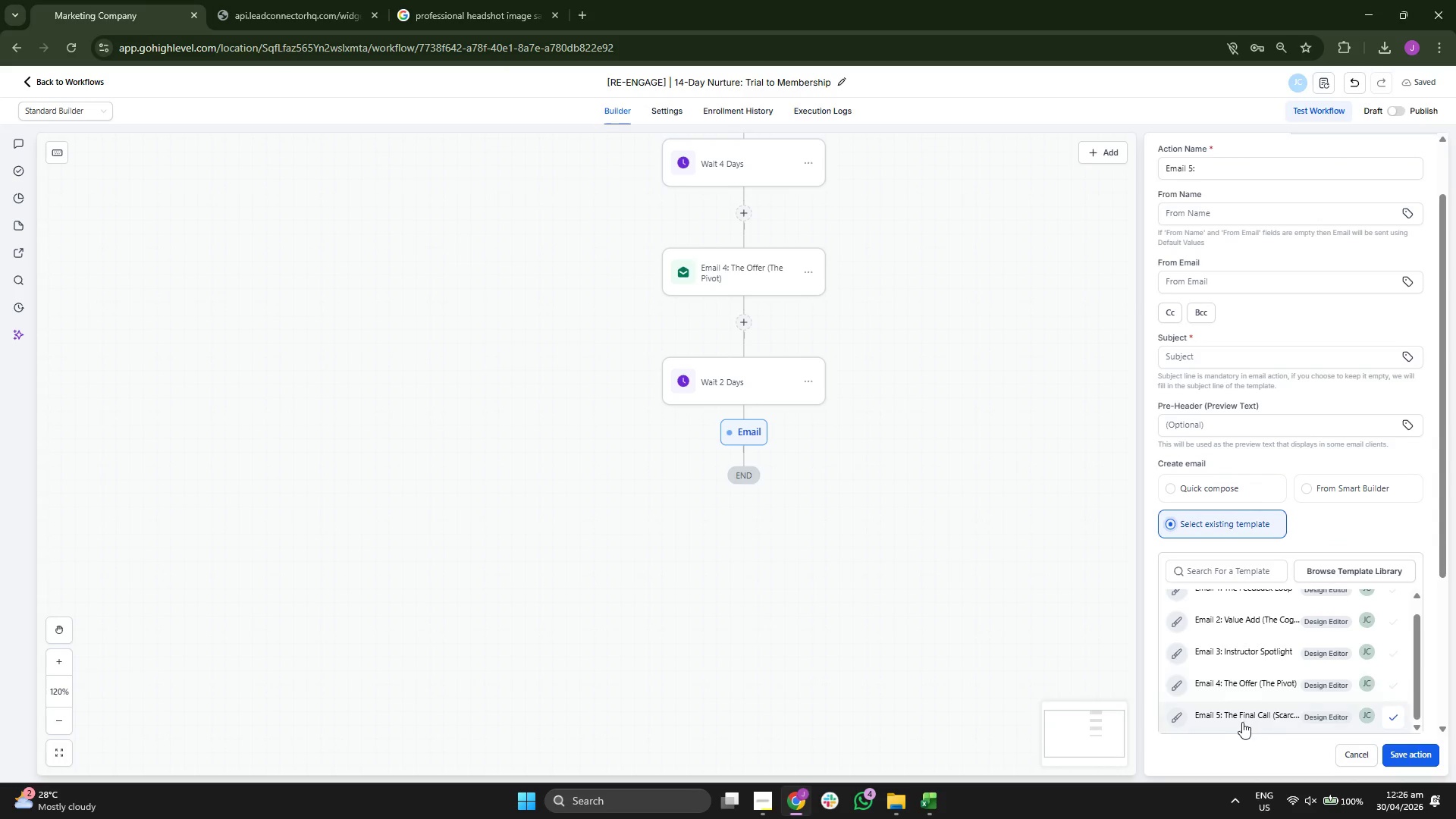 
left_click([1241, 720])
 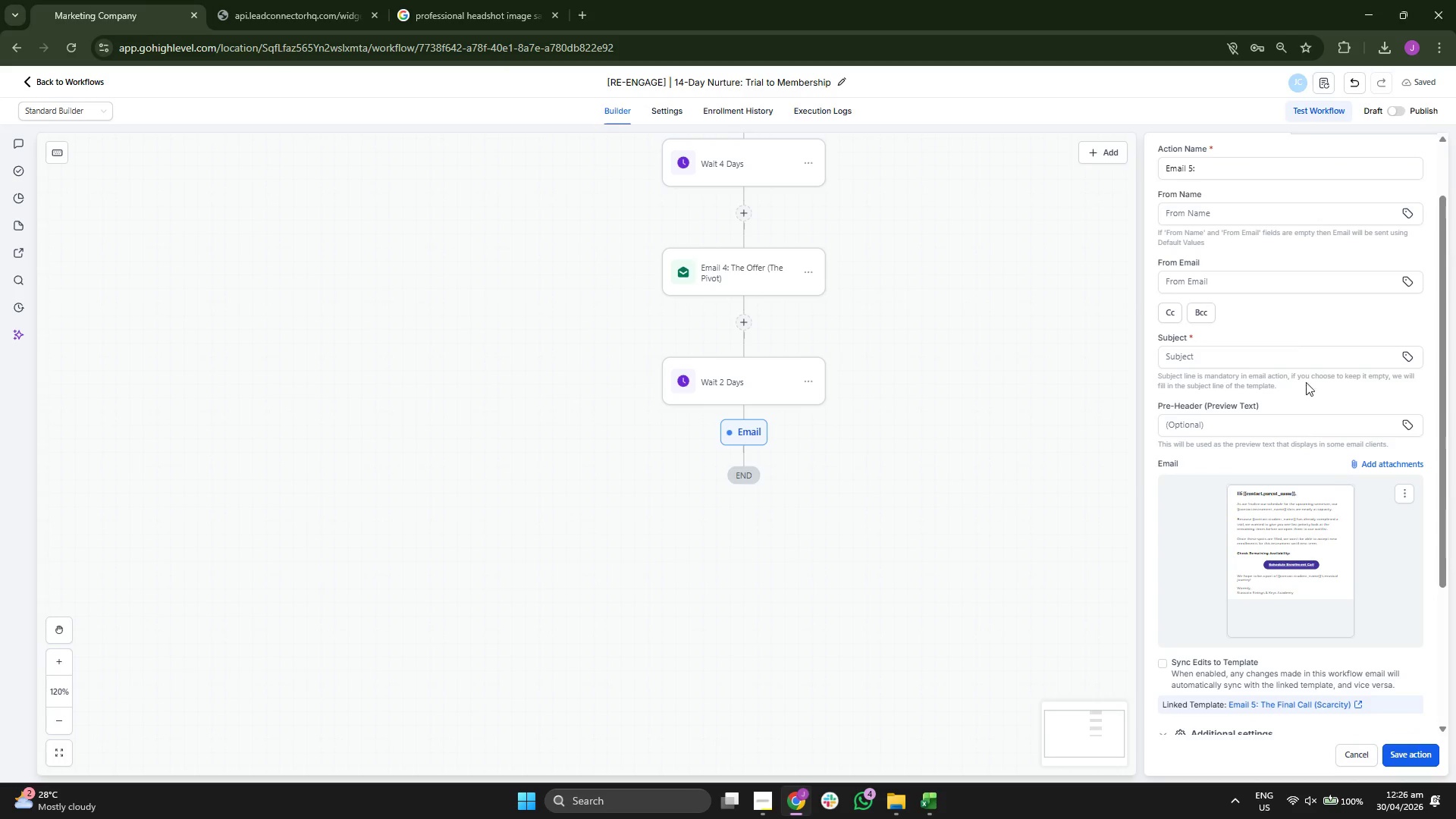 
left_click([1243, 251])
 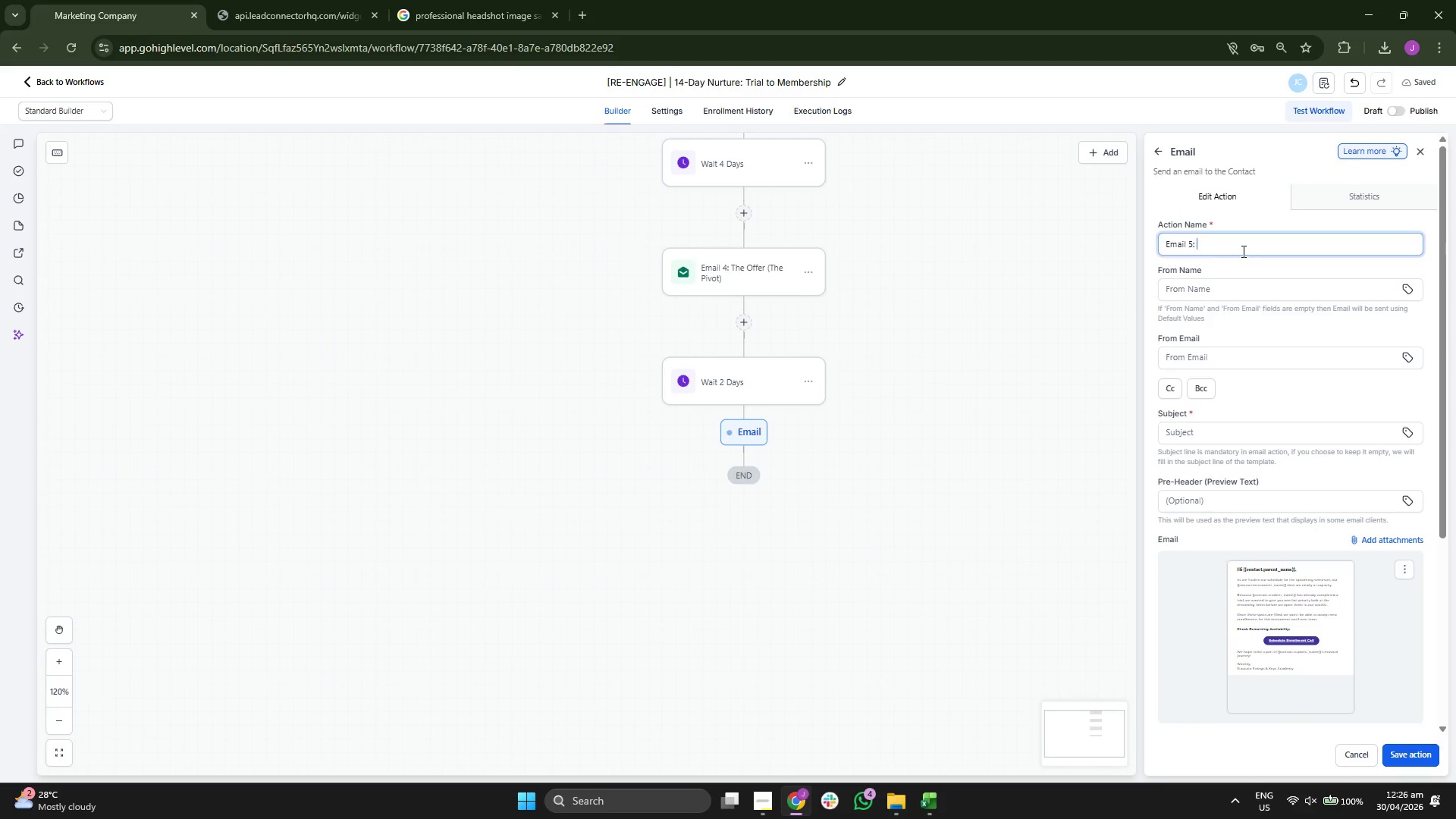 
scroll: coordinate [1254, 271], scroll_direction: up, amount: 2.0
 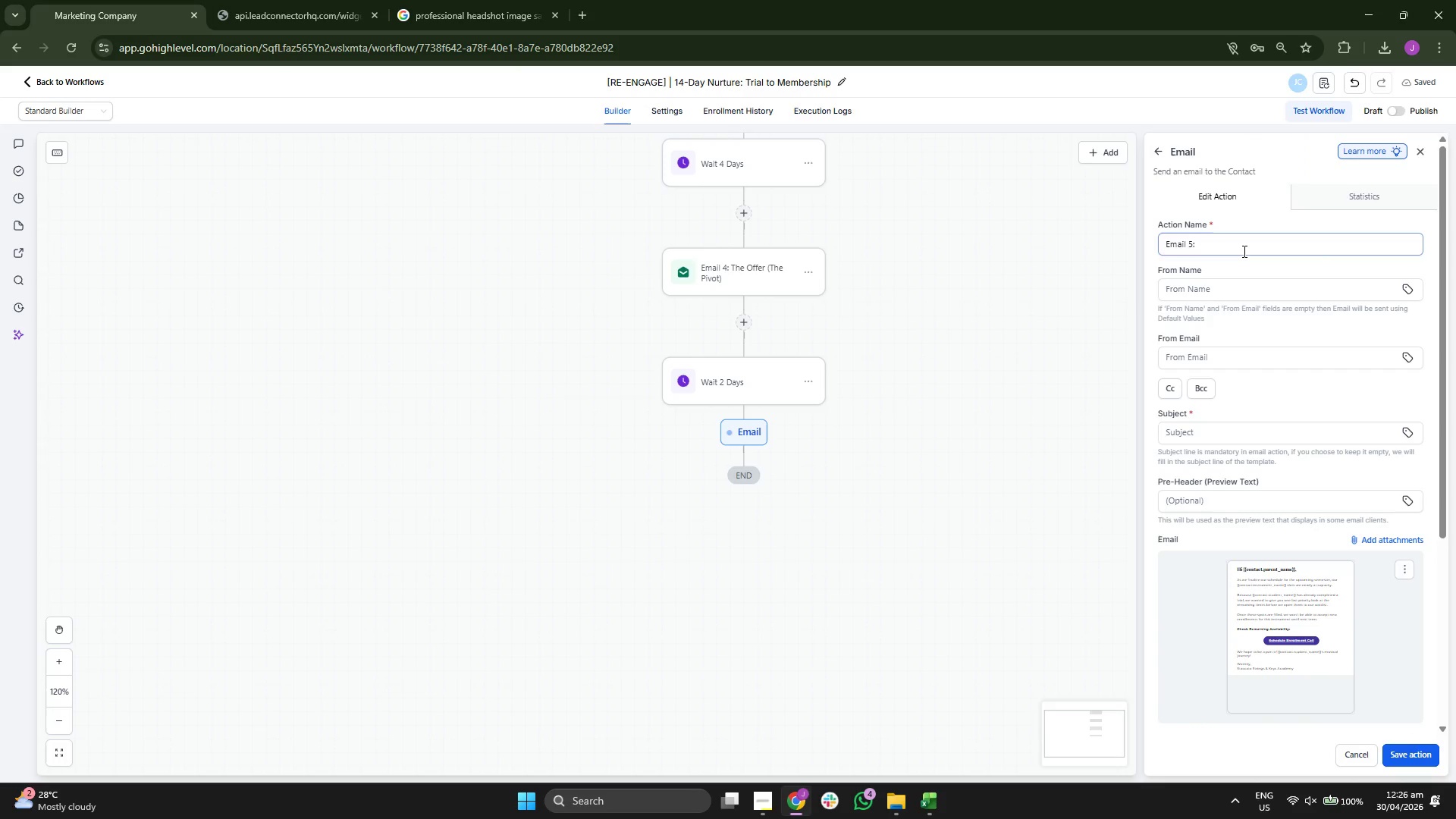 
type( )
key(Backspace)
type(The Final Call (Scarcity))
 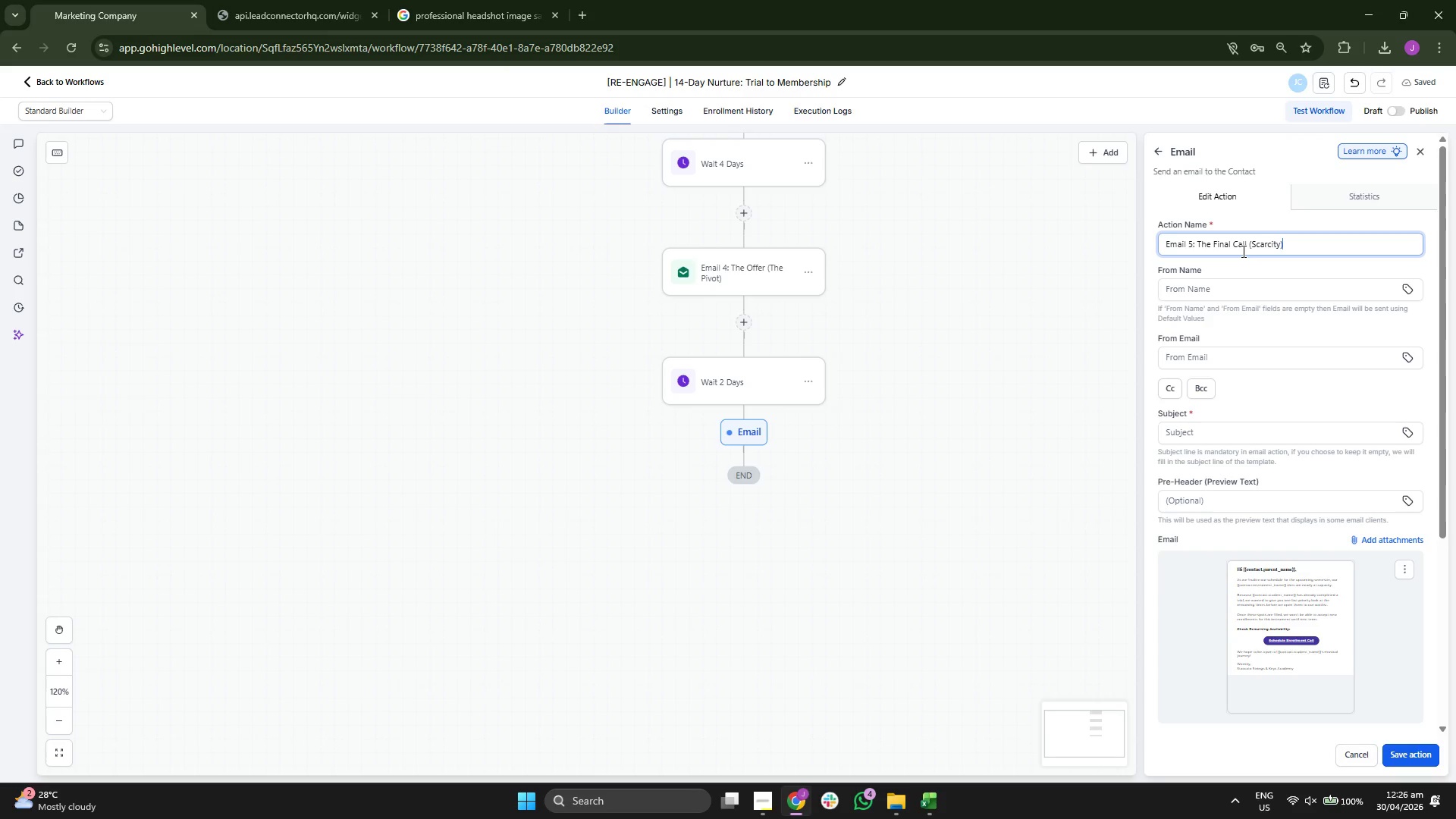 
left_click([1219, 446])
 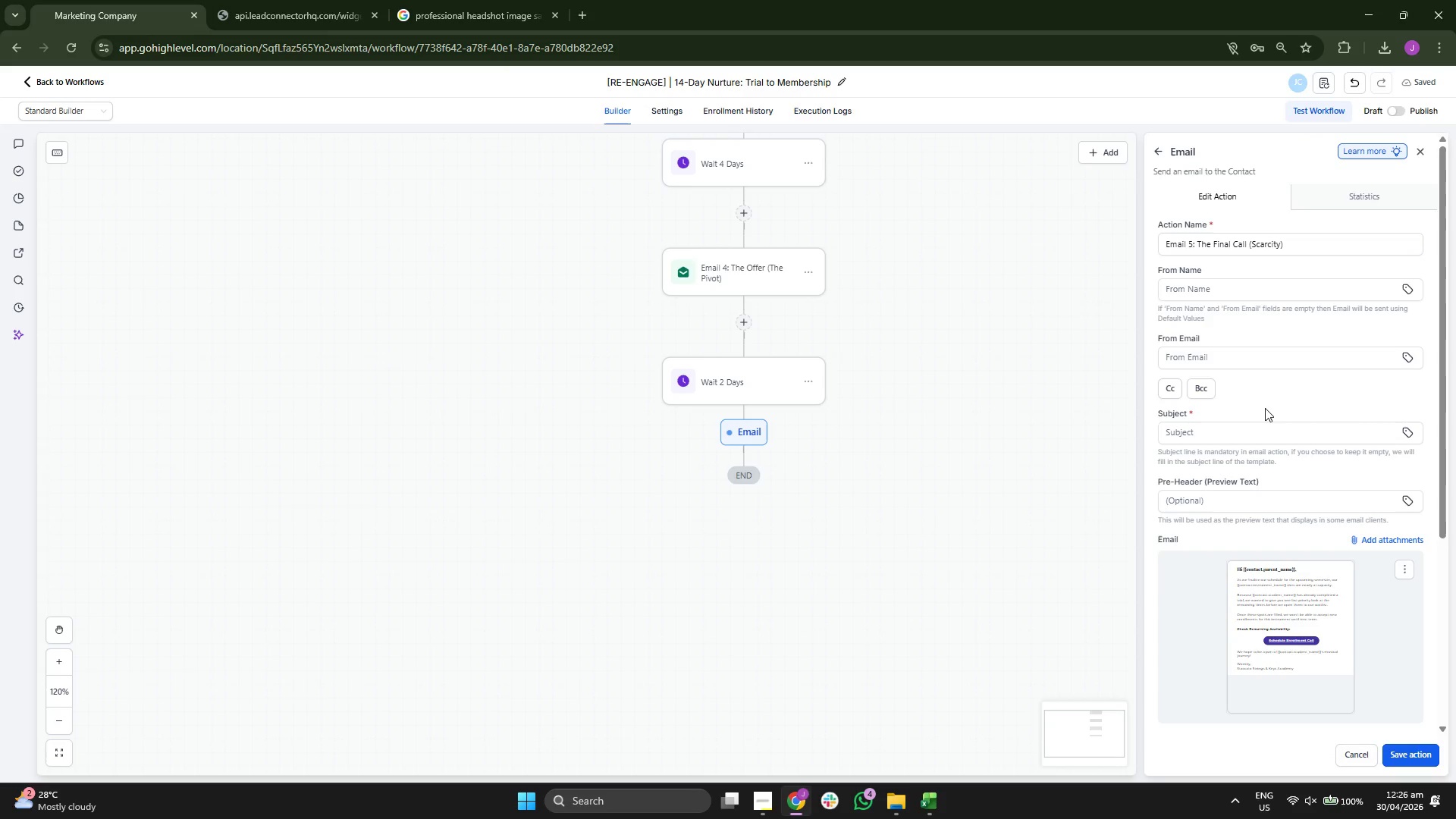 
key(CapsLock)
 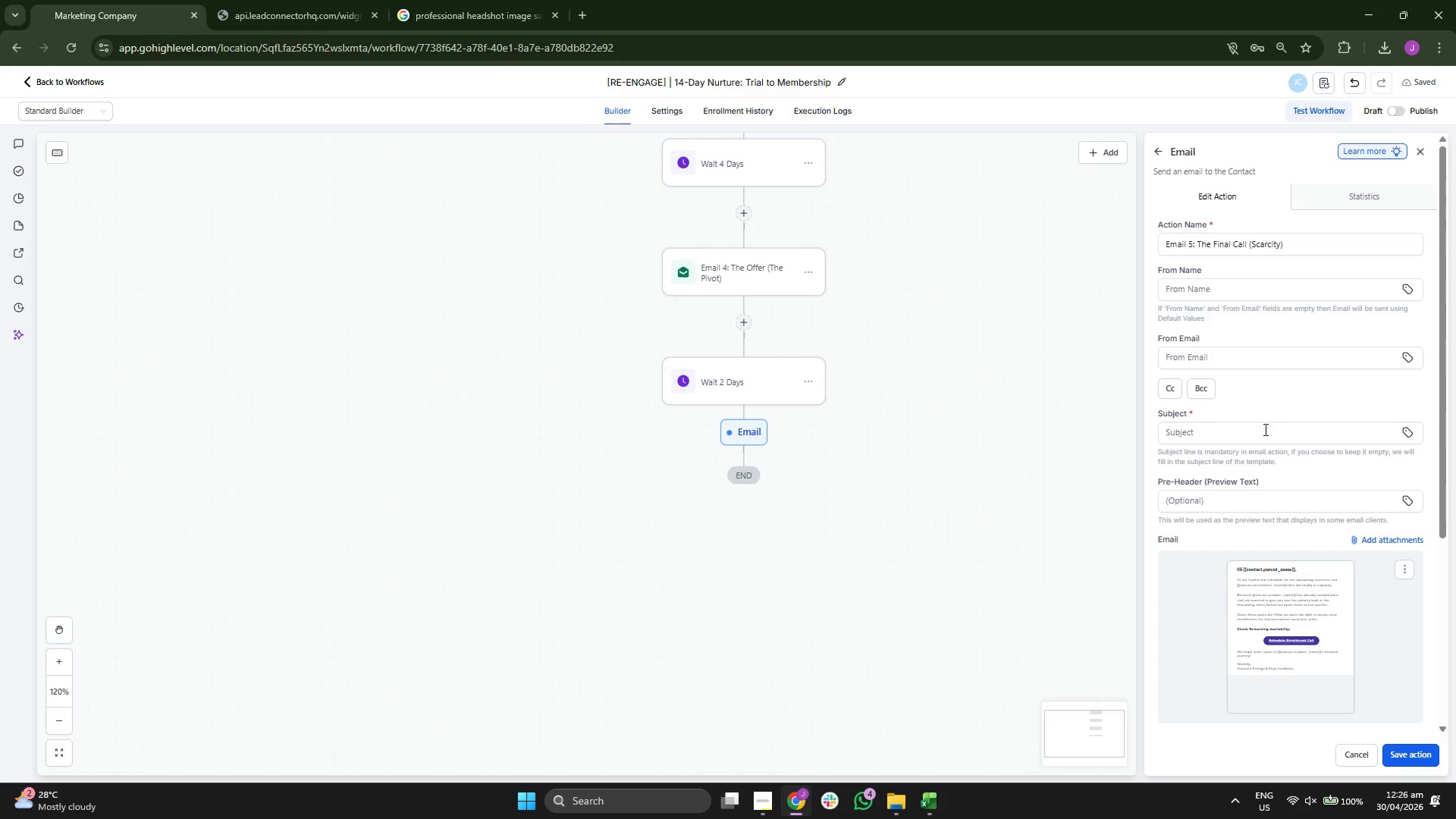 
left_click([1263, 429])
 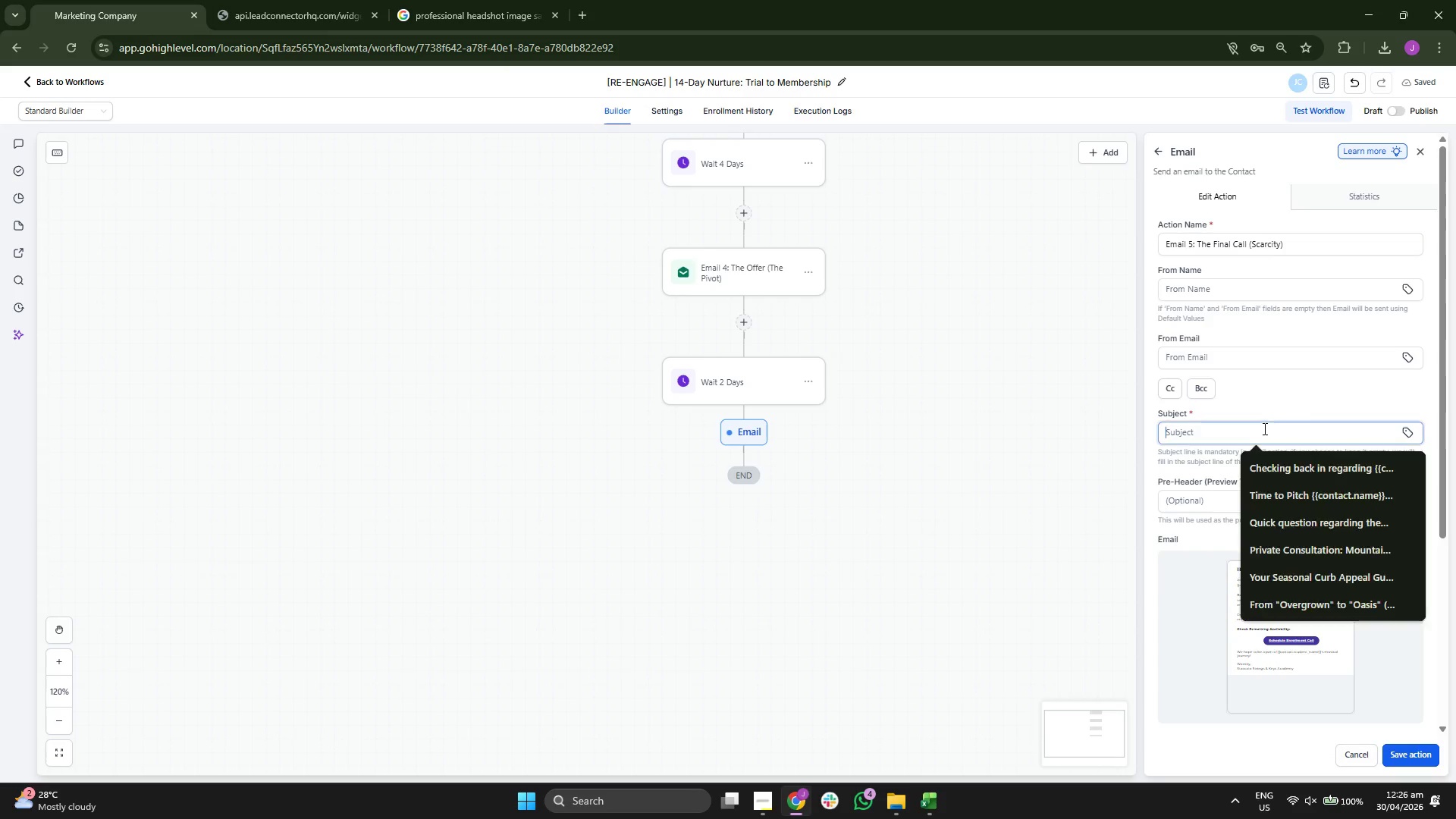 
type(Finall Ca)
key(Backspace)
key(Backspace)
key(Backspace)
key(Backspace)
type( c)
key(Backspace)
type(Call: Only a d)
key(Backspace)
type(few )
 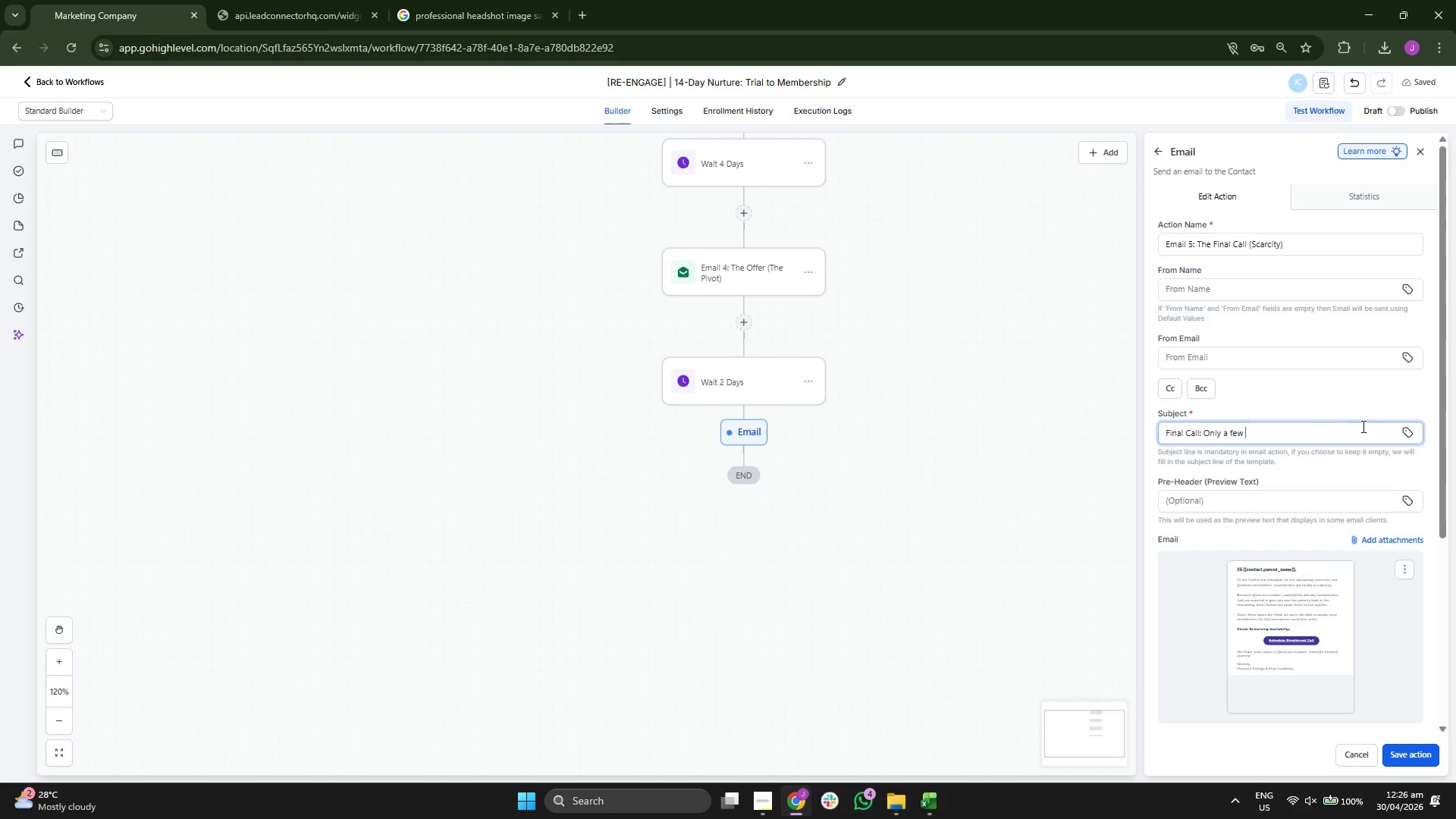 
left_click([1409, 428])
 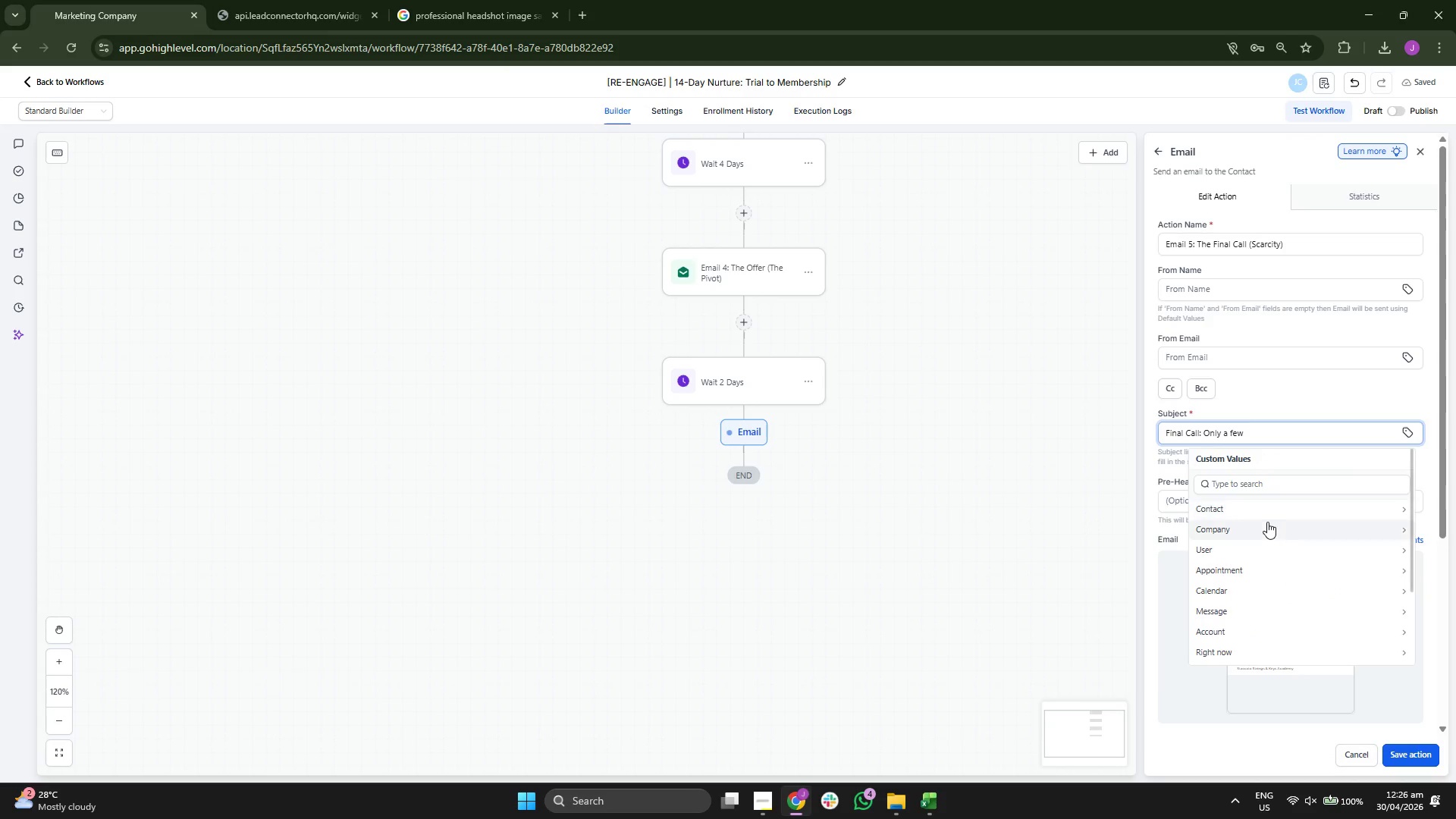 
left_click([1266, 511])
 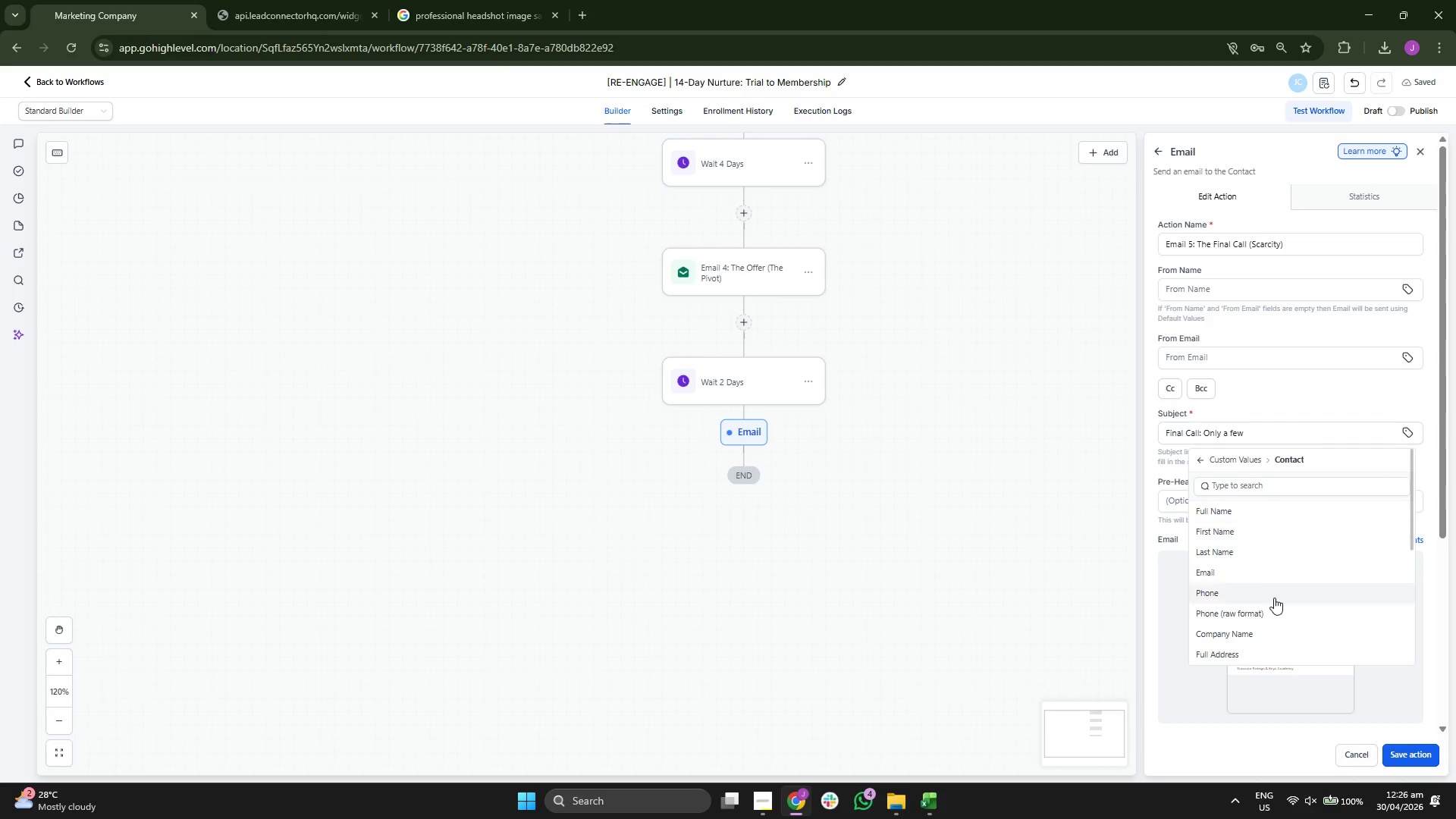 
scroll: coordinate [1274, 604], scroll_direction: down, amount: 9.0
 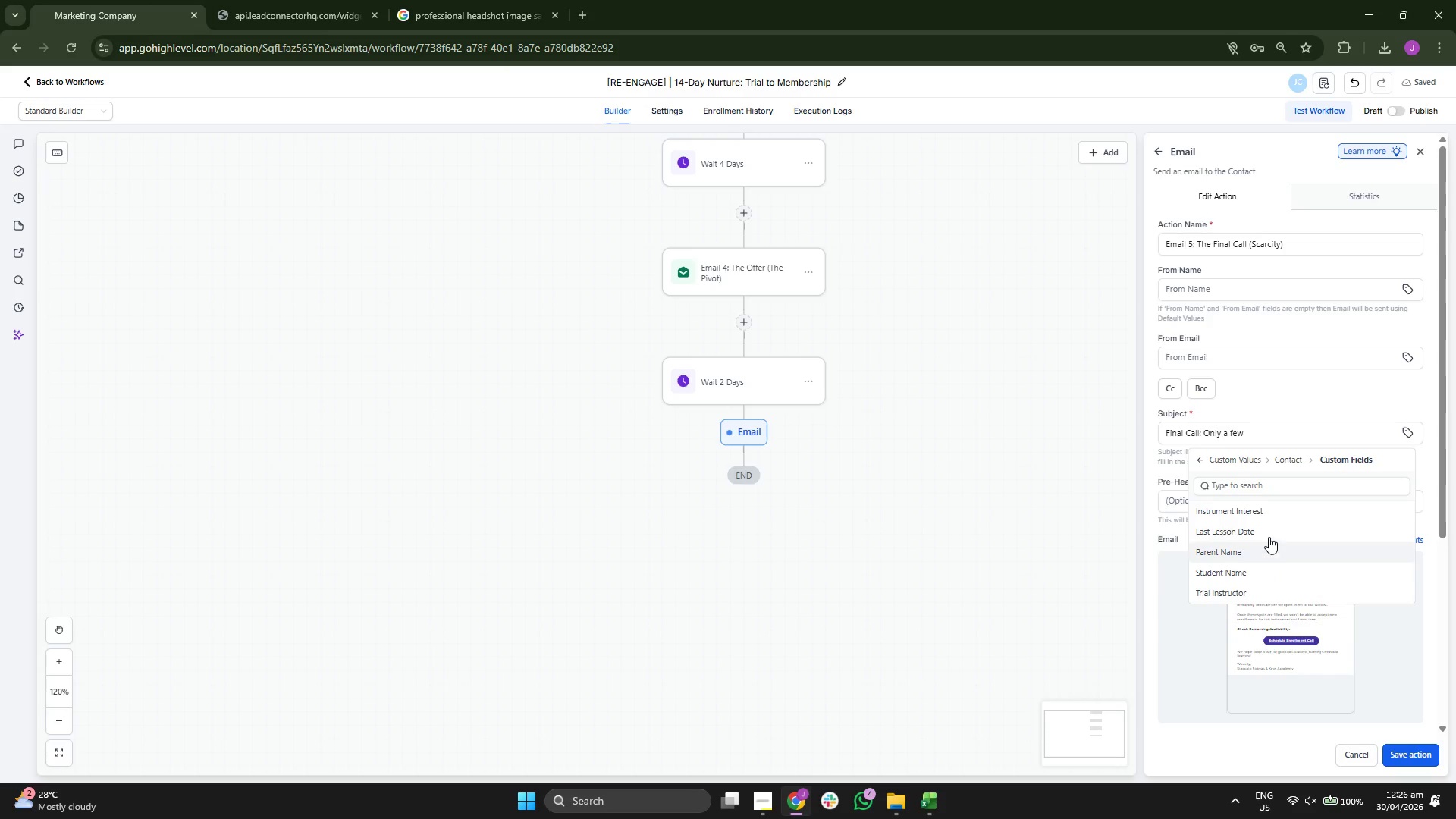 
left_click([1269, 513])
 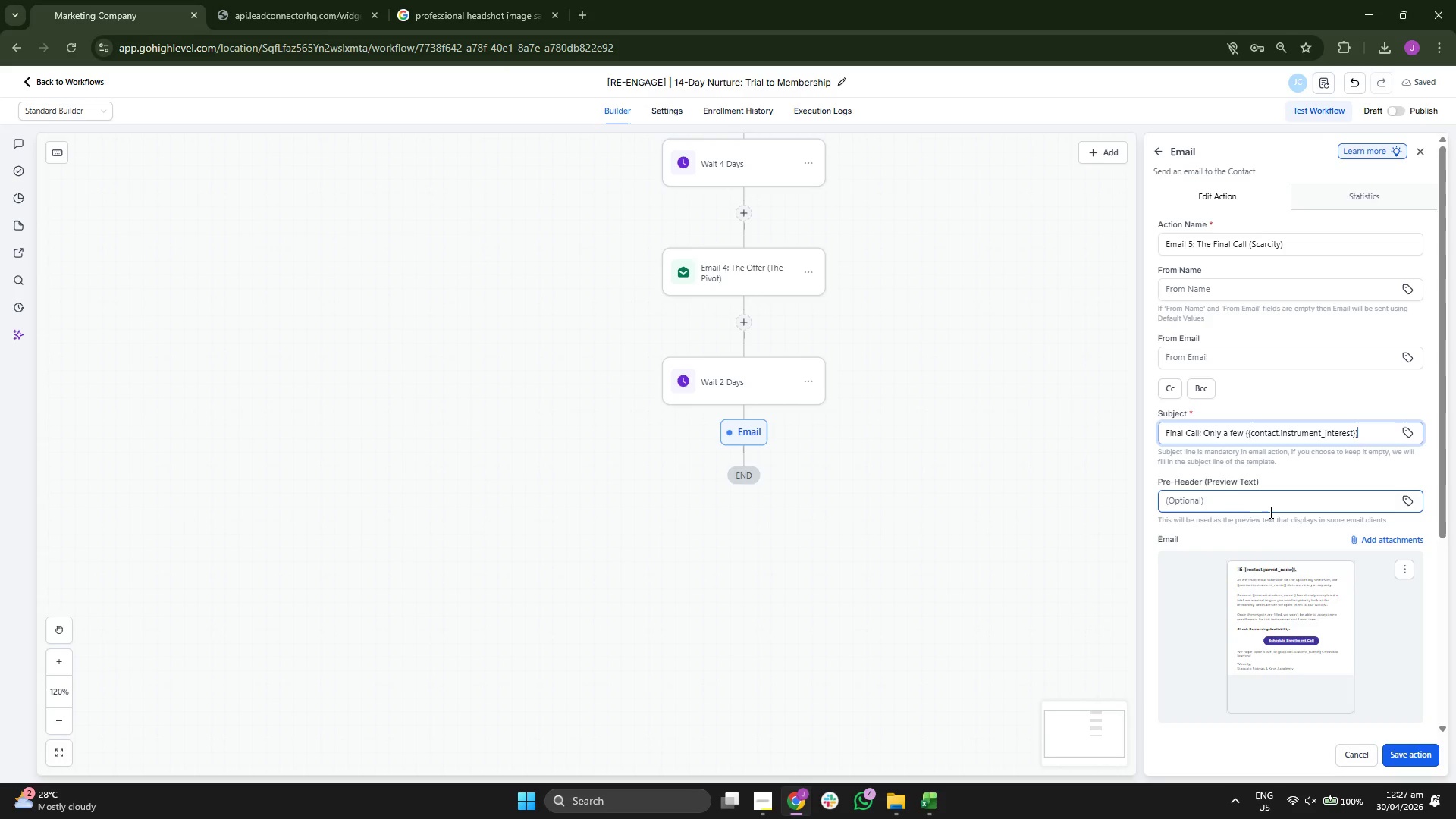 
type( slots left!)
 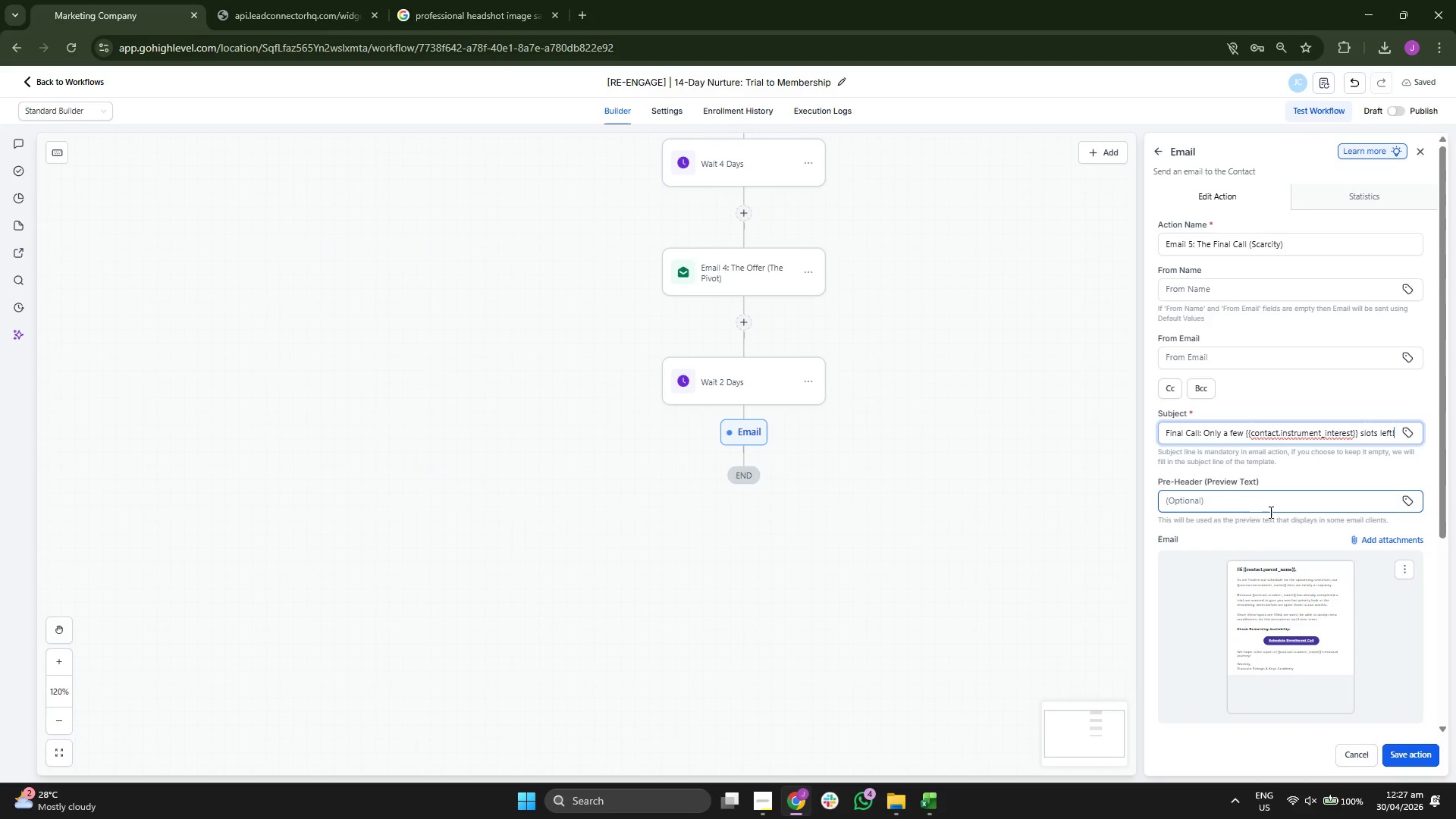 
scroll: coordinate [1275, 507], scroll_direction: down, amount: 4.0
 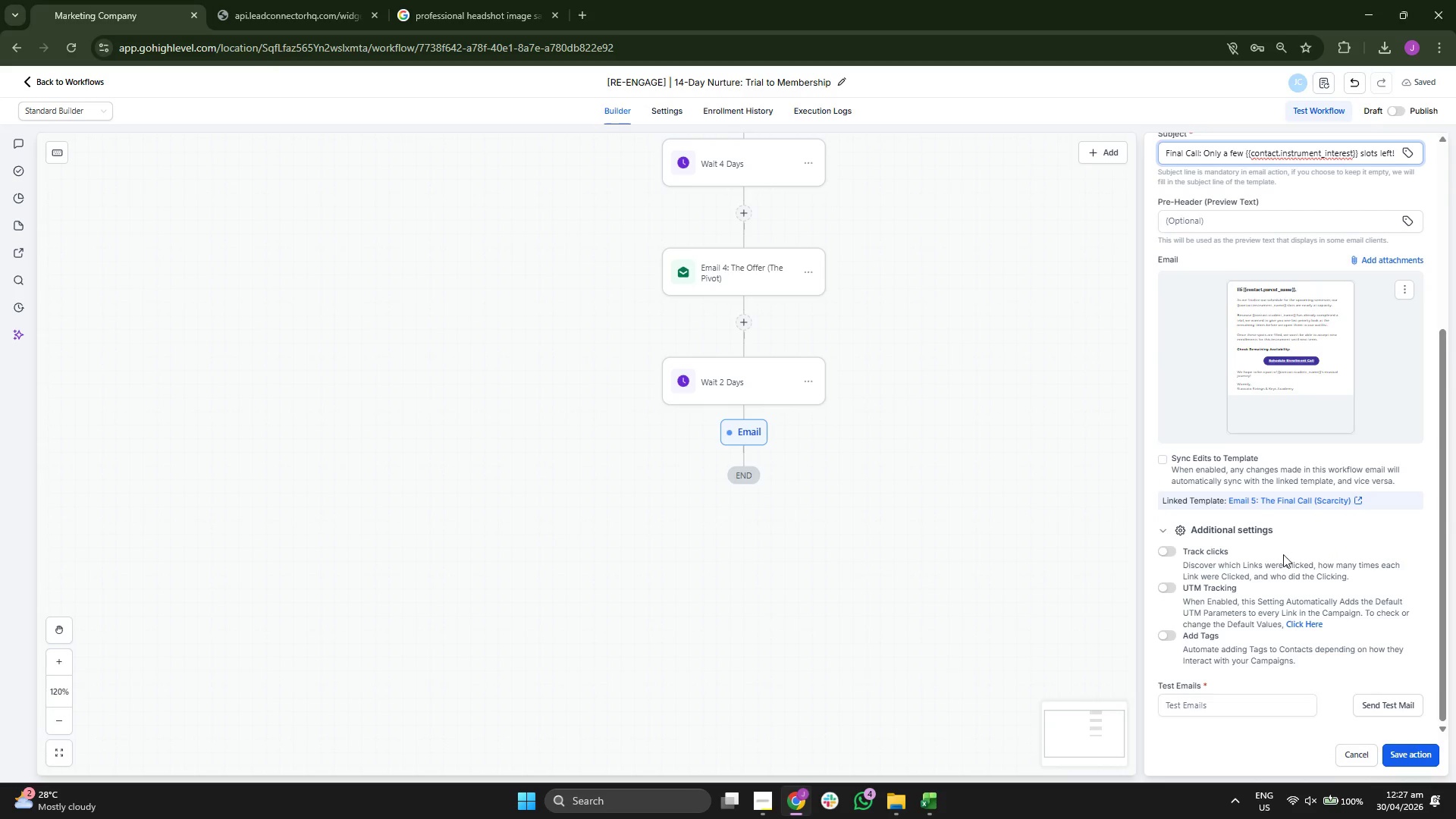 
scroll: coordinate [1283, 557], scroll_direction: up, amount: 4.0
 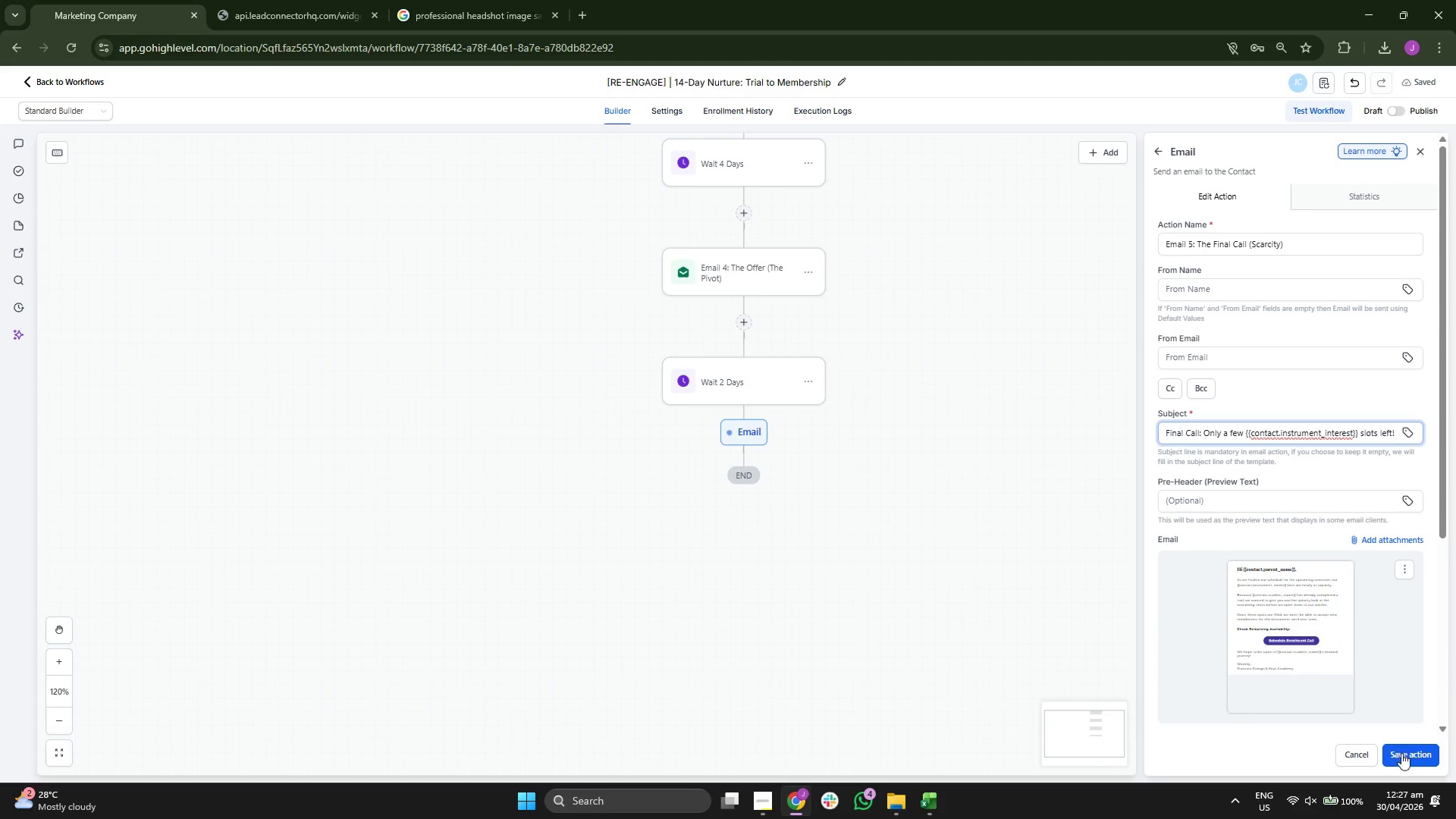 
left_click([1407, 758])
 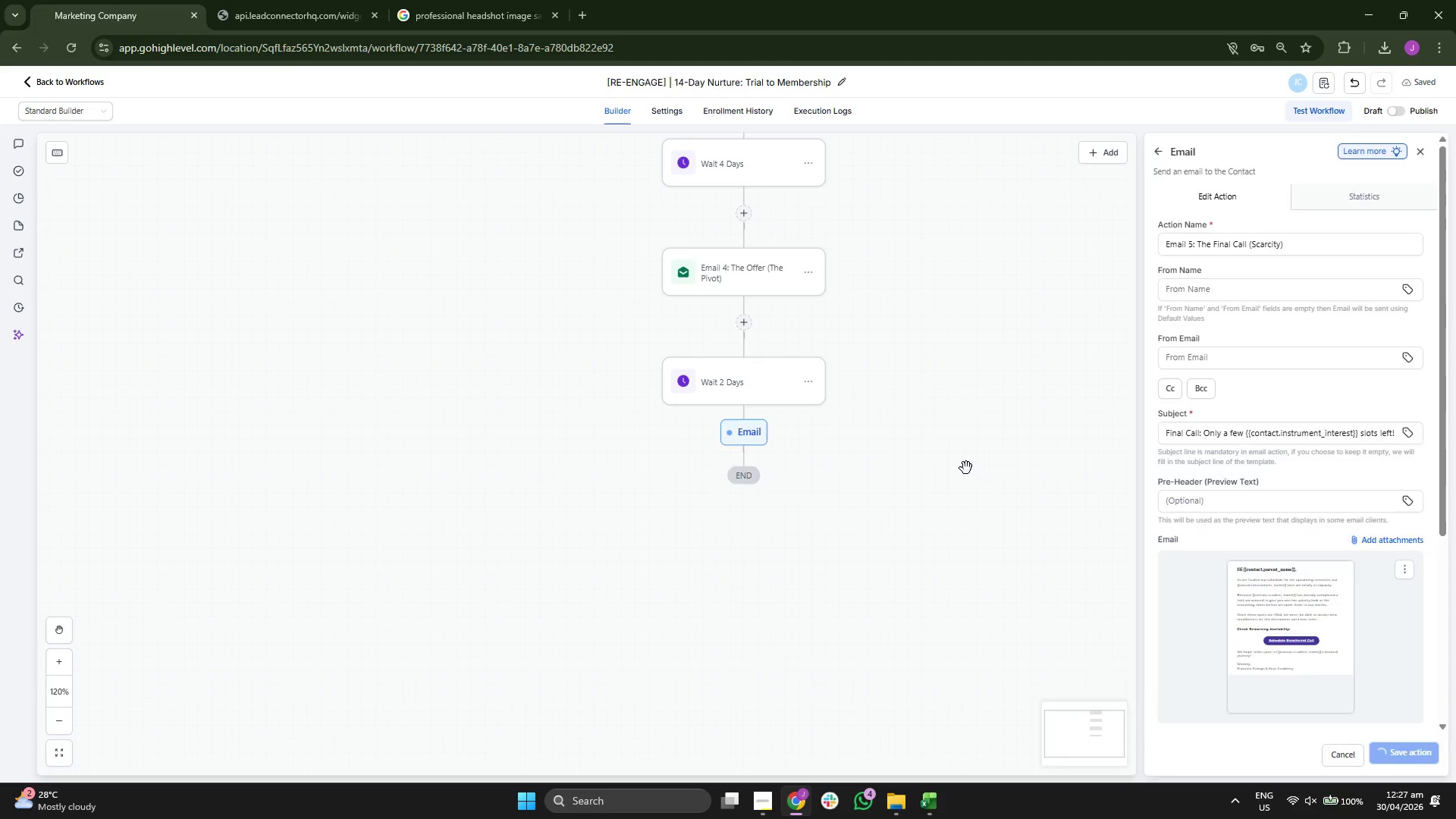 
left_click_drag(start_coordinate=[946, 460], to_coordinate=[1007, 521])
 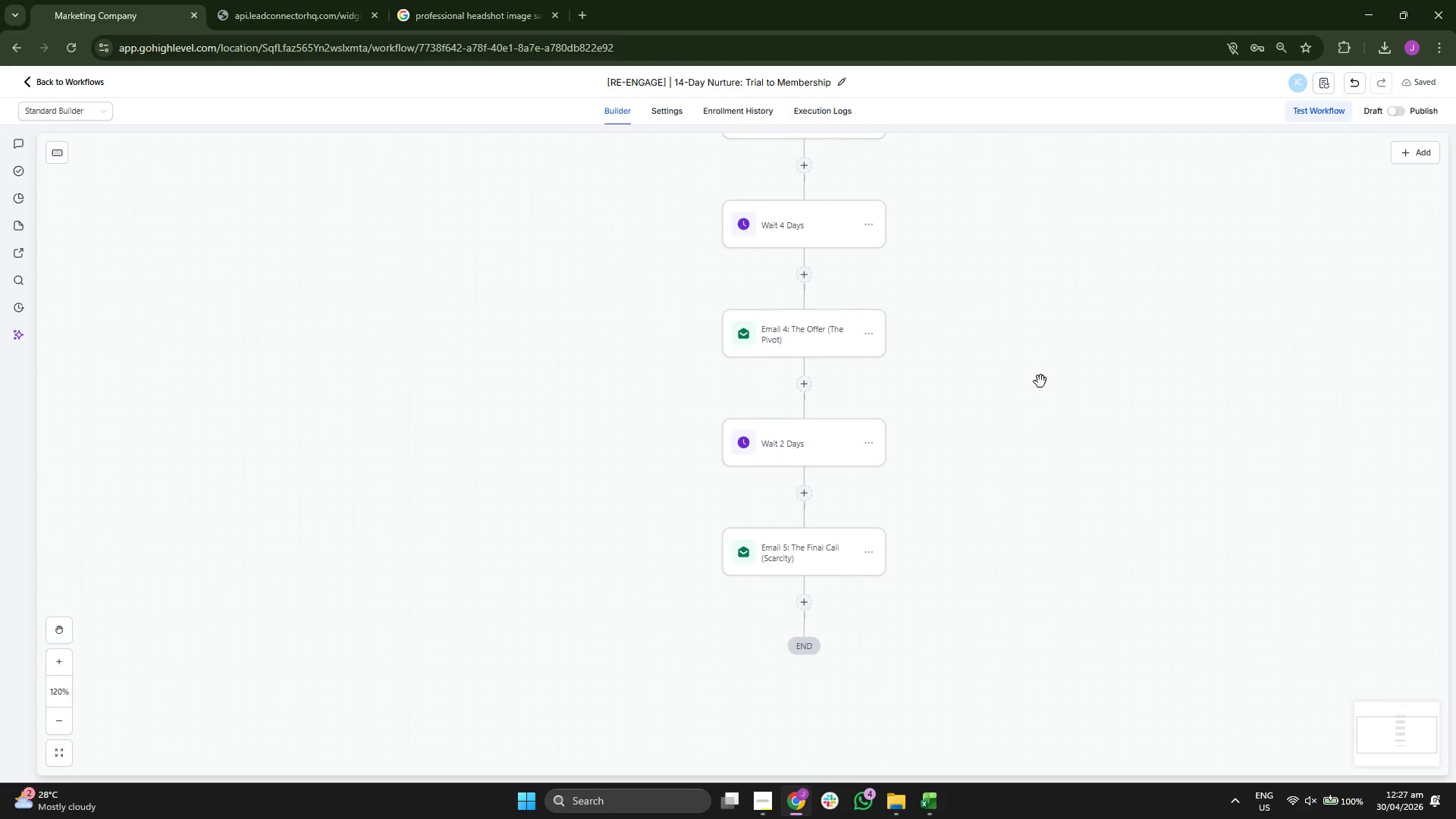 
left_click_drag(start_coordinate=[1043, 379], to_coordinate=[1003, 472])
 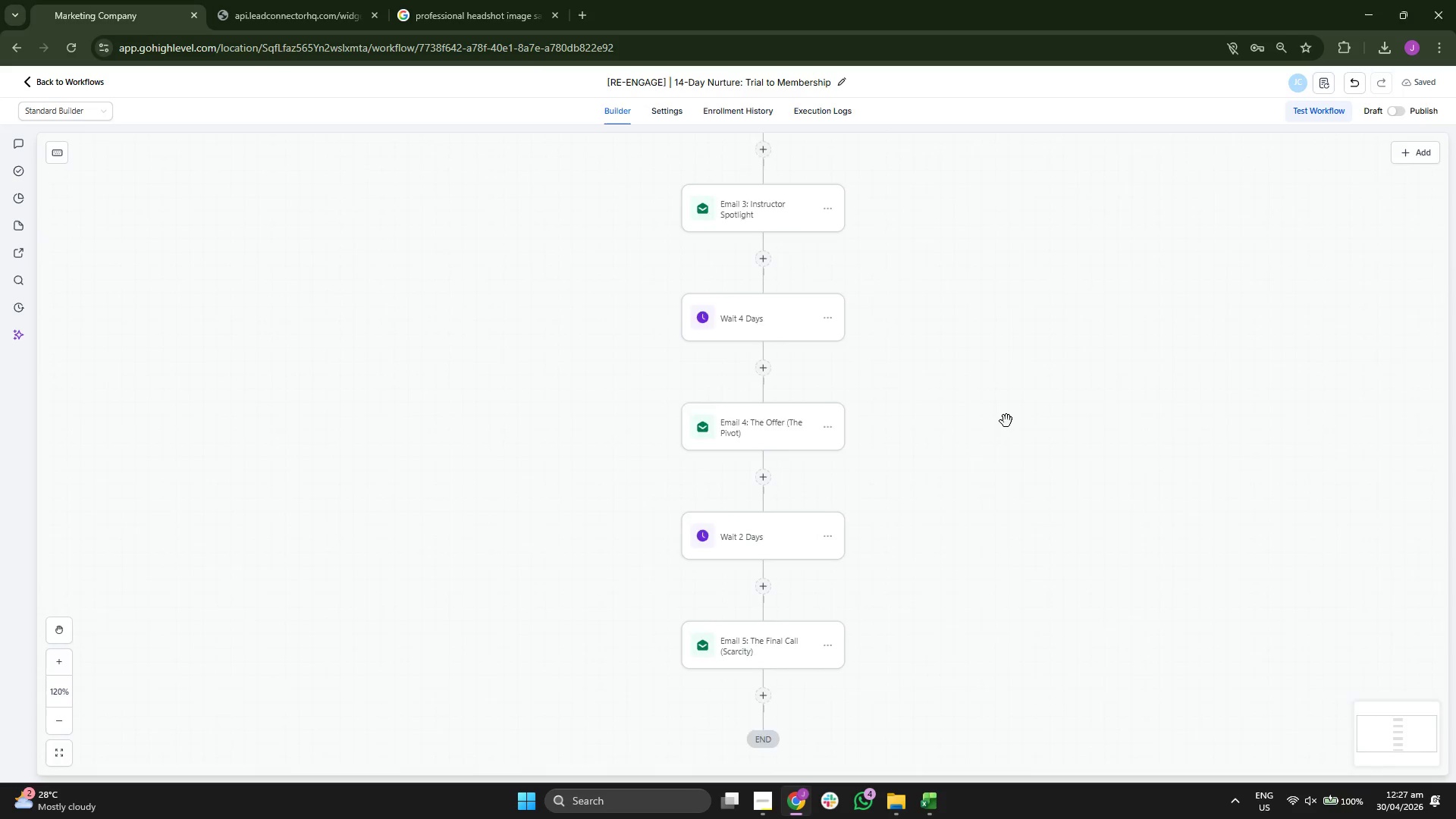 
scroll: coordinate [1008, 420], scroll_direction: up, amount: 7.0
 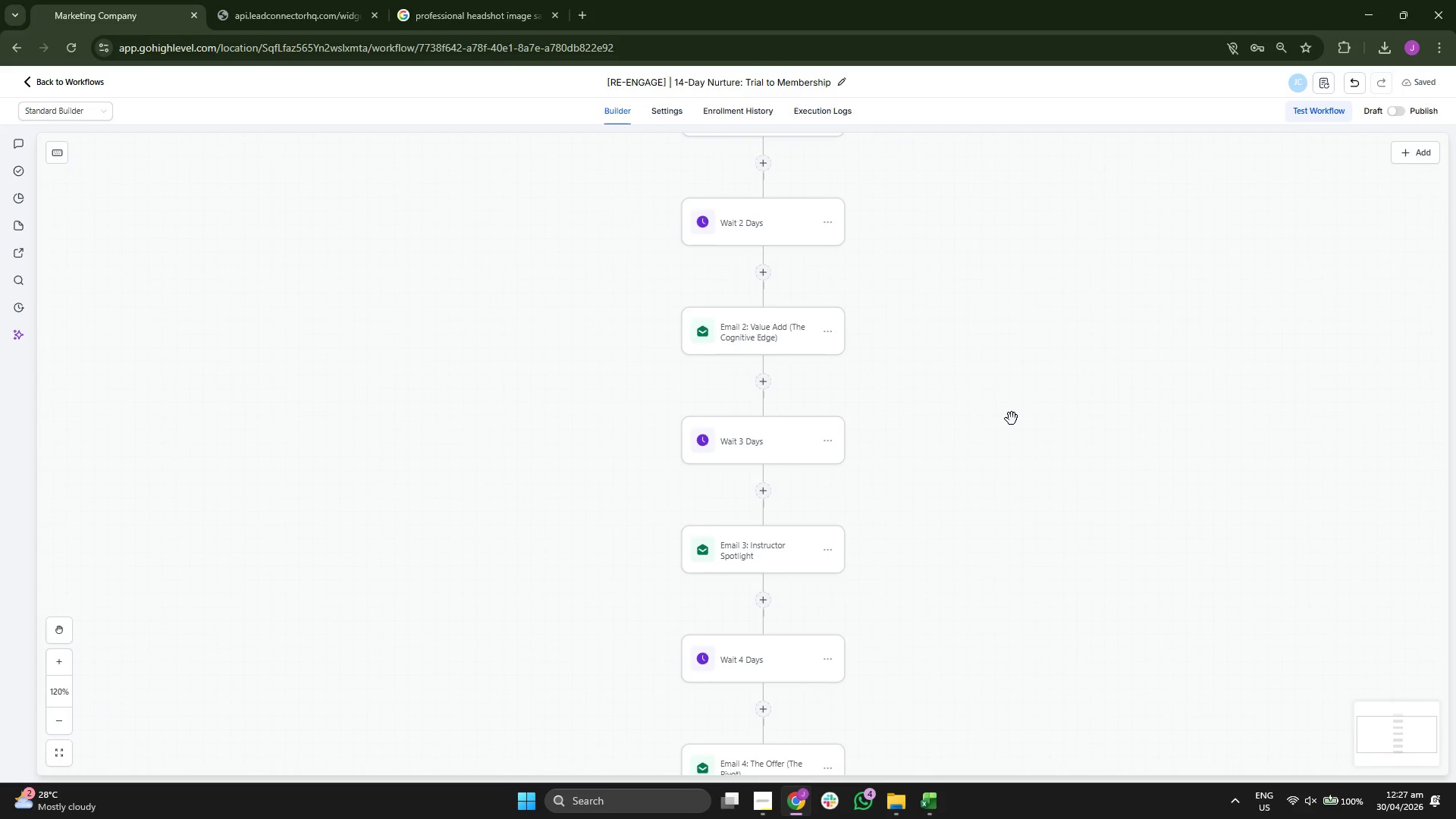 
scroll: coordinate [1012, 419], scroll_direction: down, amount: 1.0
 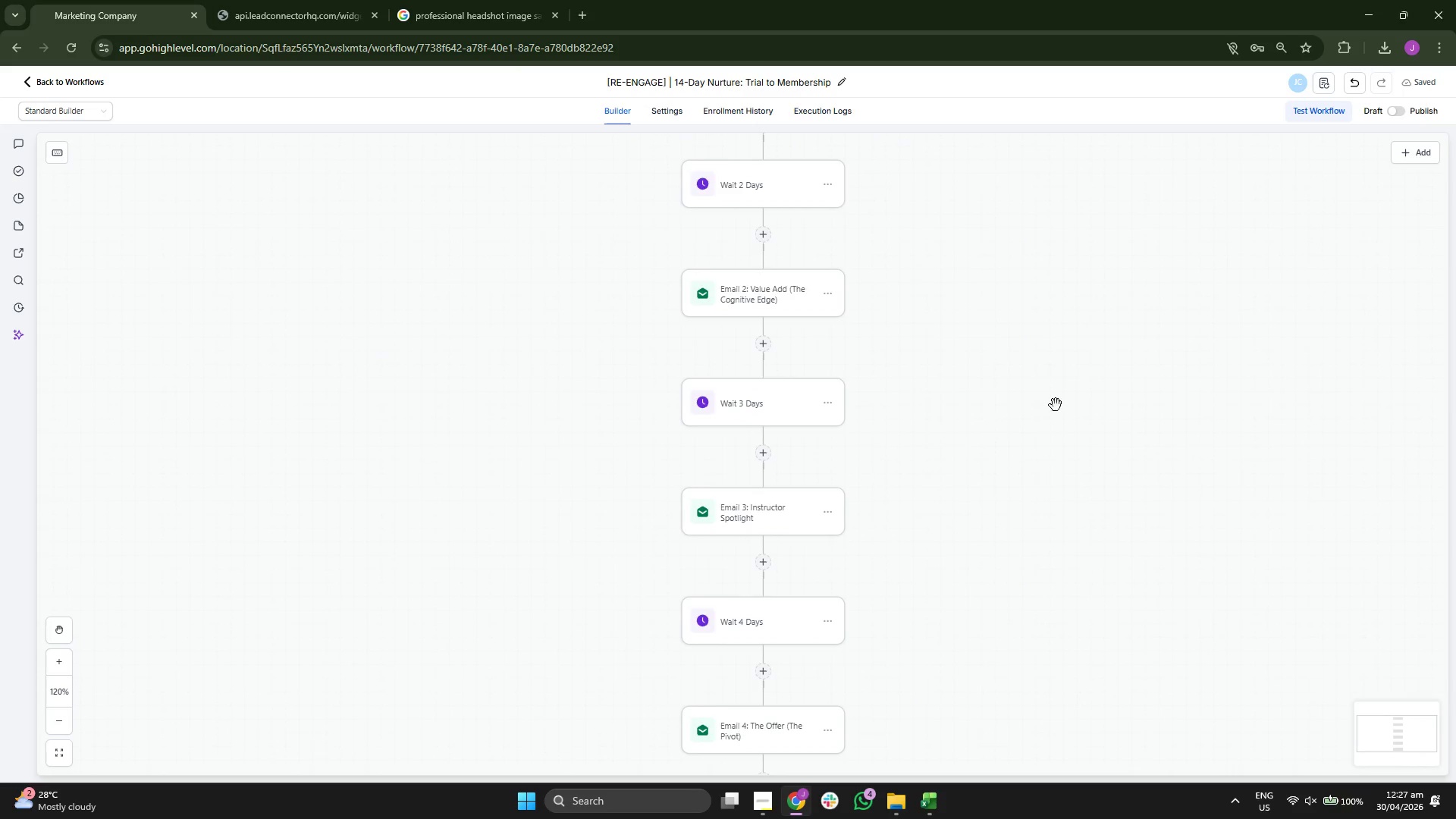 
scroll: coordinate [1047, 404], scroll_direction: up, amount: 9.0
 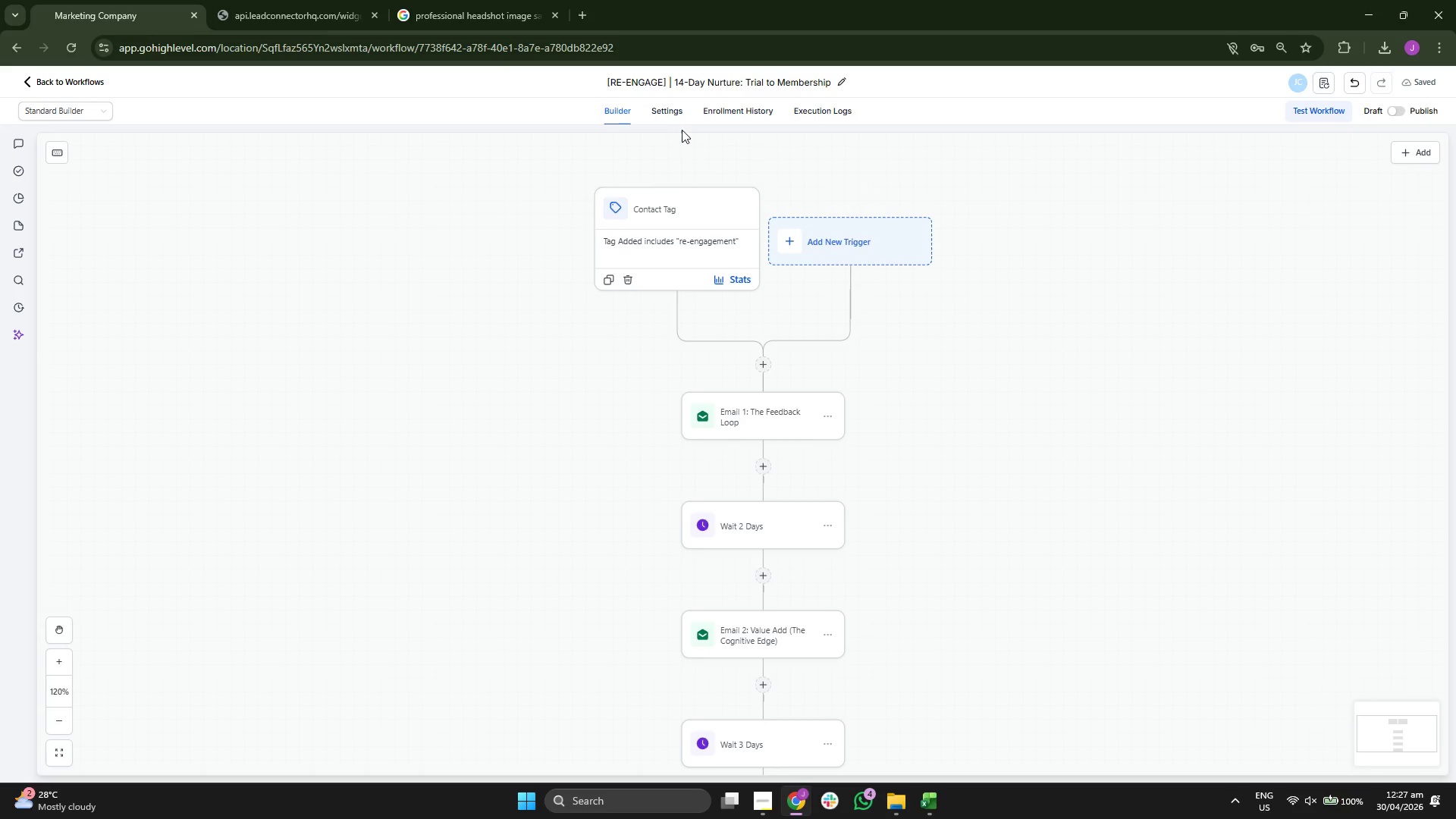 
left_click([676, 118])
 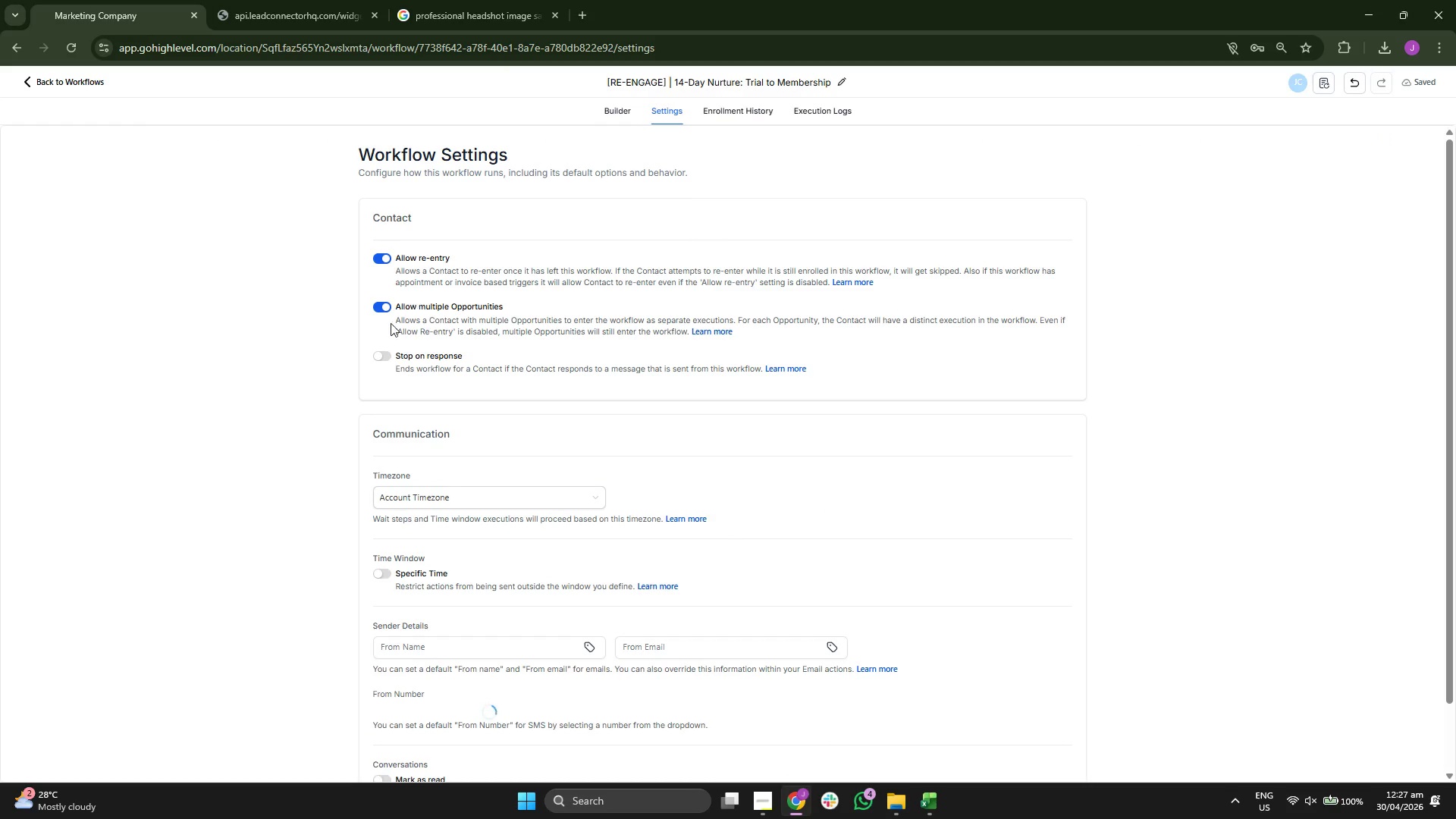 
left_click([381, 353])
 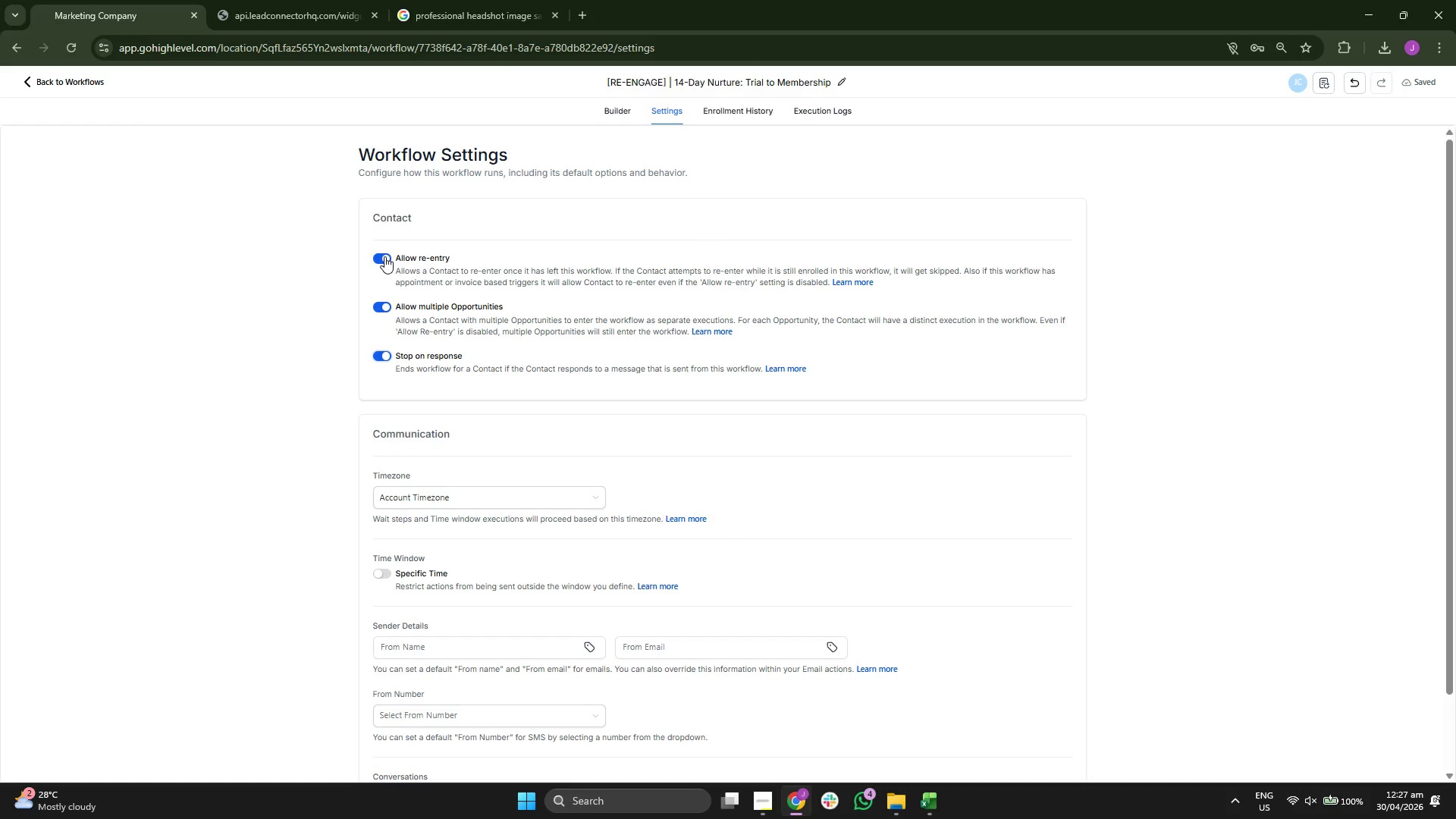 
left_click([384, 256])
 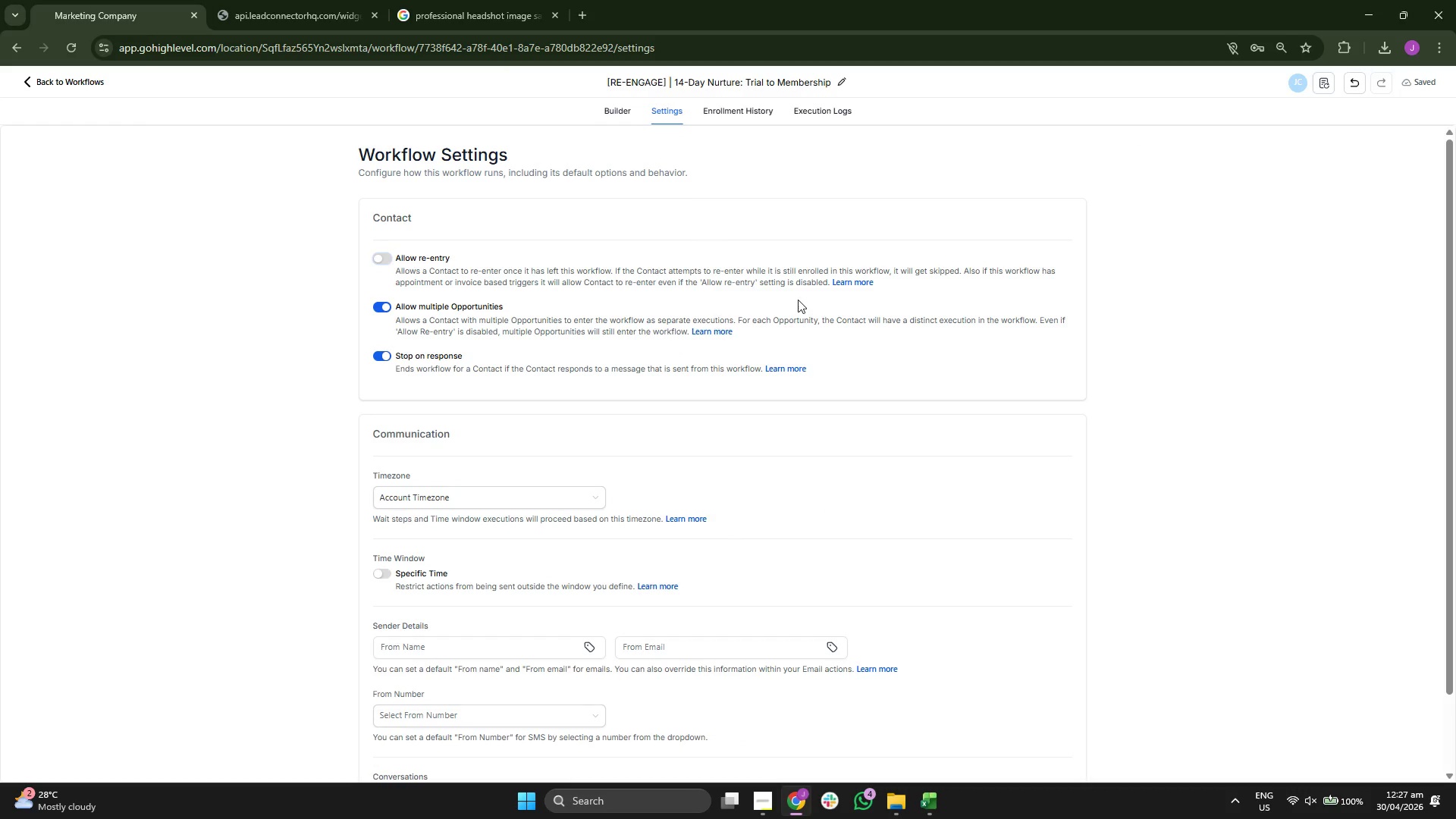 
left_click([611, 105])
 